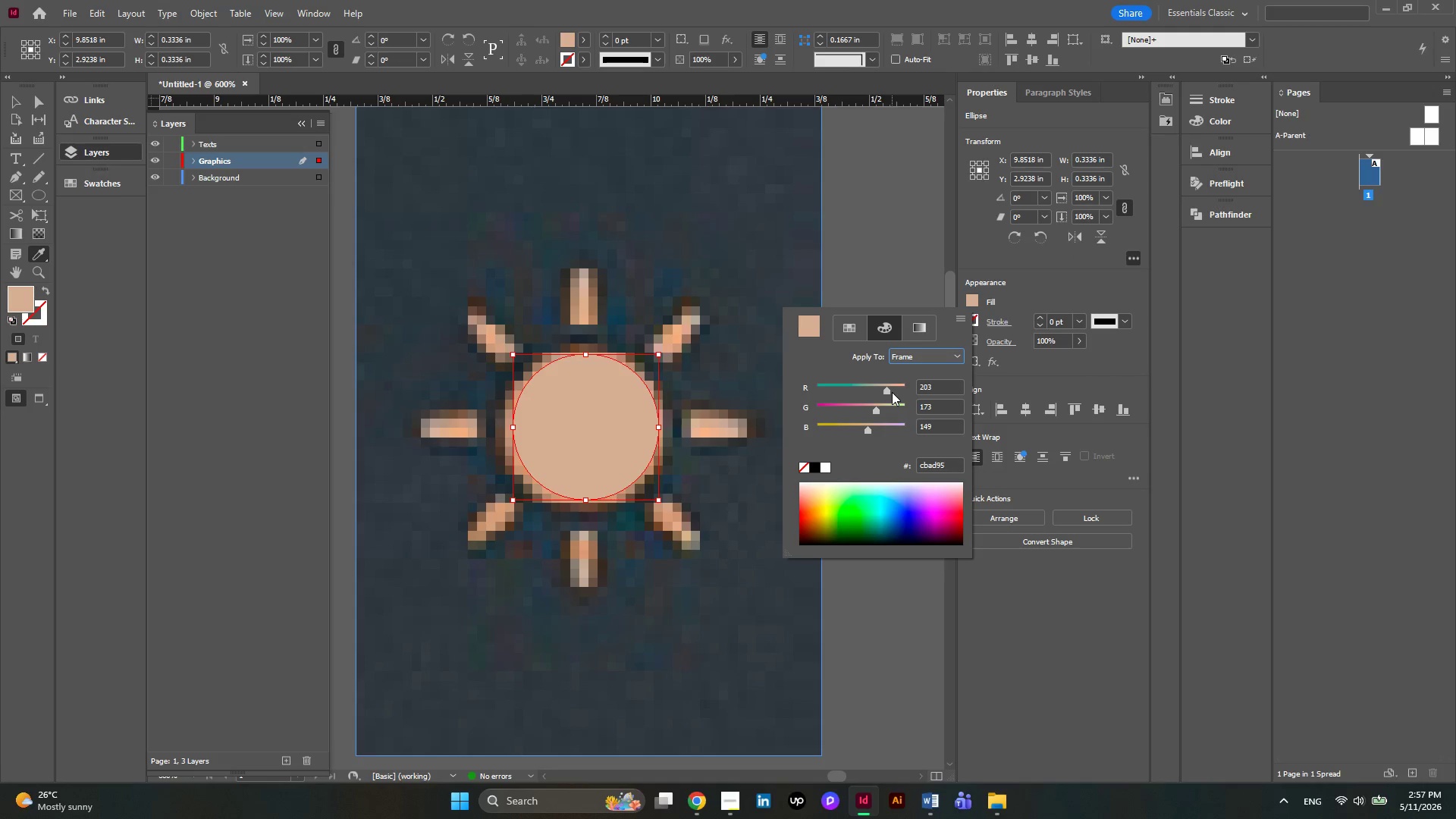 
left_click([892, 384])
 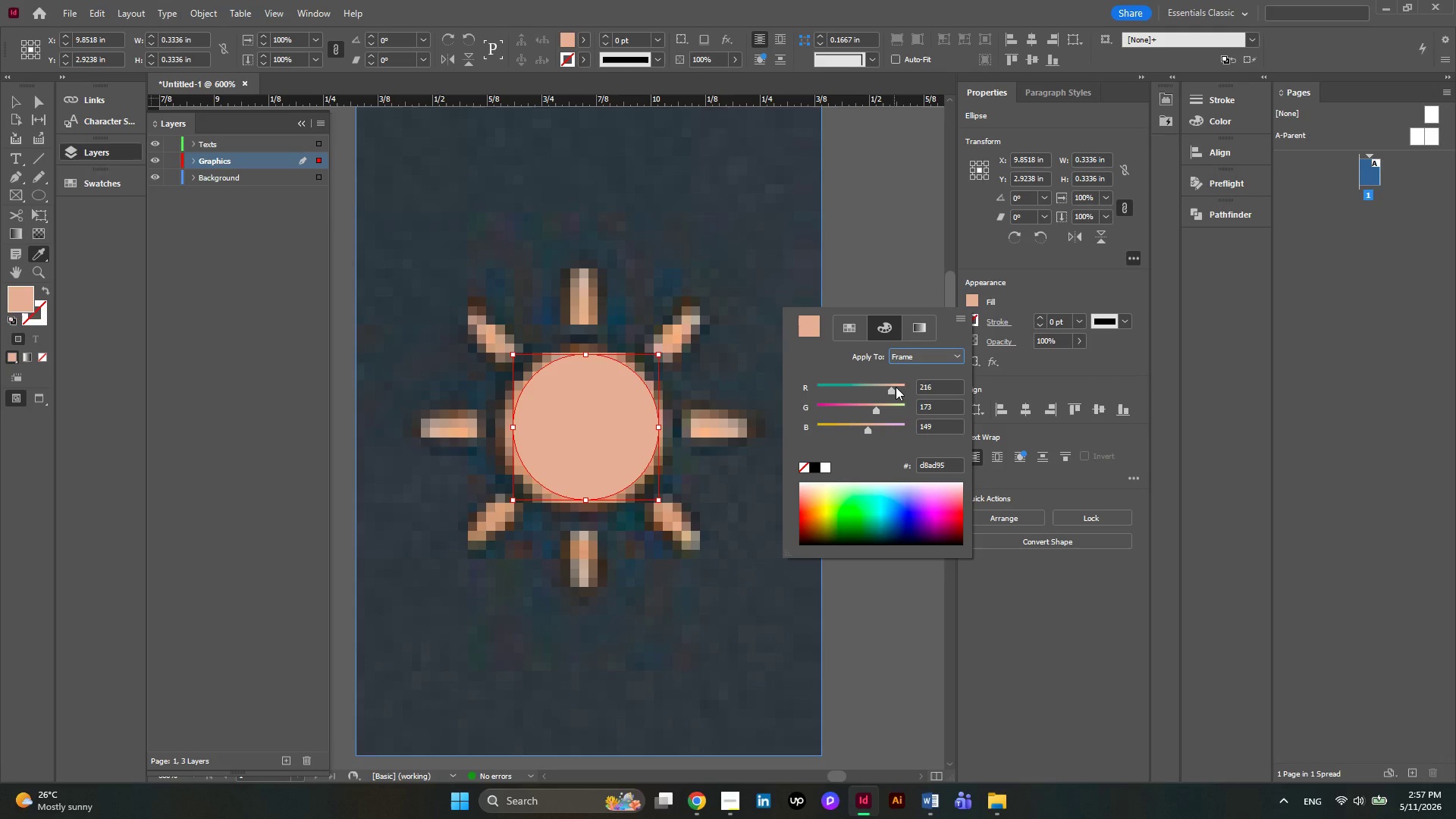 
left_click([896, 387])
 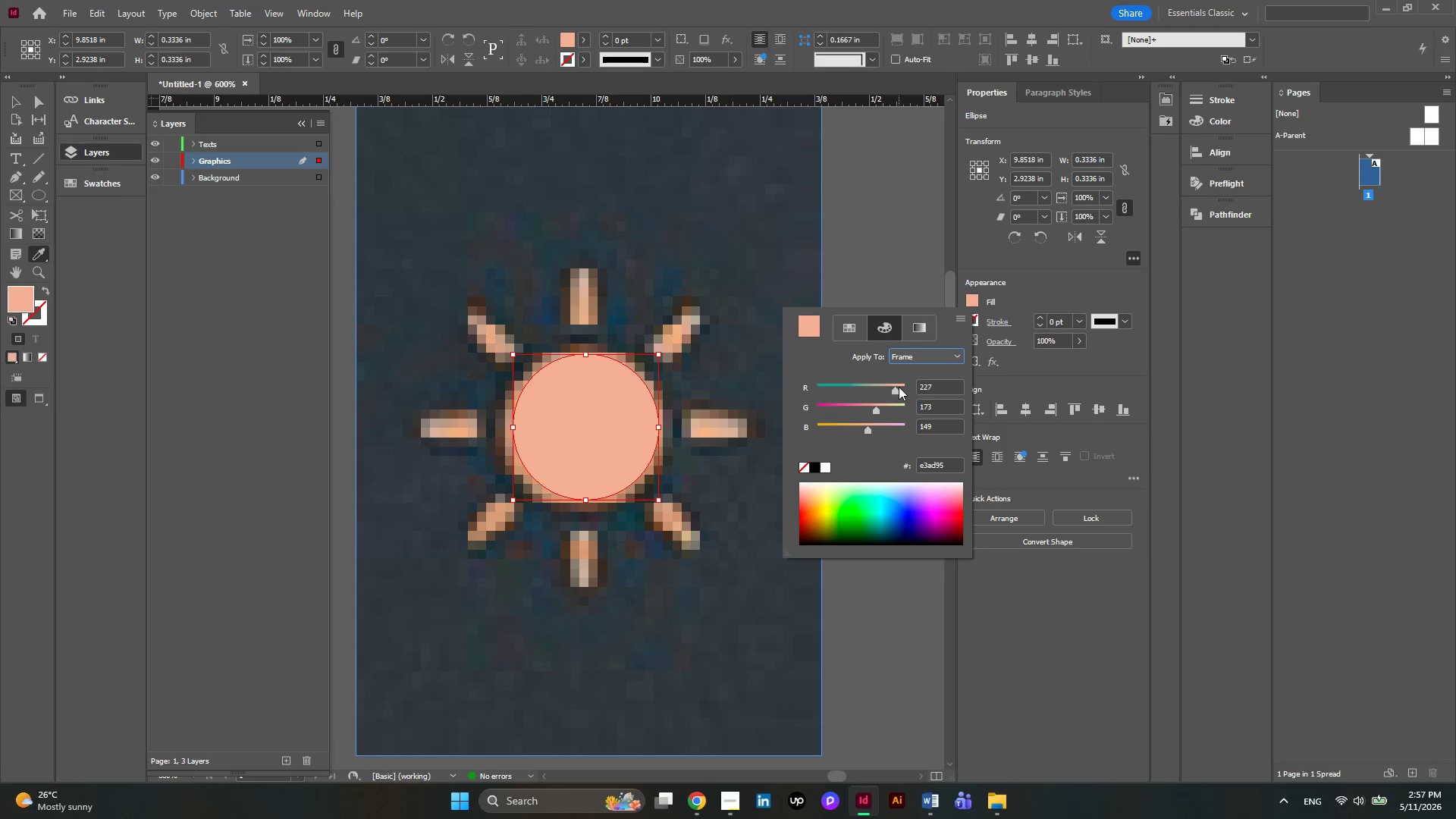 
left_click([899, 387])
 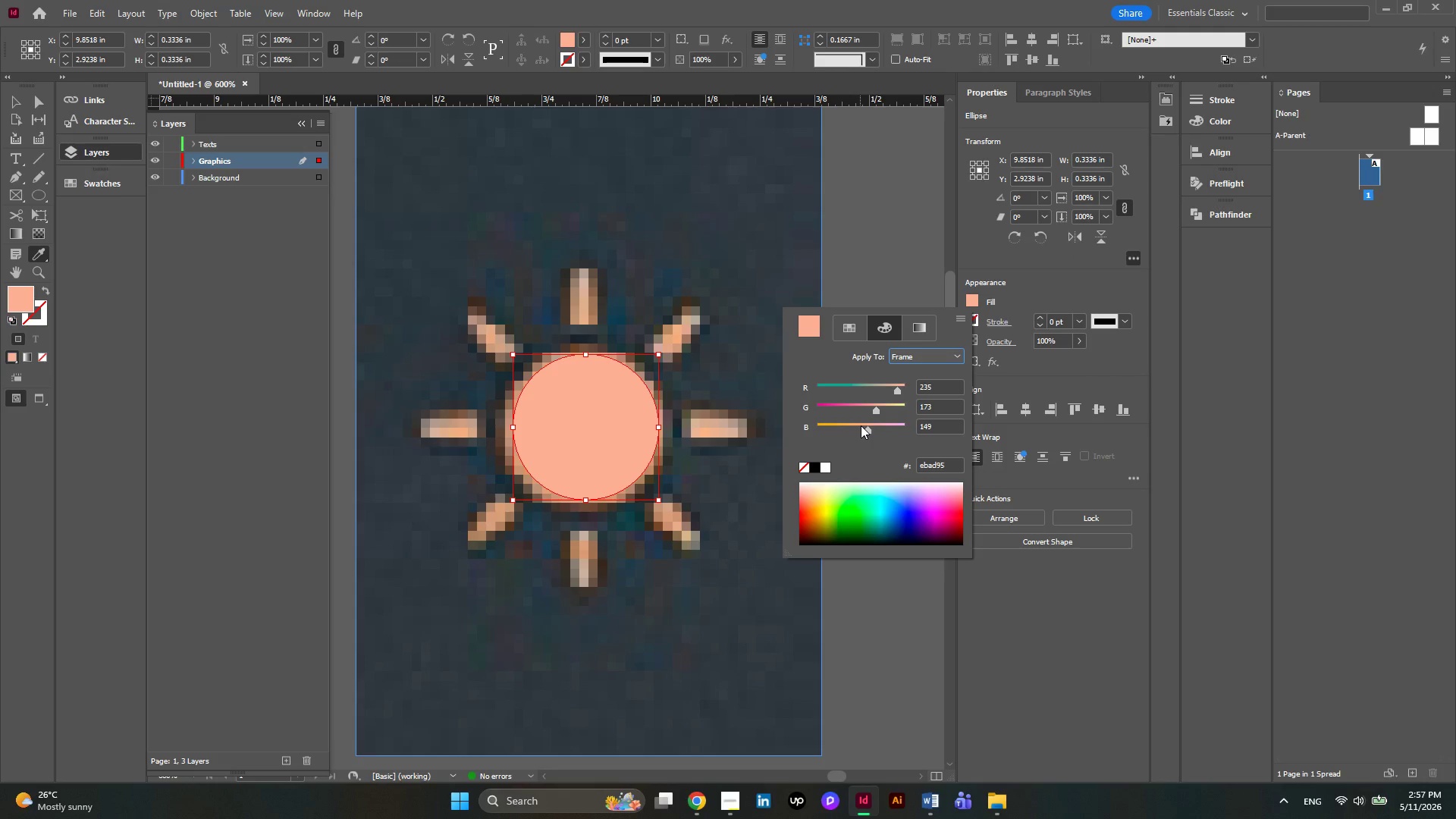 
left_click([862, 425])
 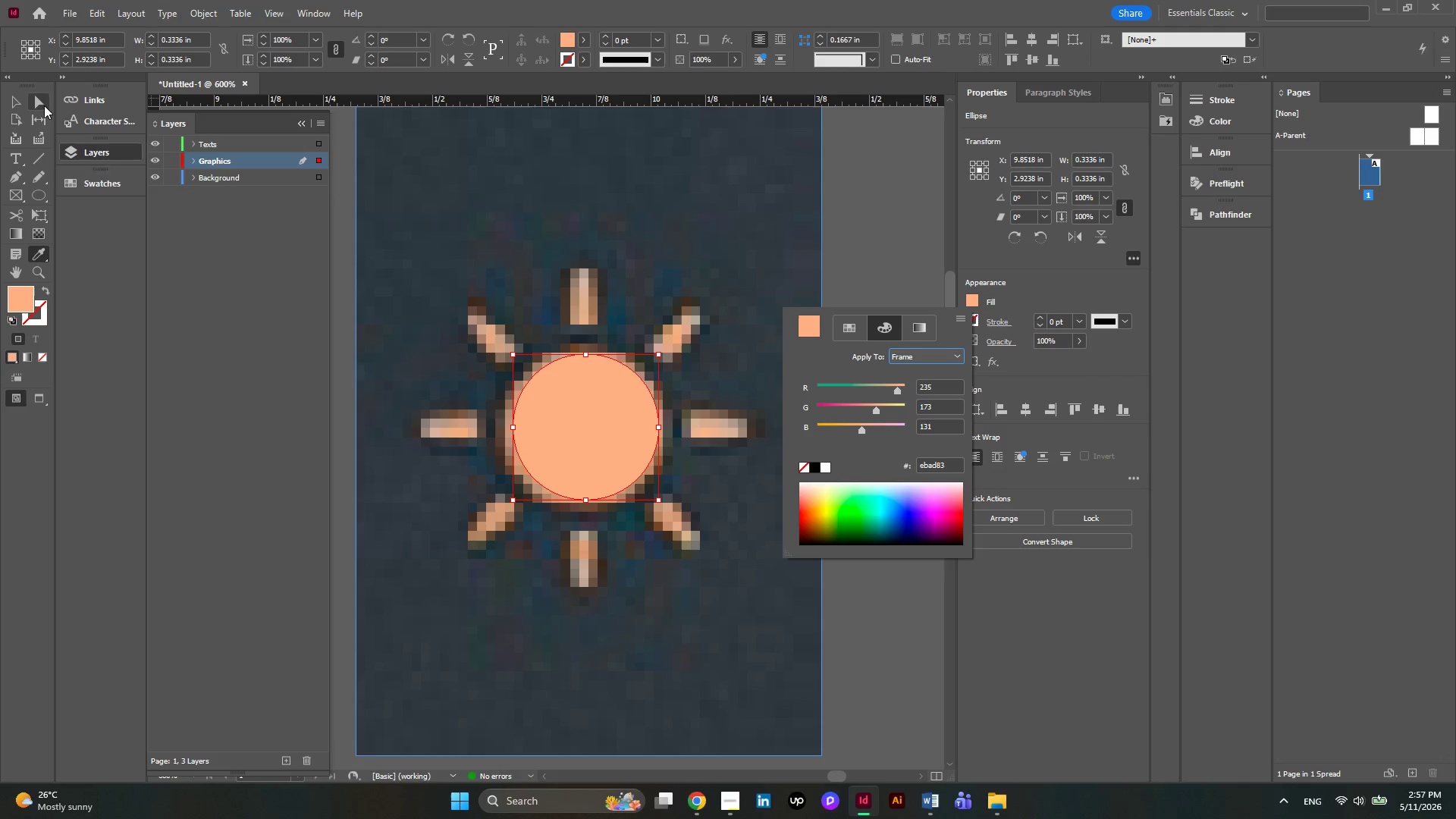 
left_click([17, 99])
 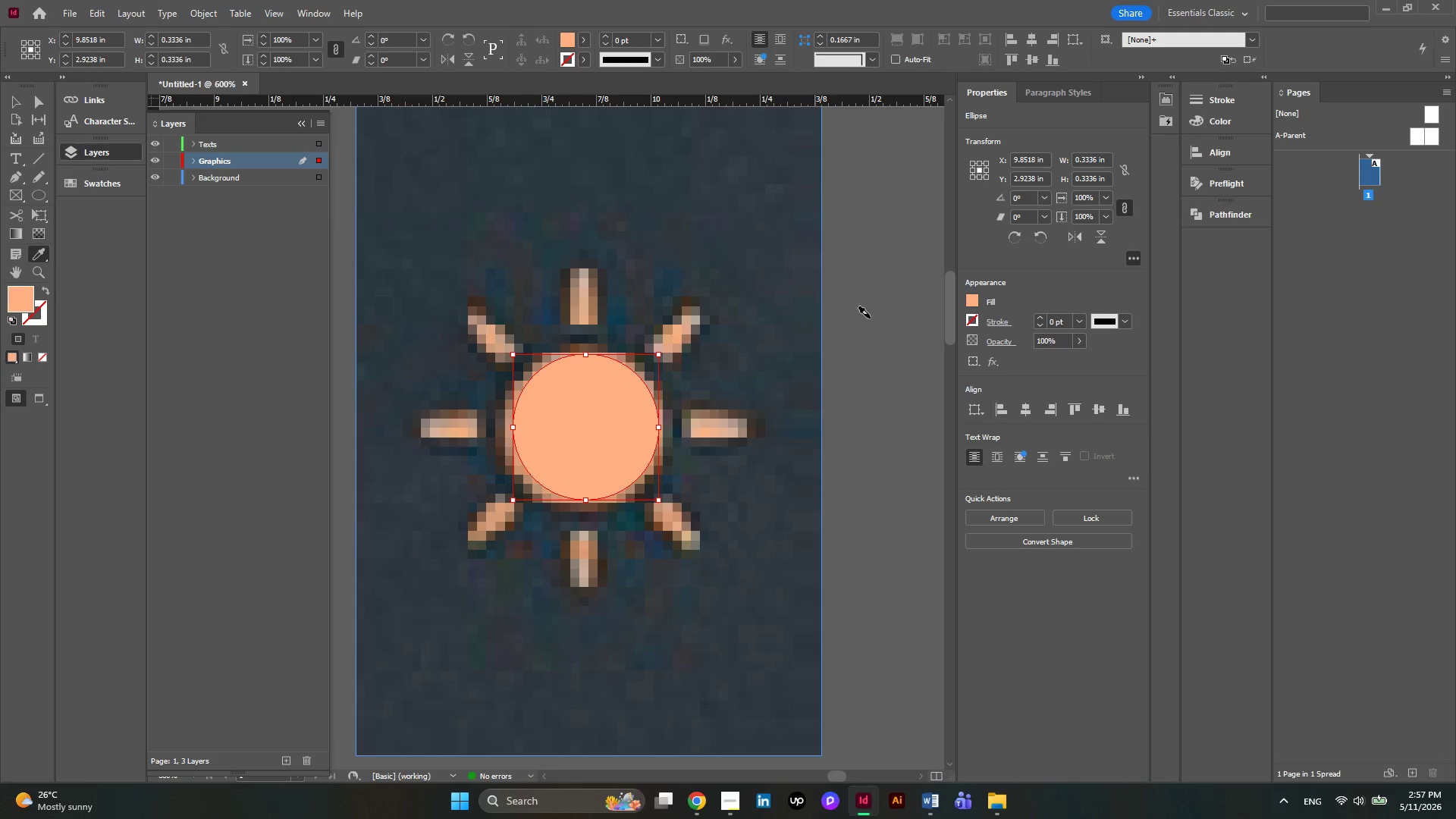 
key(Alt+AltLeft)
 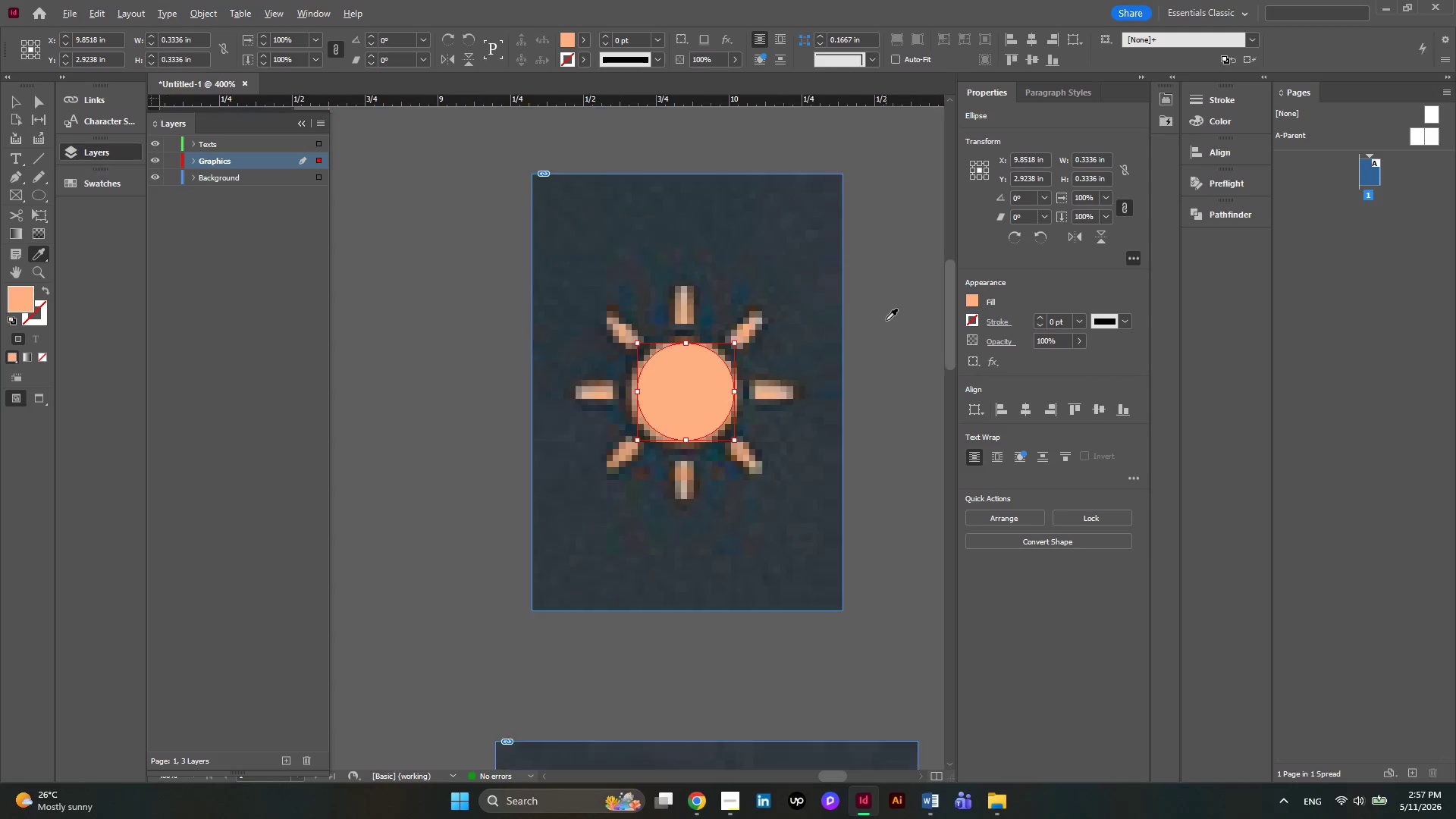 
scroll: coordinate [886, 320], scroll_direction: down, amount: 1.0
 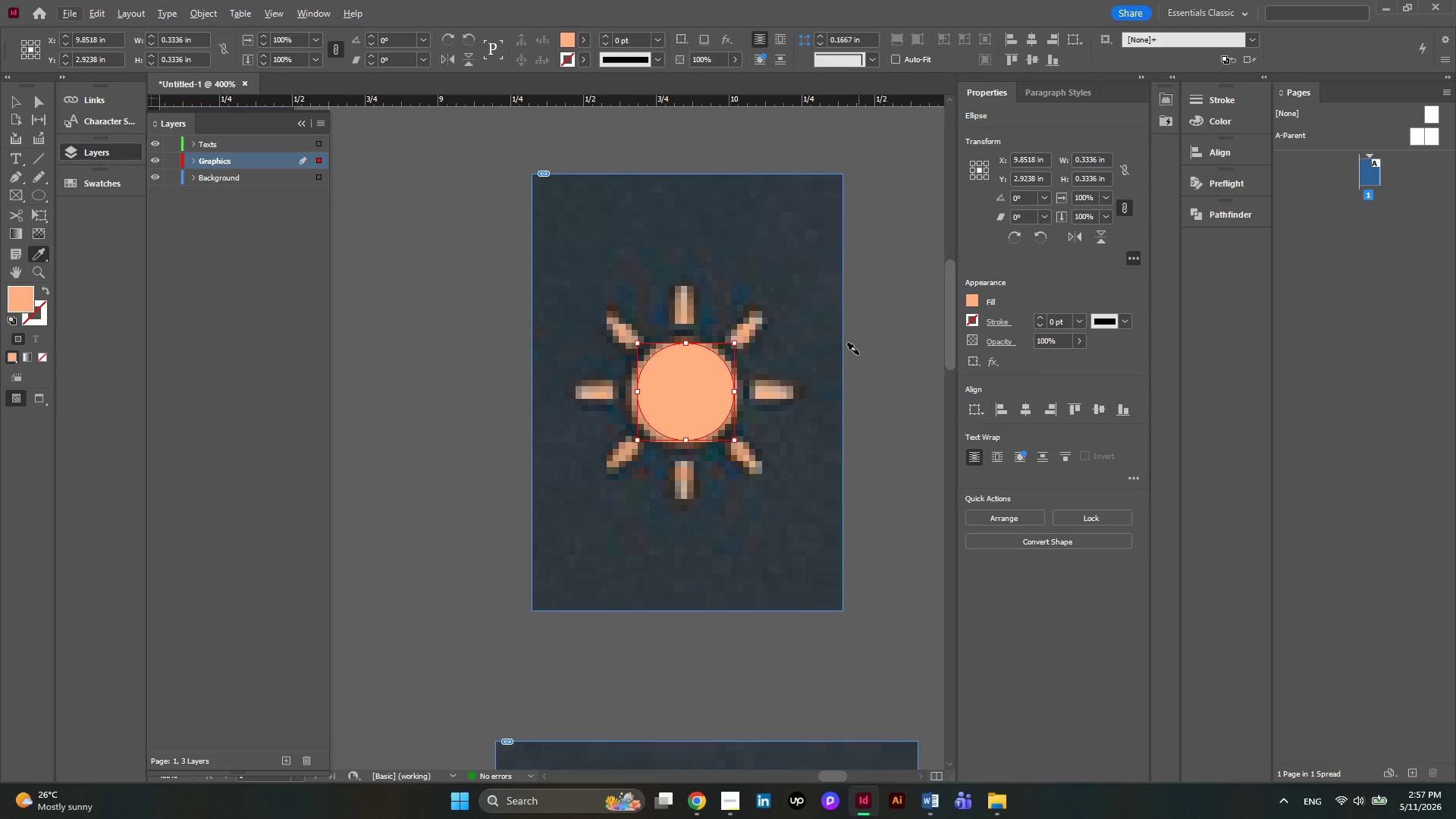 
hold_key(key=AltLeft, duration=0.39)
scroll: coordinate [858, 354], scroll_direction: up, amount: 1.0
 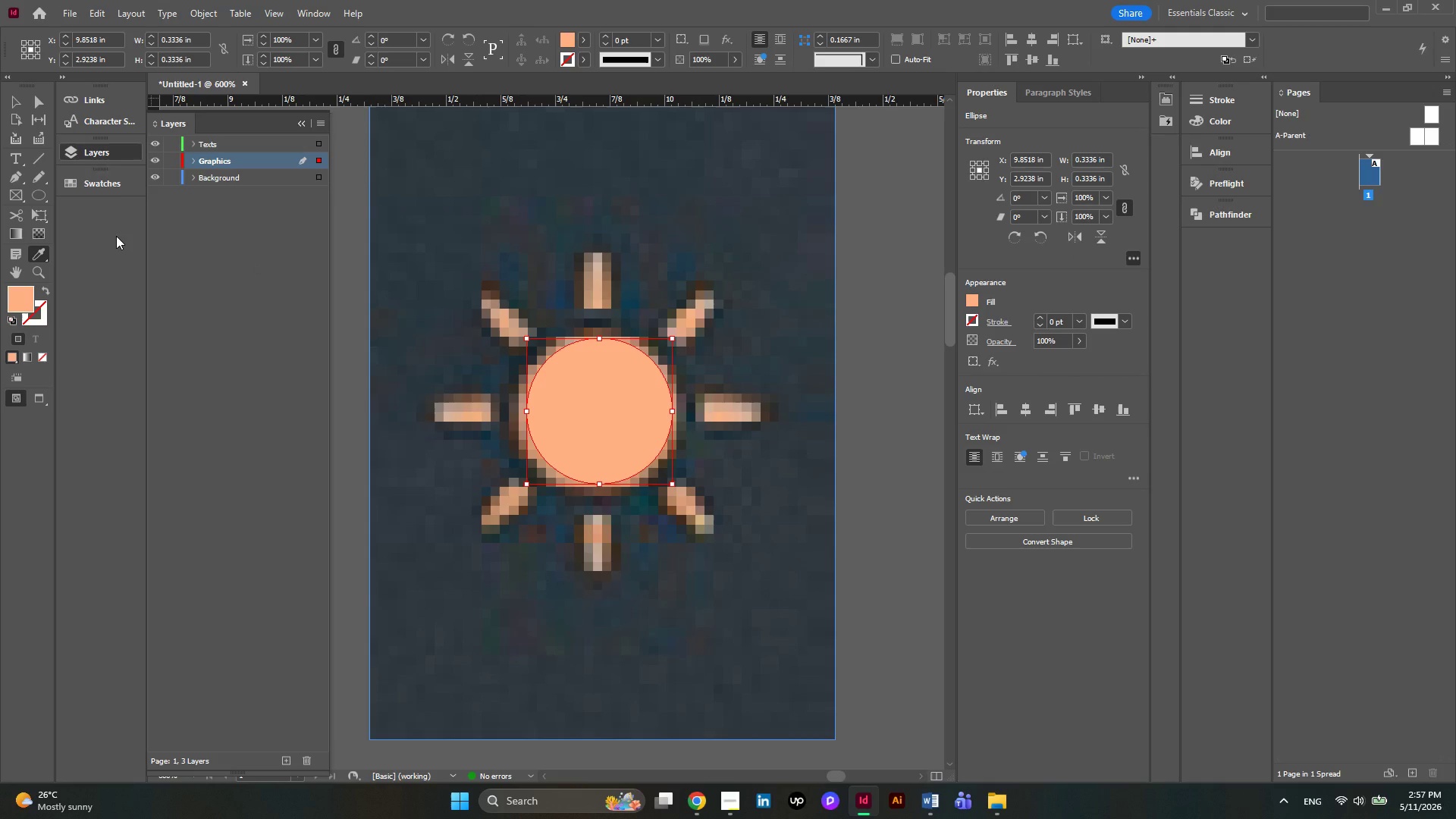 
wait(5.19)
 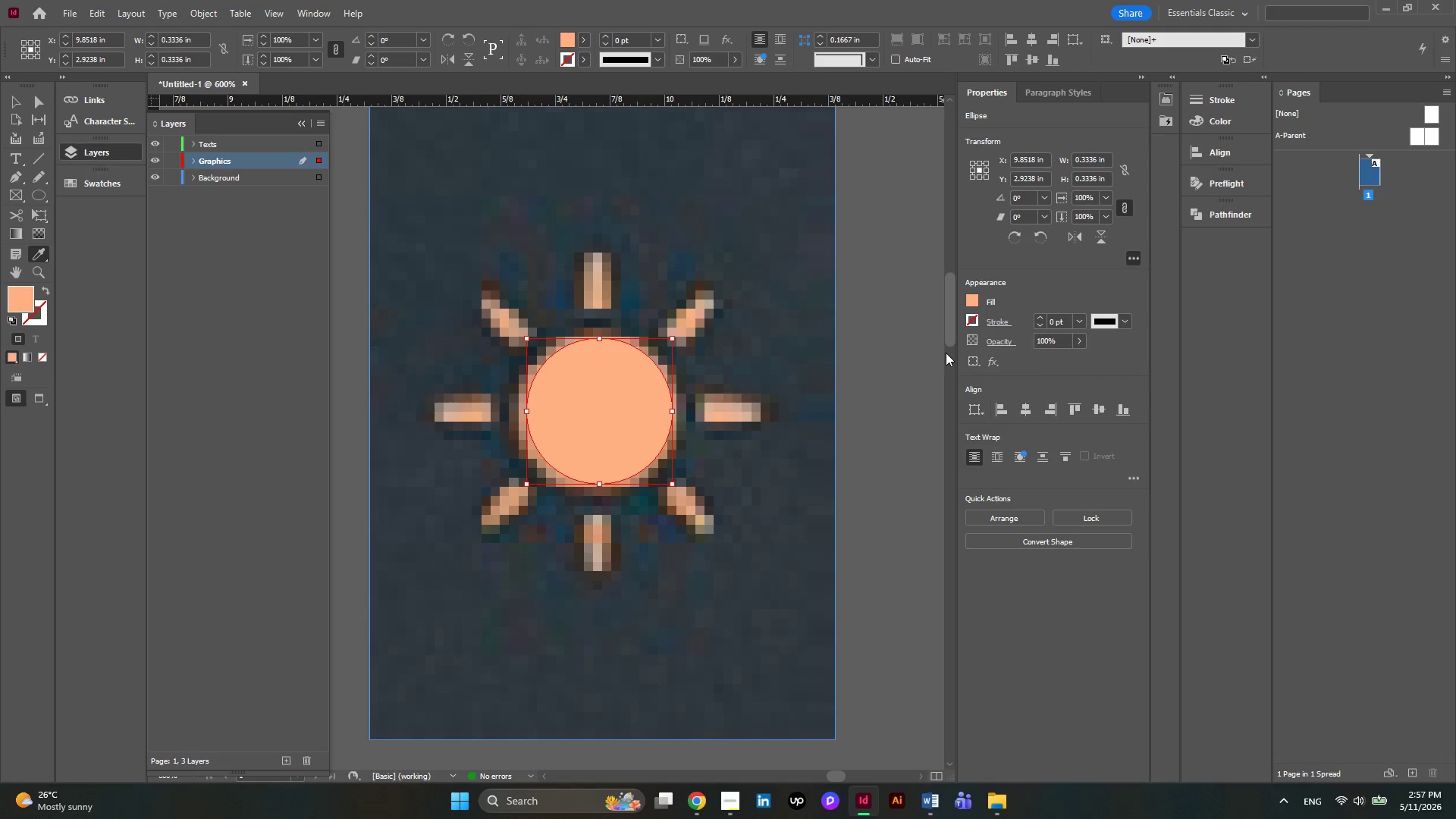 
left_click([102, 186])
 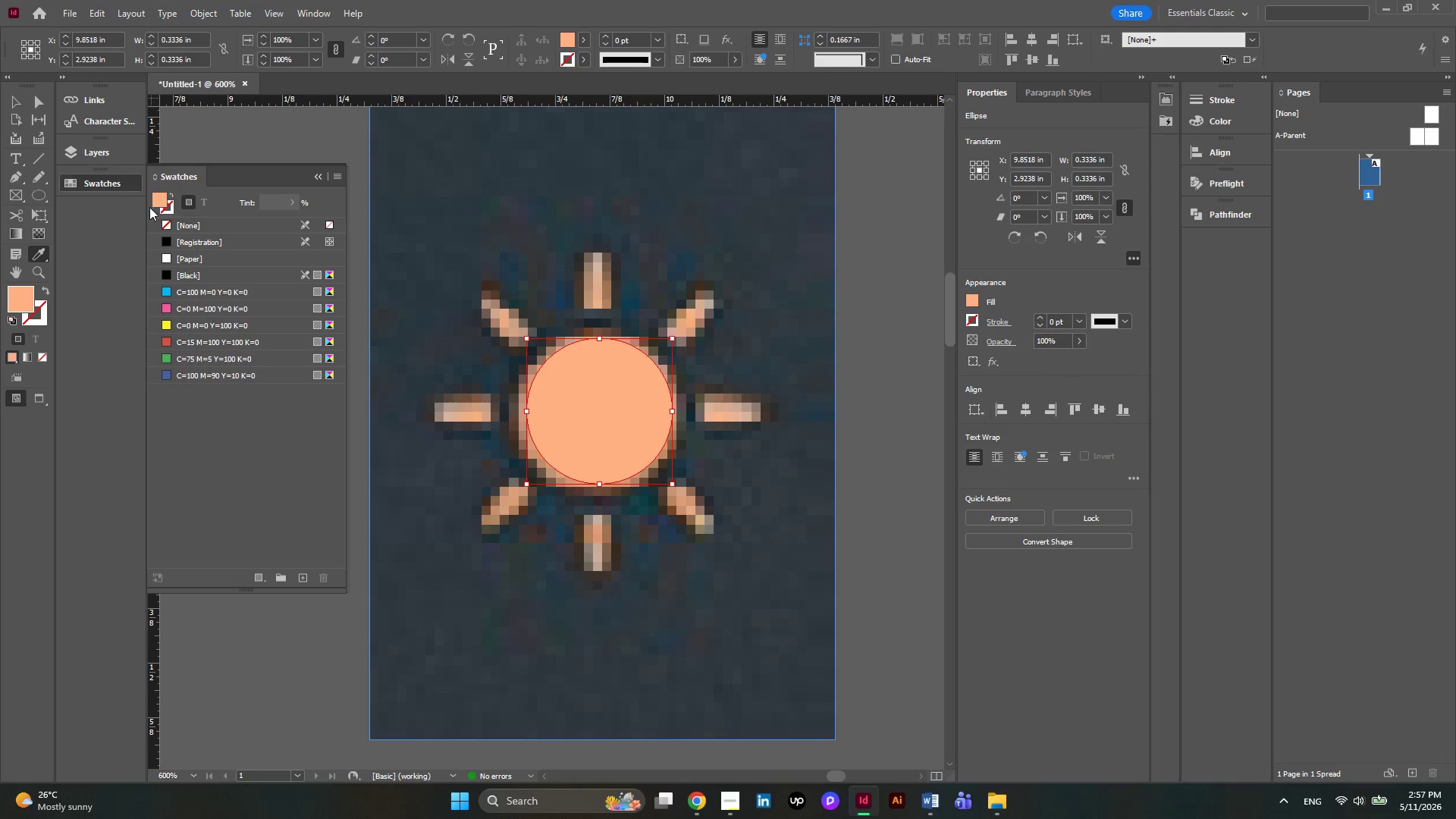 
left_click_drag(start_coordinate=[158, 202], to_coordinate=[195, 384])
 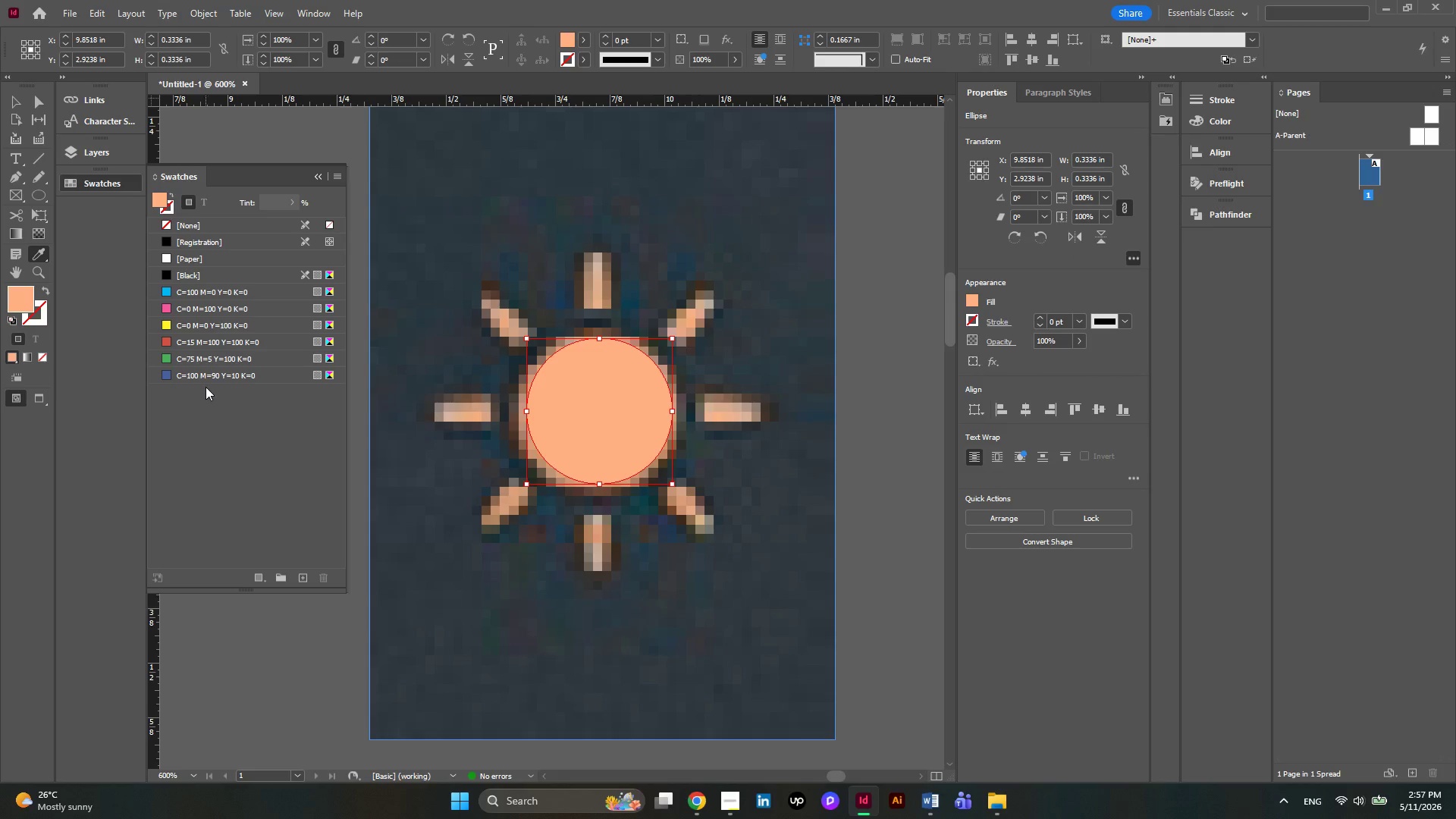 
mouse_move([173, 353])
 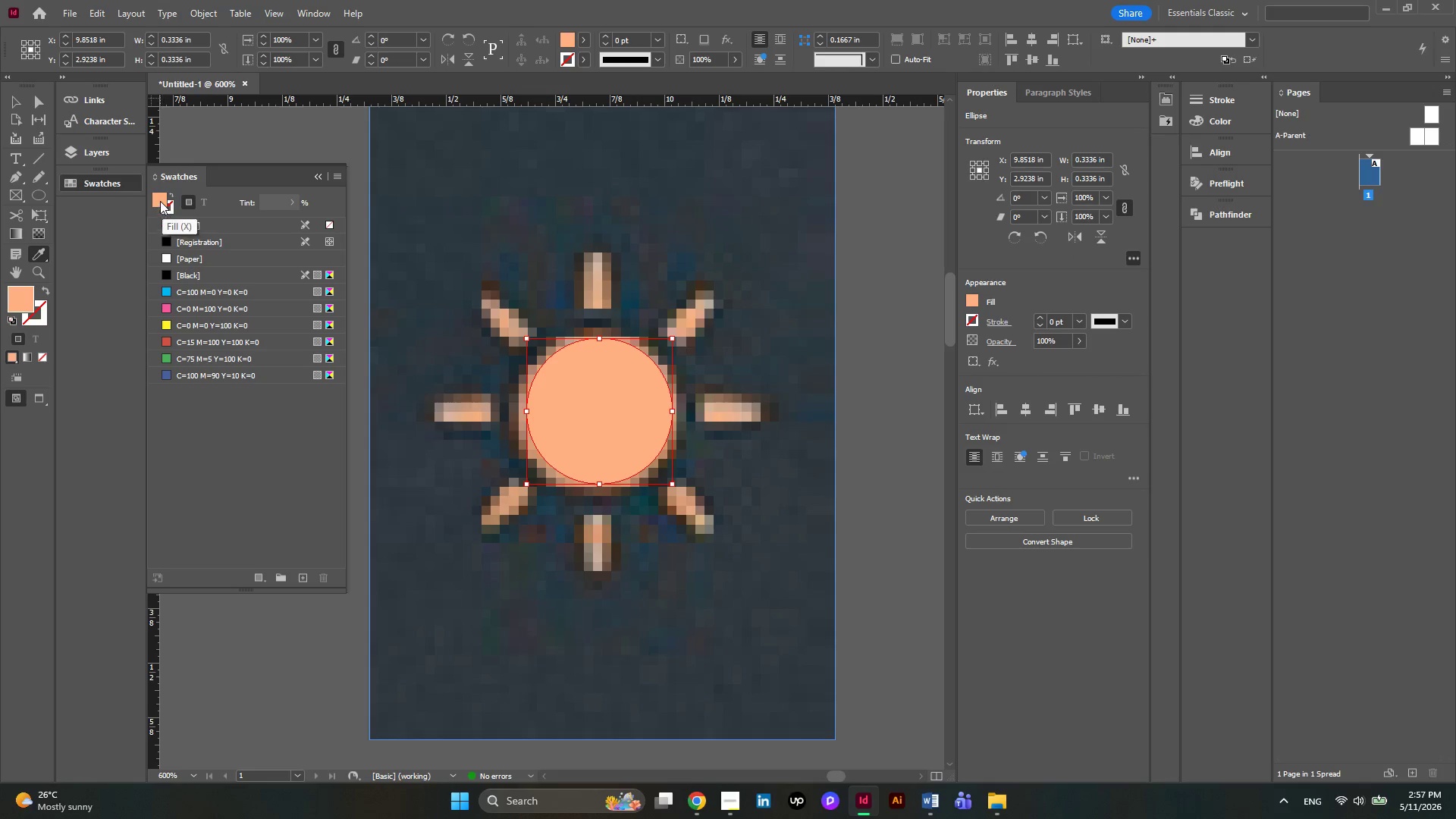 
left_click_drag(start_coordinate=[160, 201], to_coordinate=[209, 362])
 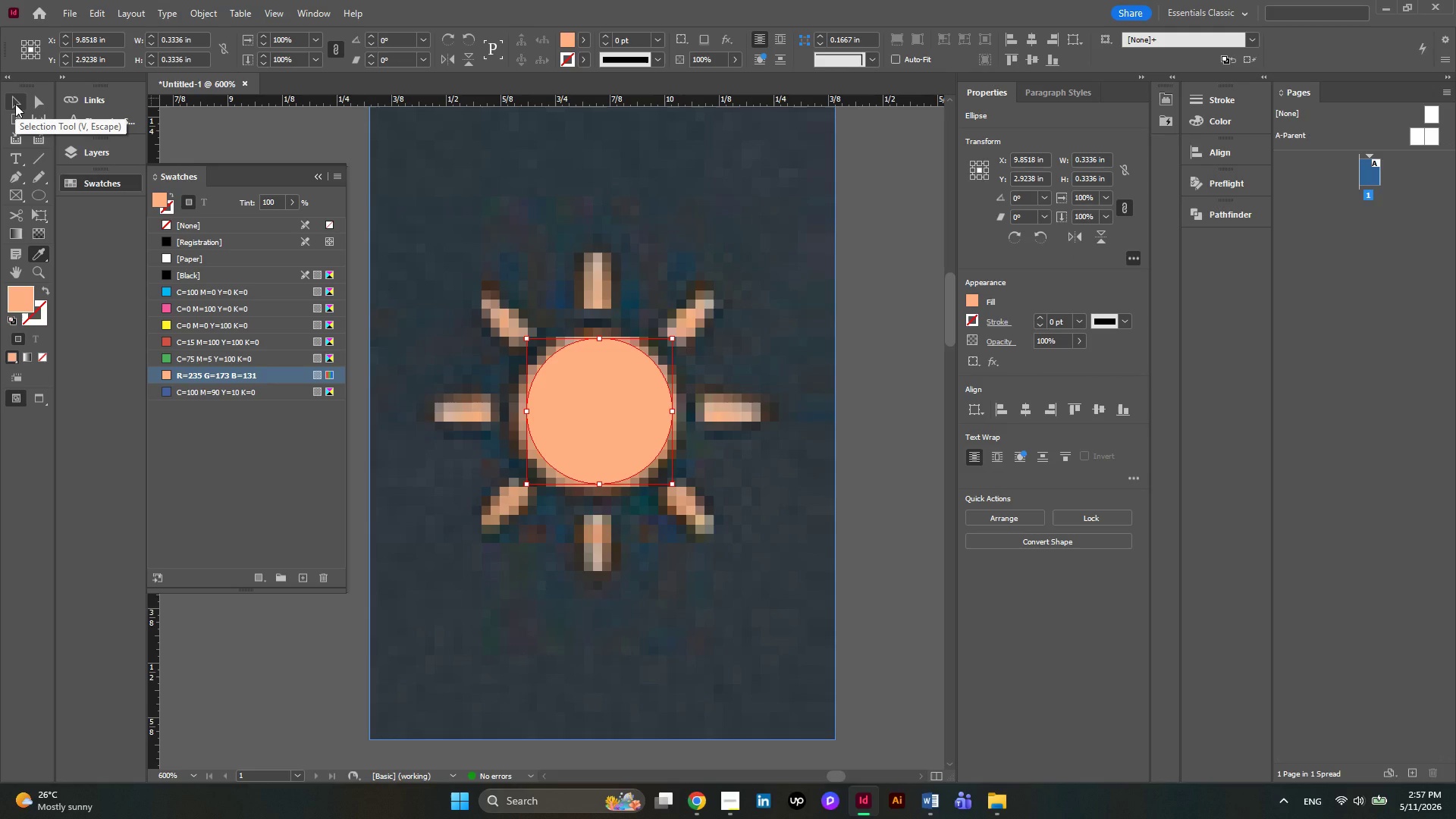 
wait(7.52)
 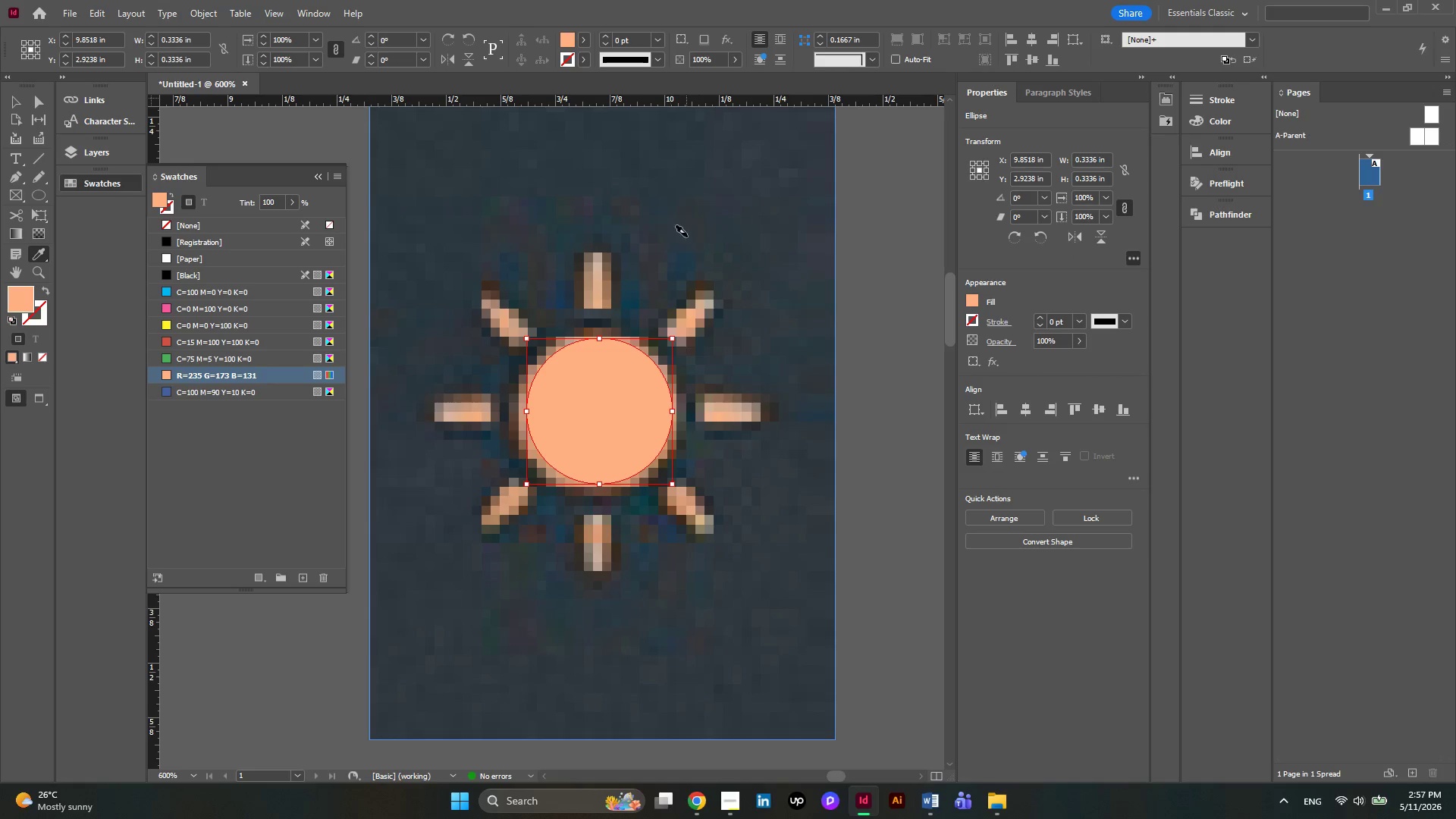 
left_click([17, 171])
 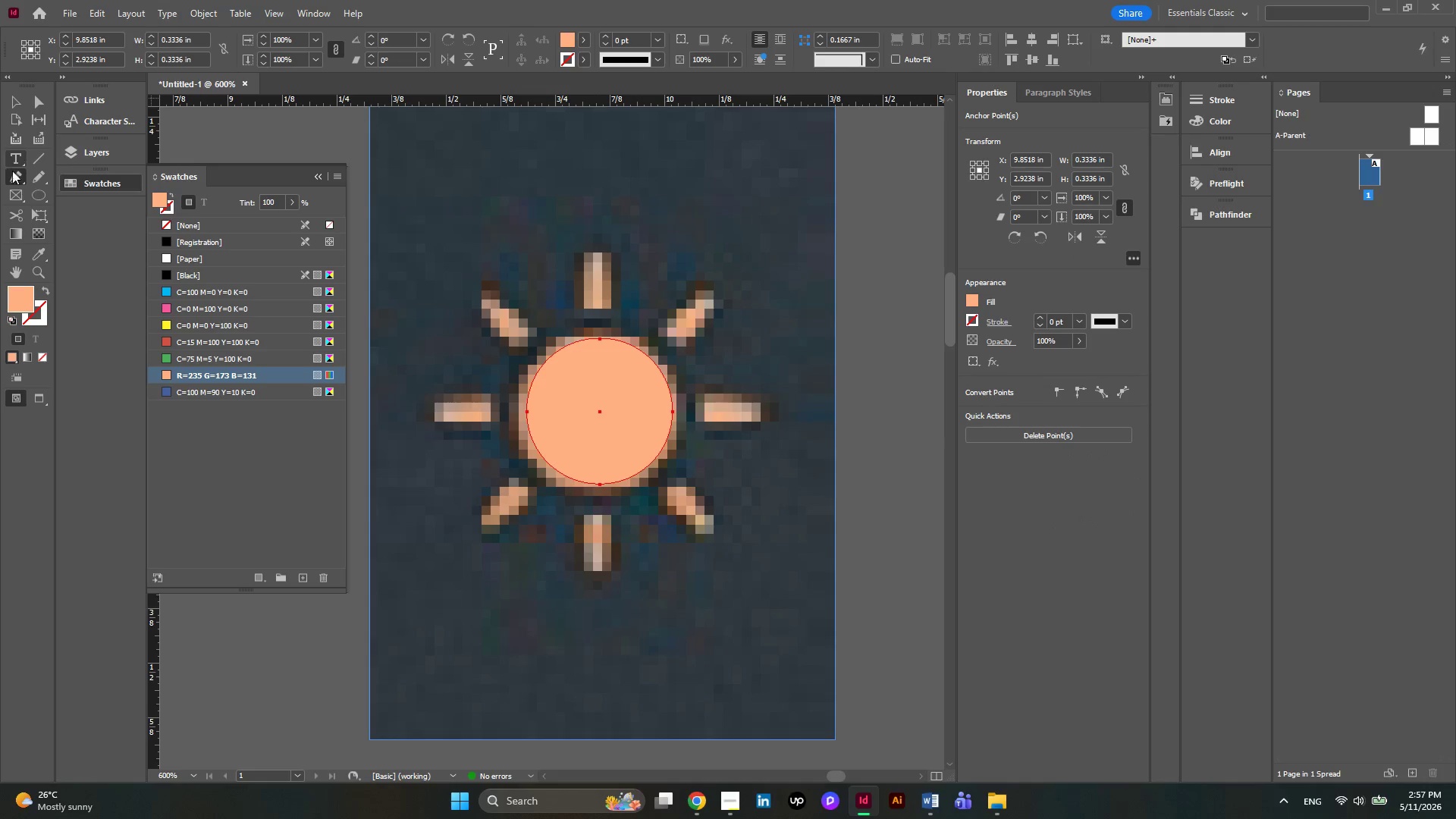 
right_click([31, 186])
 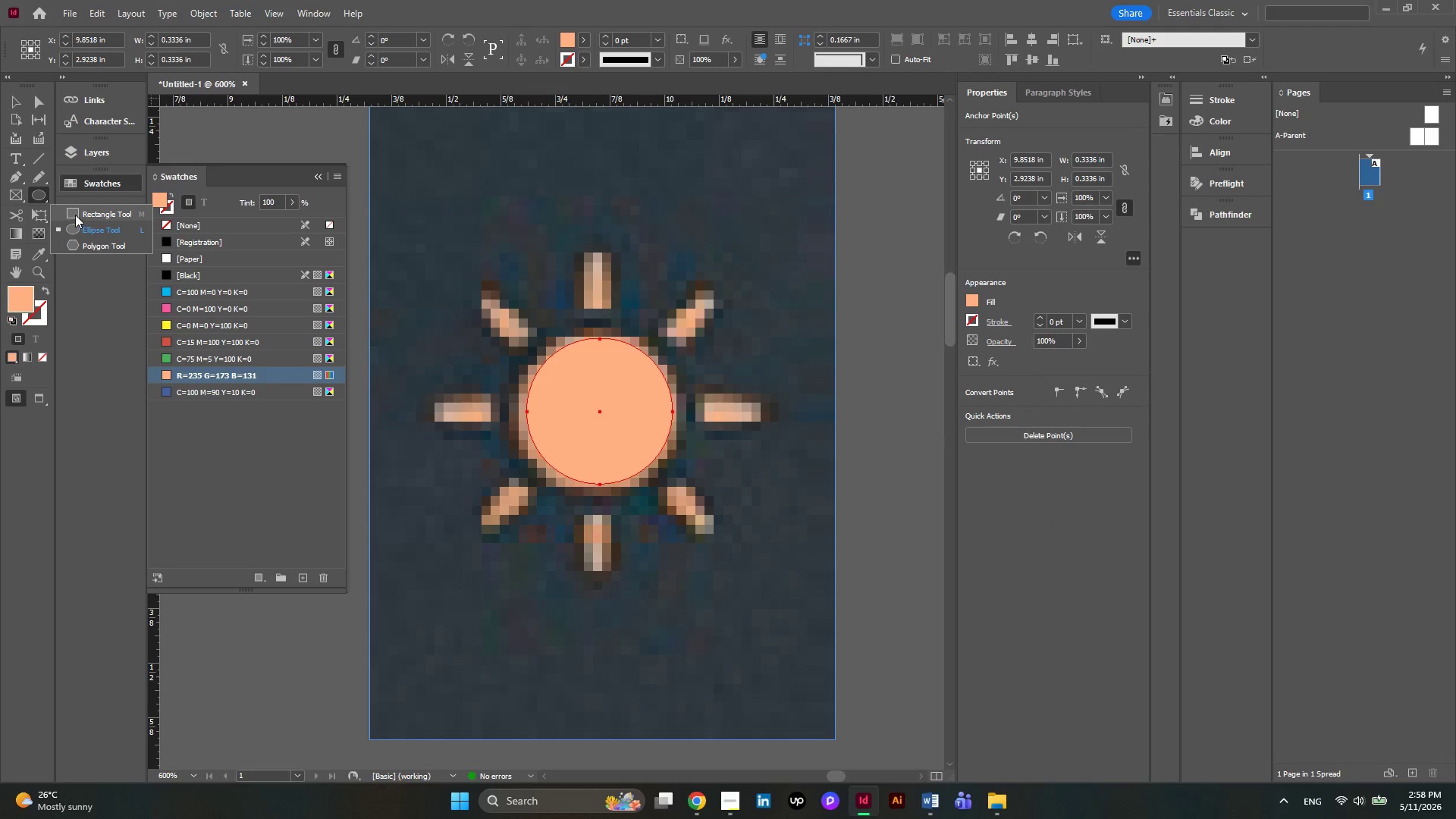 
left_click([75, 215])
 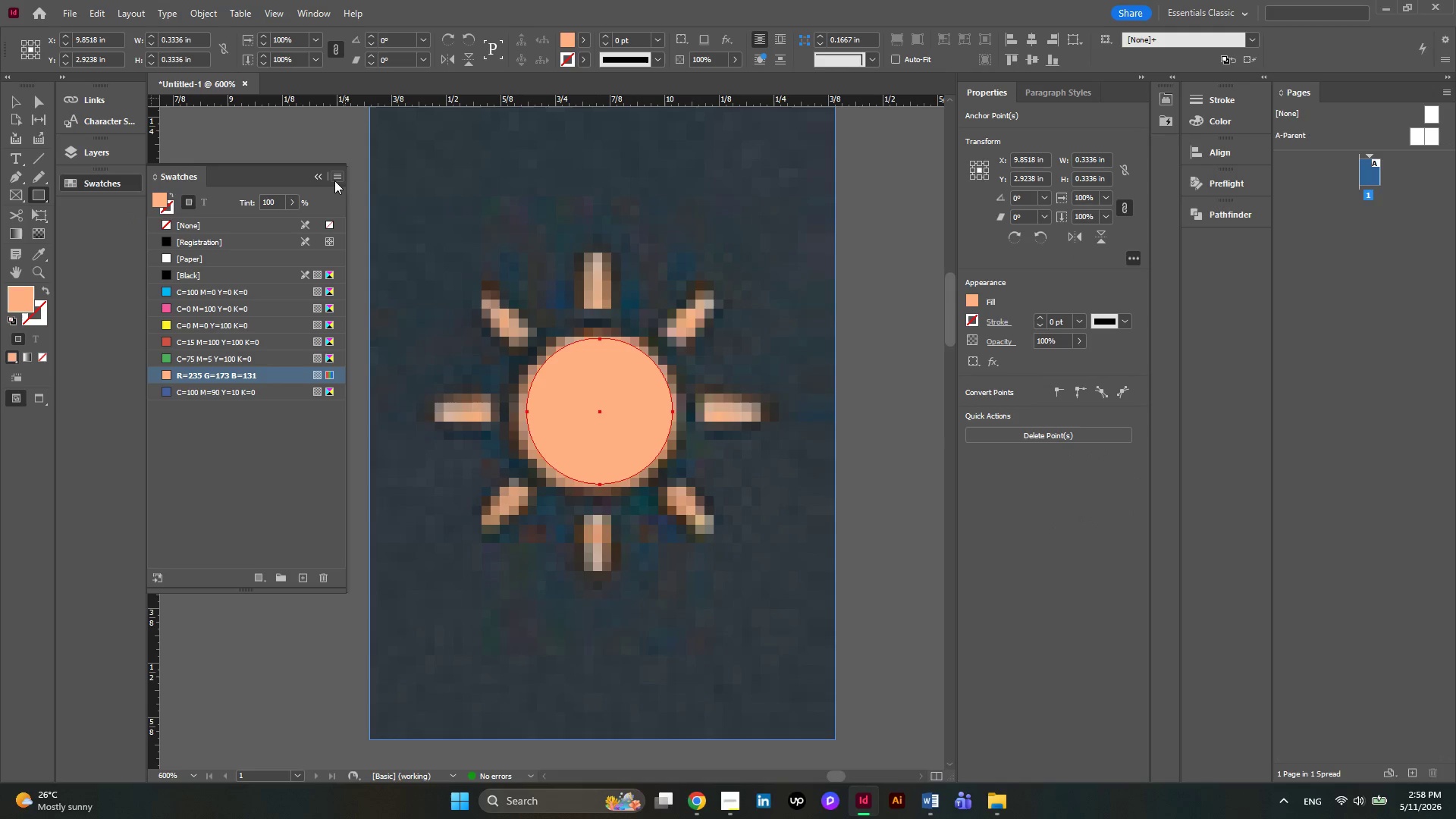 
left_click([319, 174])
 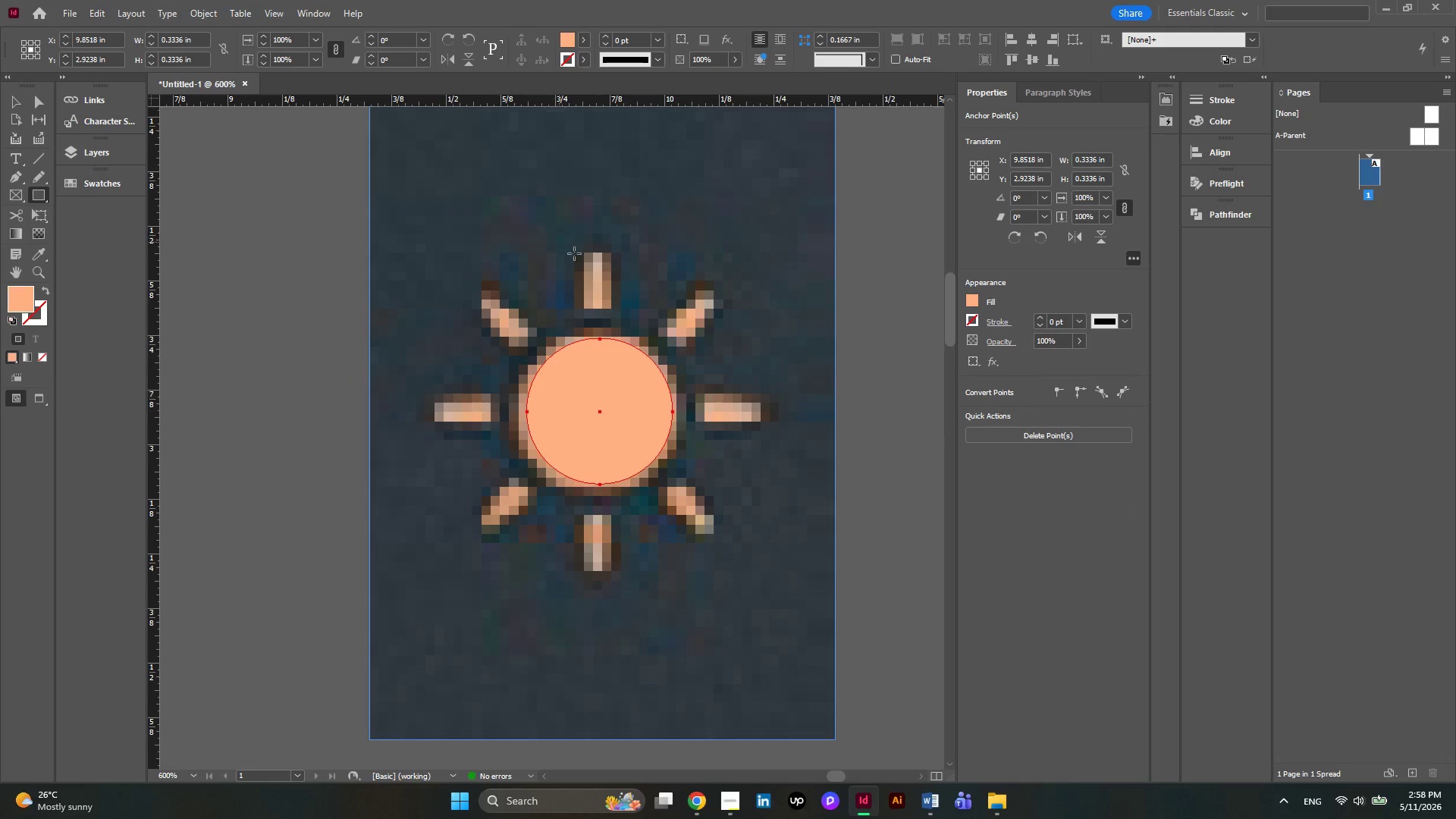 
key(Alt+AltLeft)
 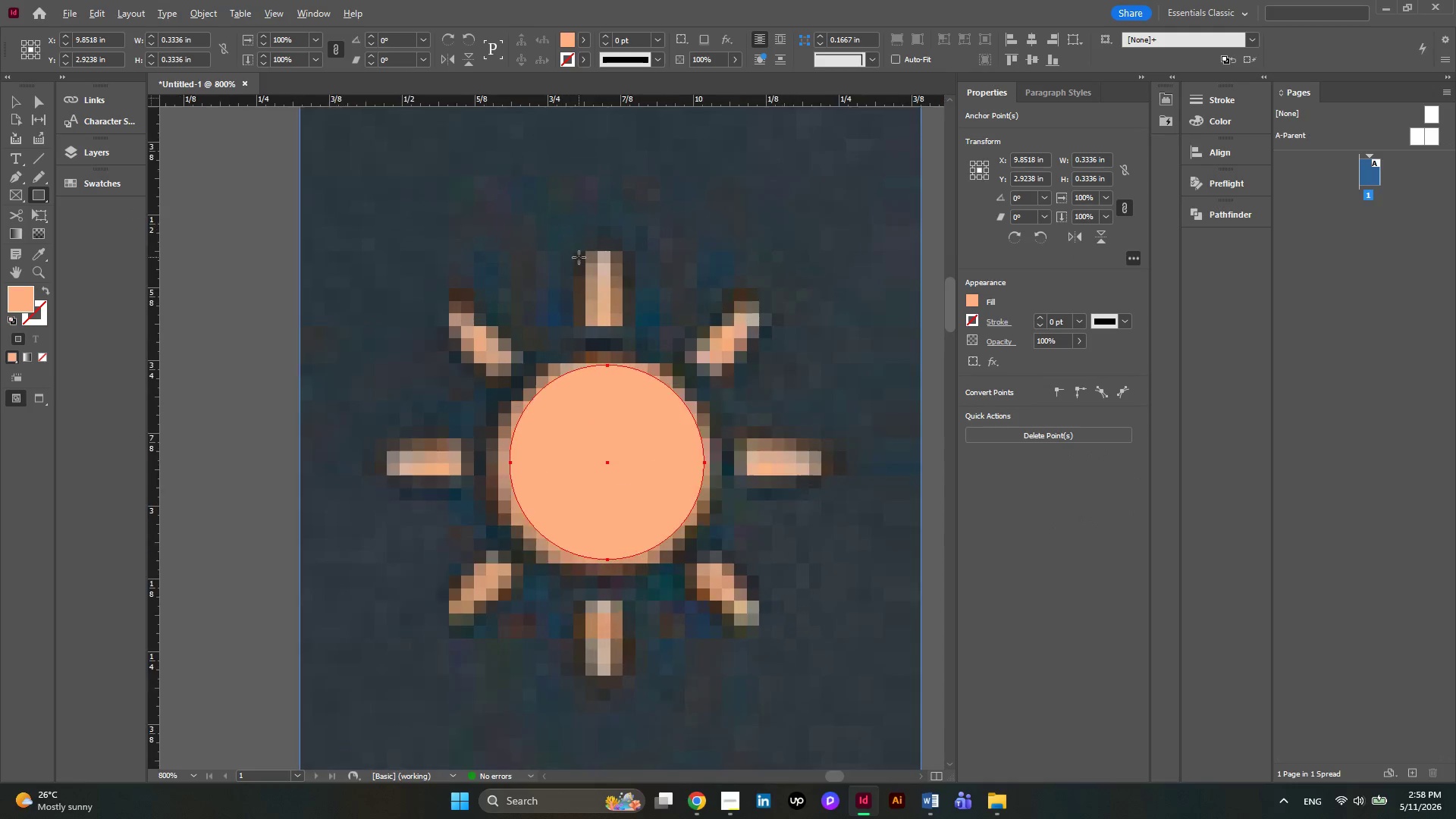 
scroll: coordinate [579, 257], scroll_direction: up, amount: 2.0
 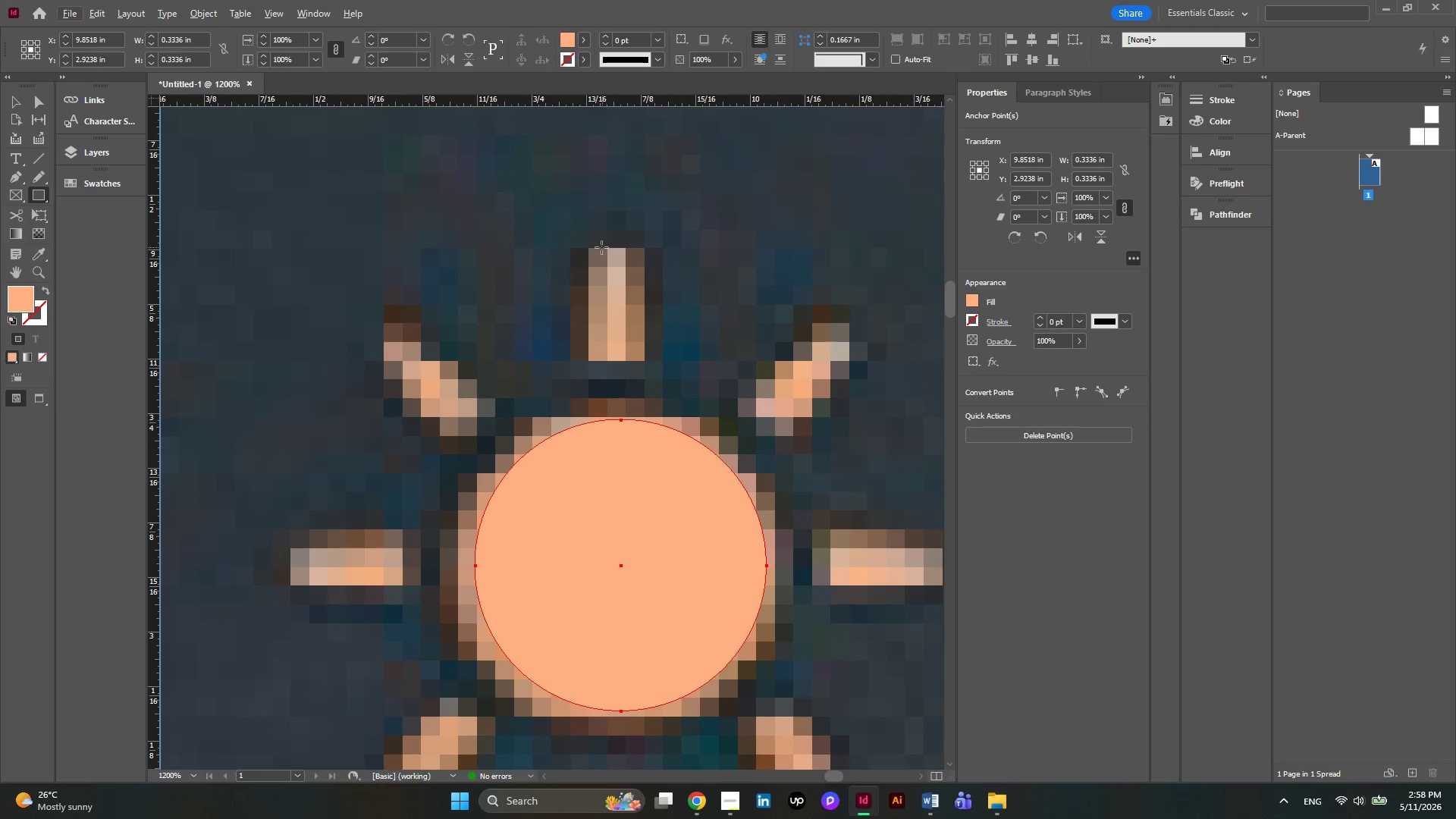 
left_click_drag(start_coordinate=[597, 244], to_coordinate=[639, 362])
 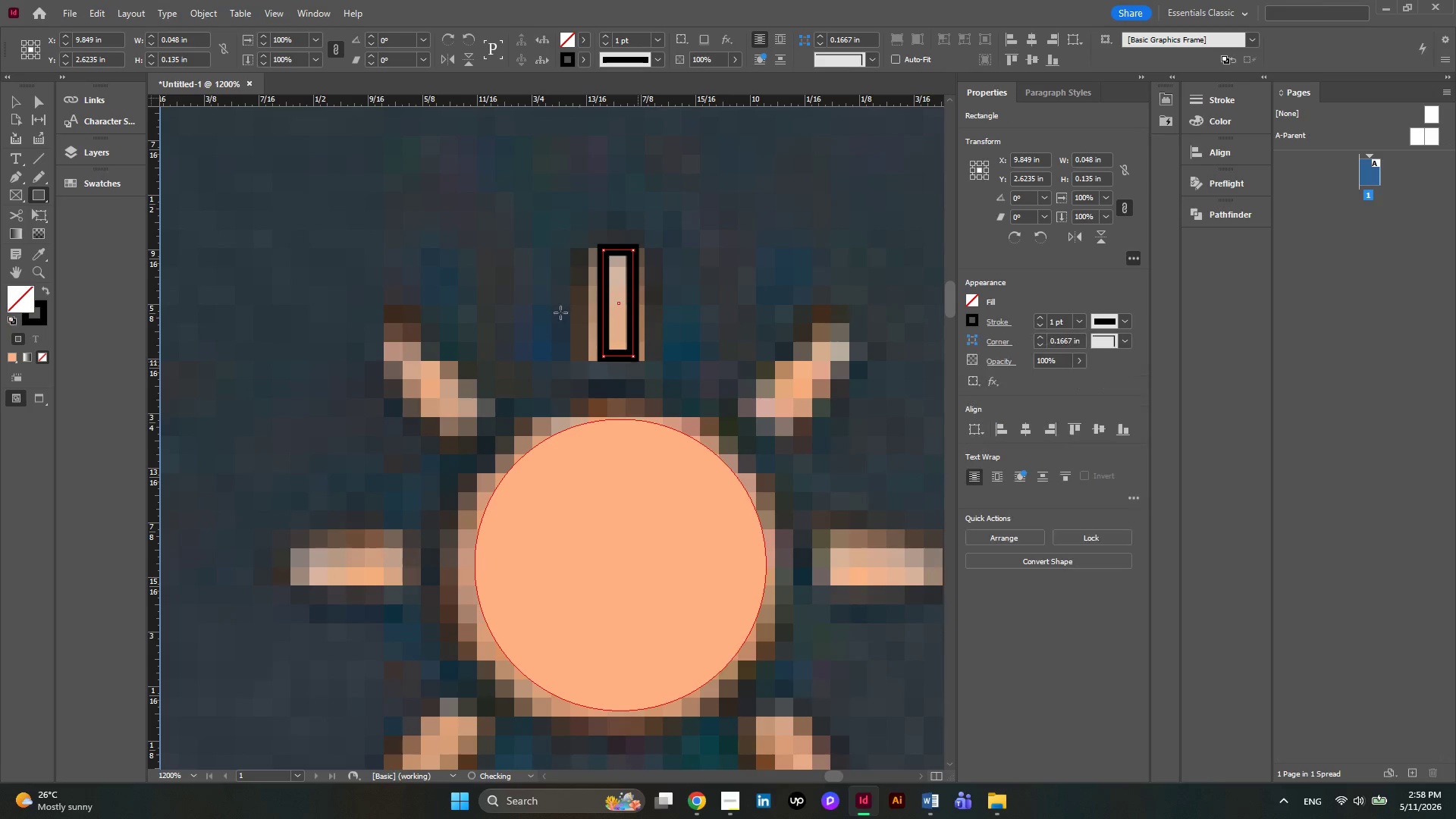 
key(Alt+AltLeft)
 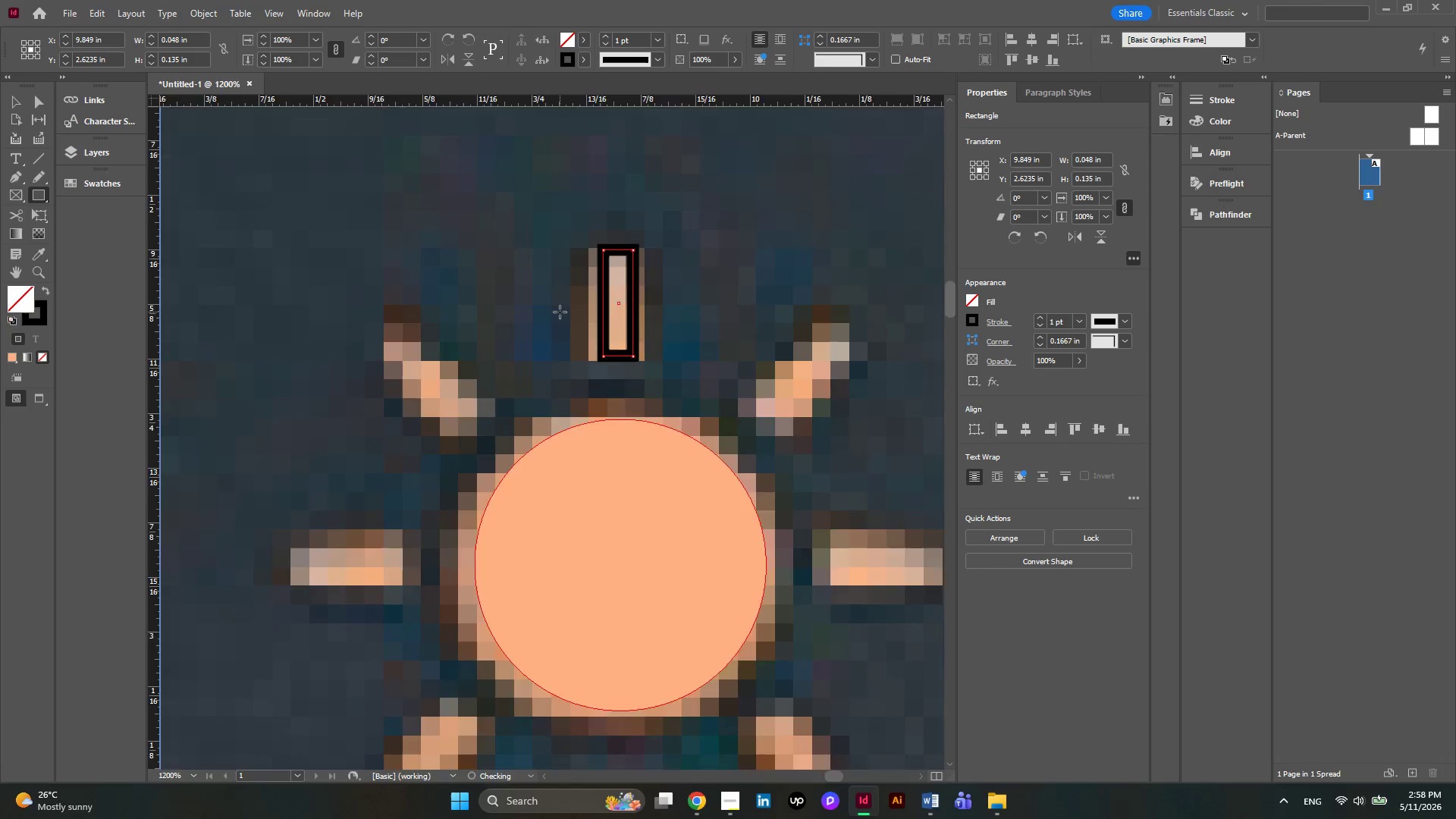 
scroll: coordinate [560, 312], scroll_direction: down, amount: 3.0
 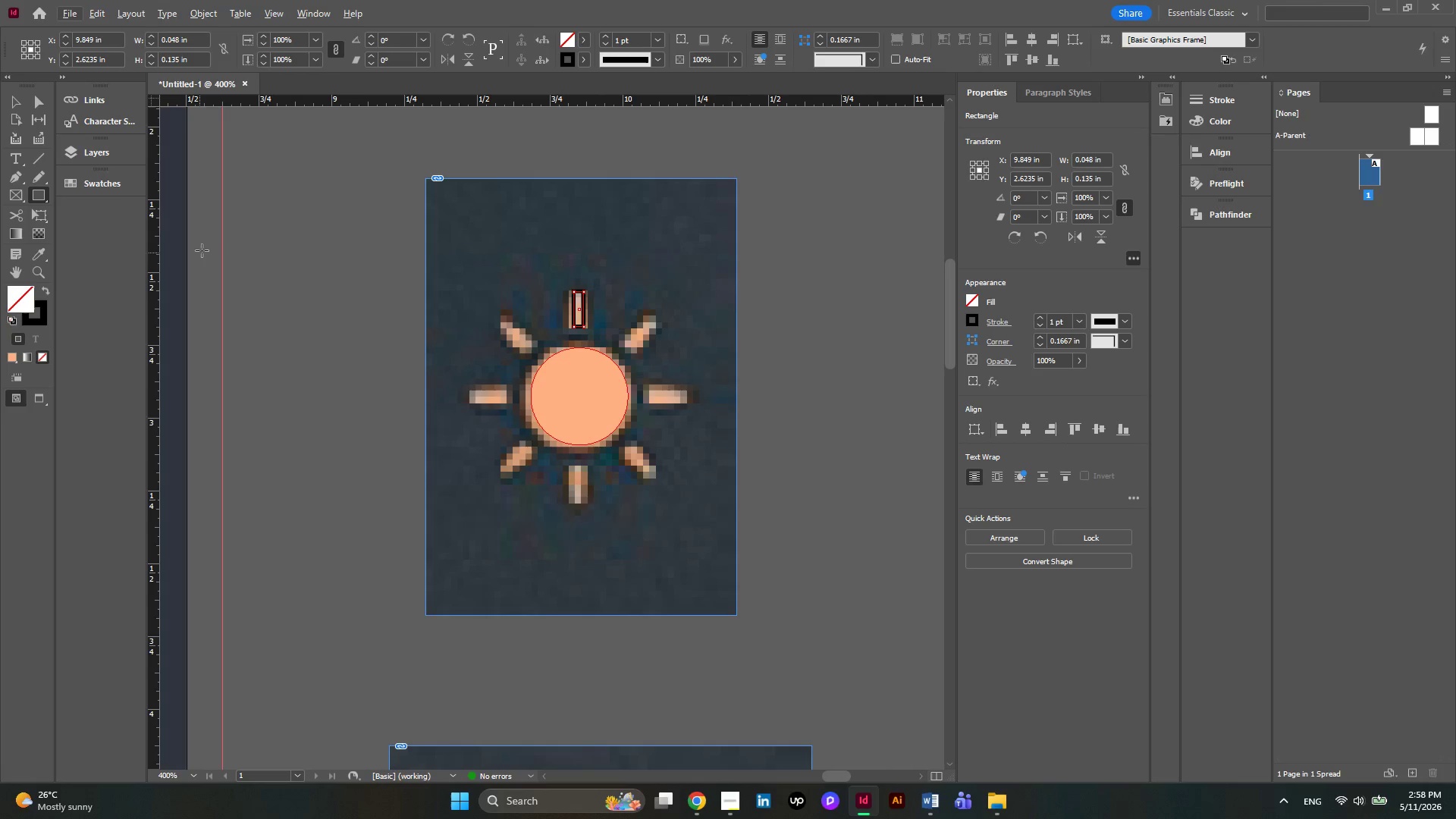 
left_click([32, 252])
 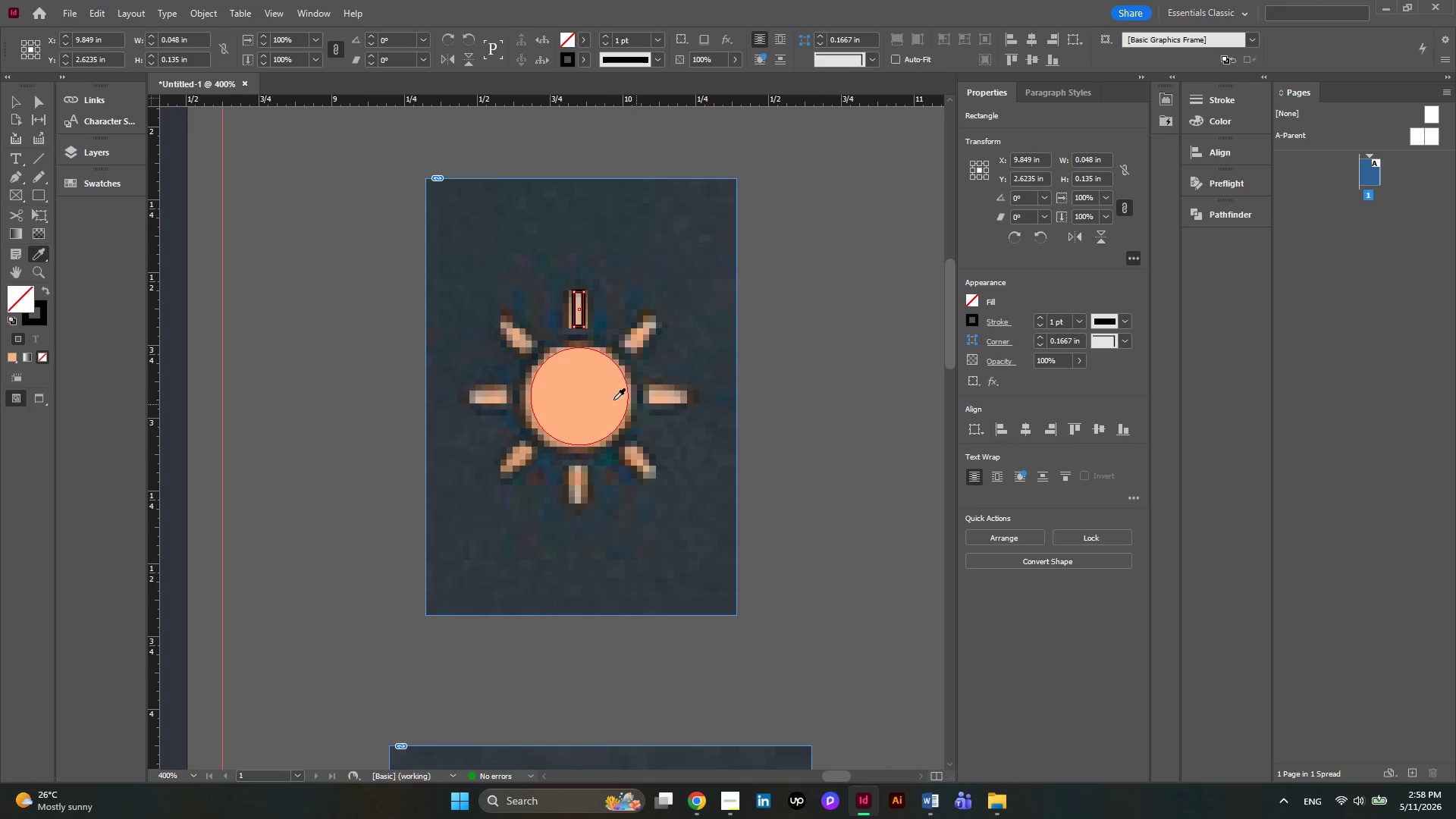 
left_click([604, 398])
 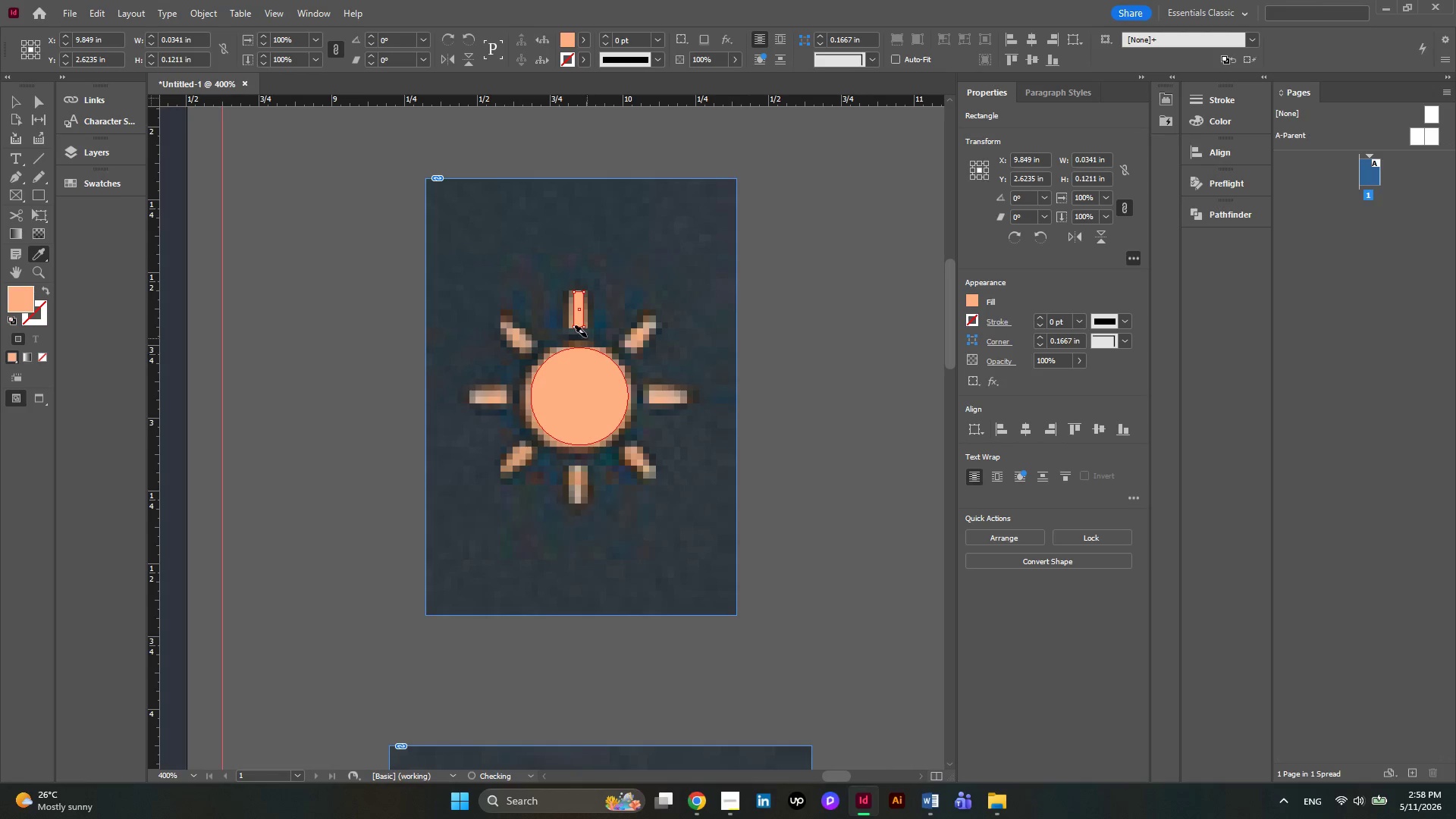 
key(Alt+AltLeft)
 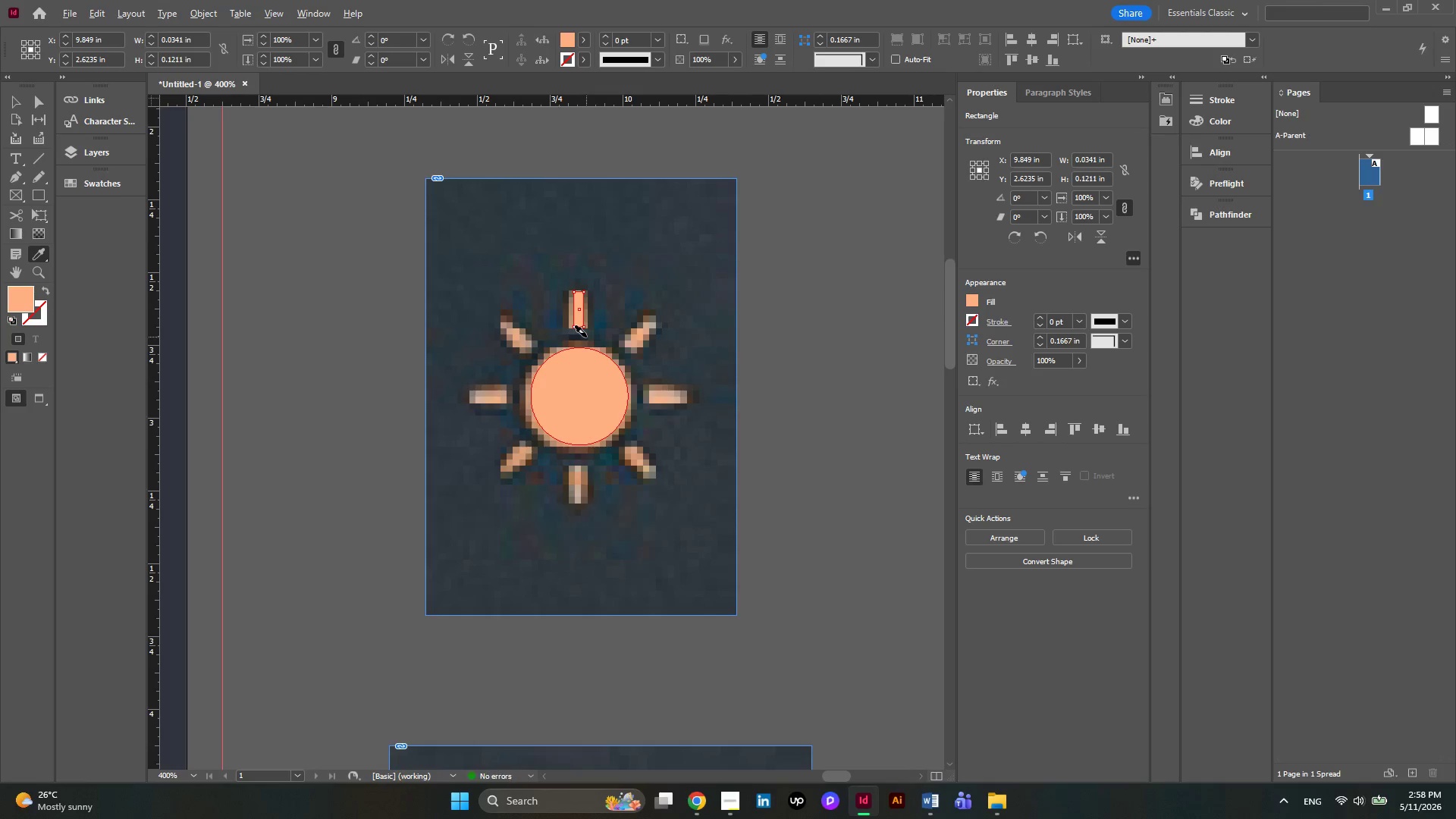 
scroll: coordinate [586, 337], scroll_direction: up, amount: 3.0
 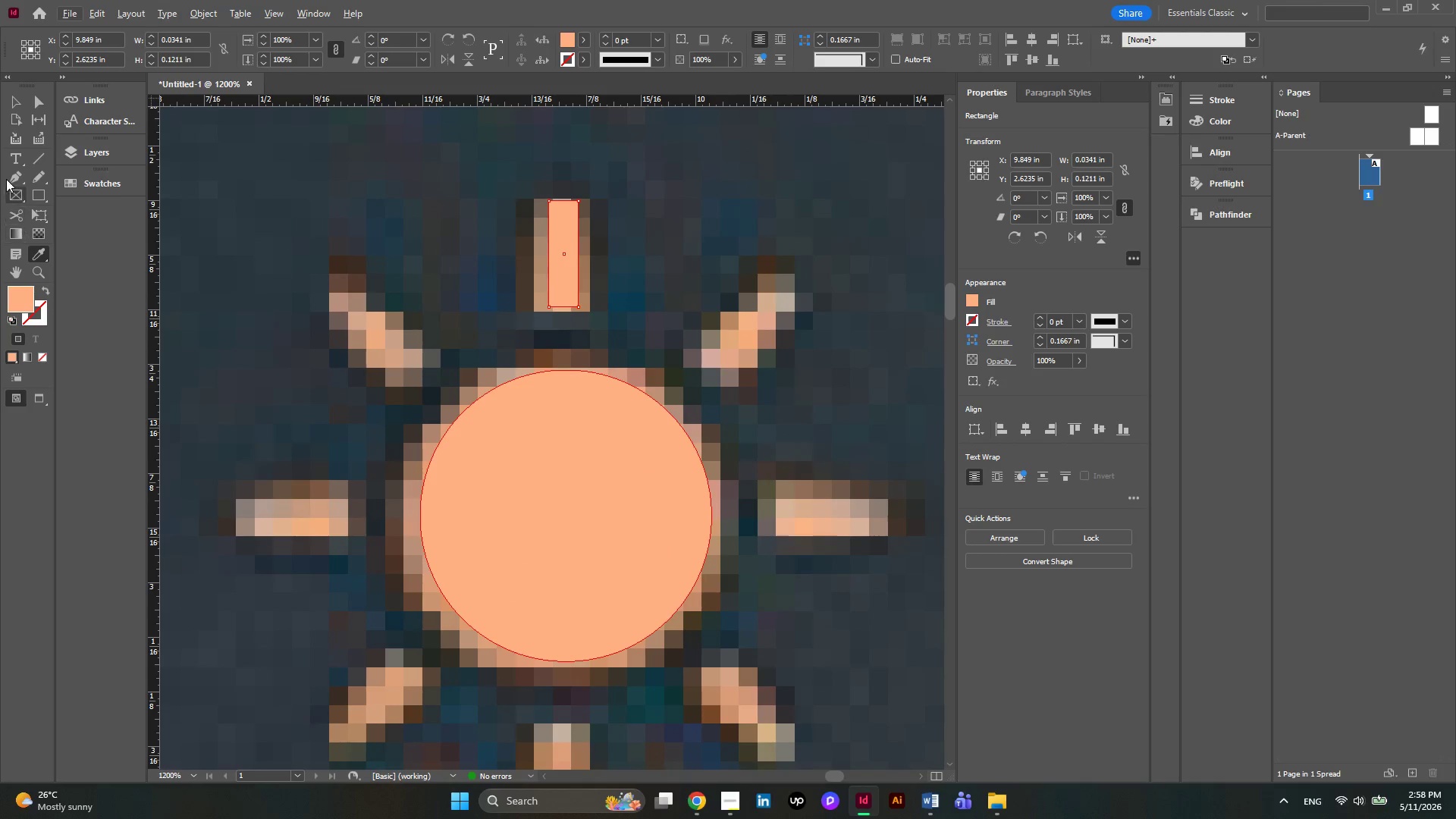 
left_click([9, 101])
 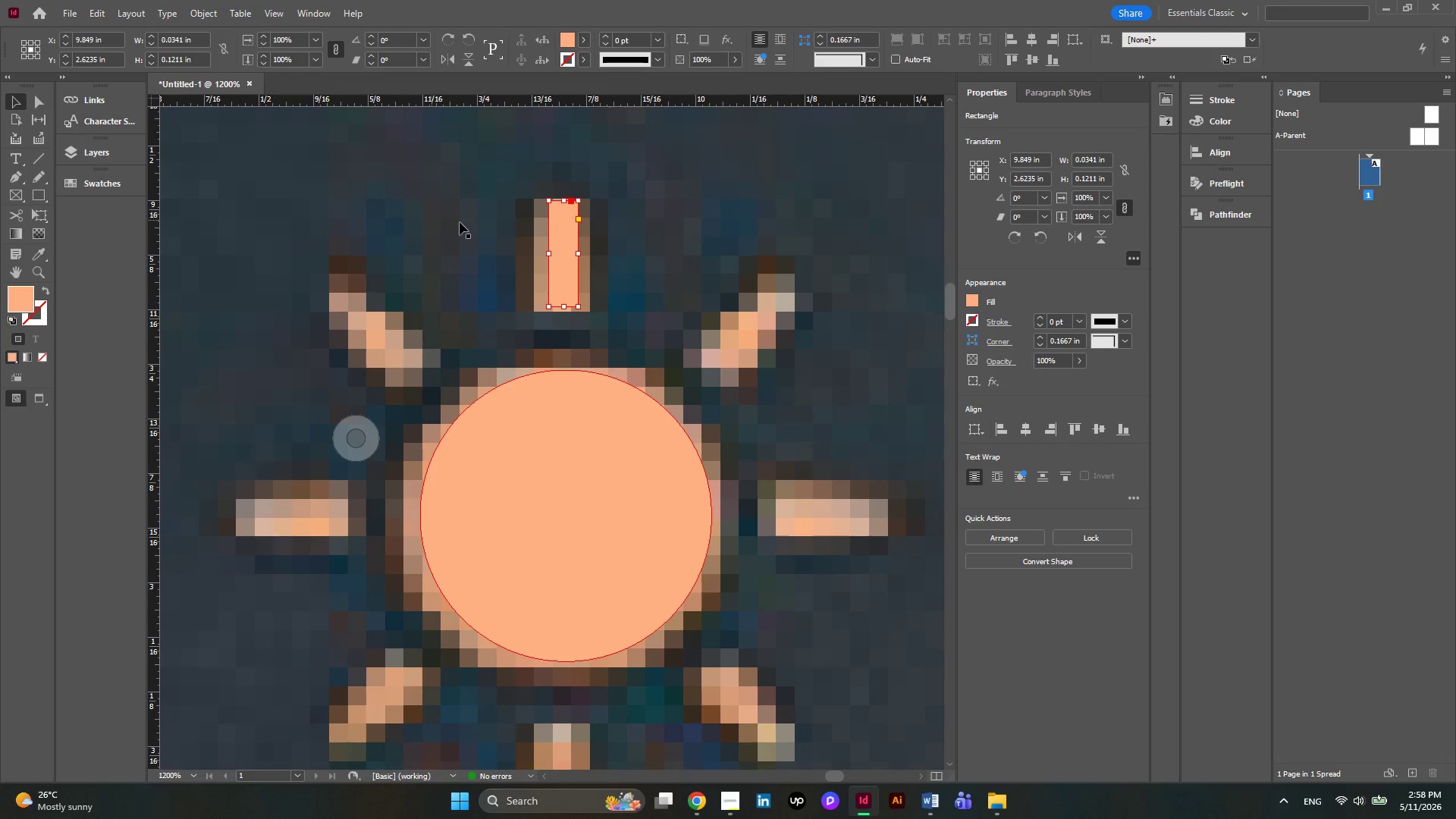 
scroll: coordinate [463, 222], scroll_direction: down, amount: 2.0
 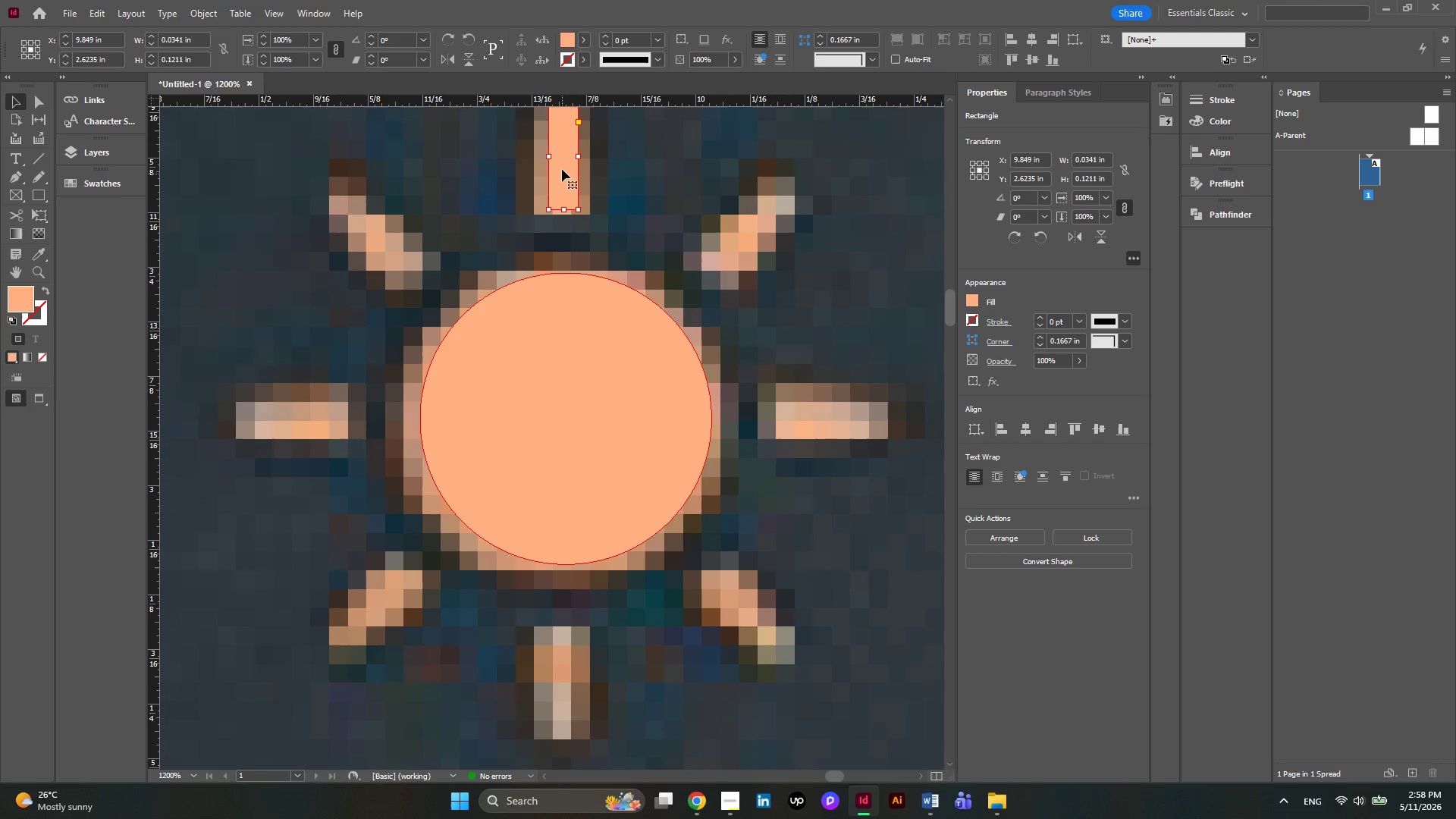 
key(Alt+AltLeft)
 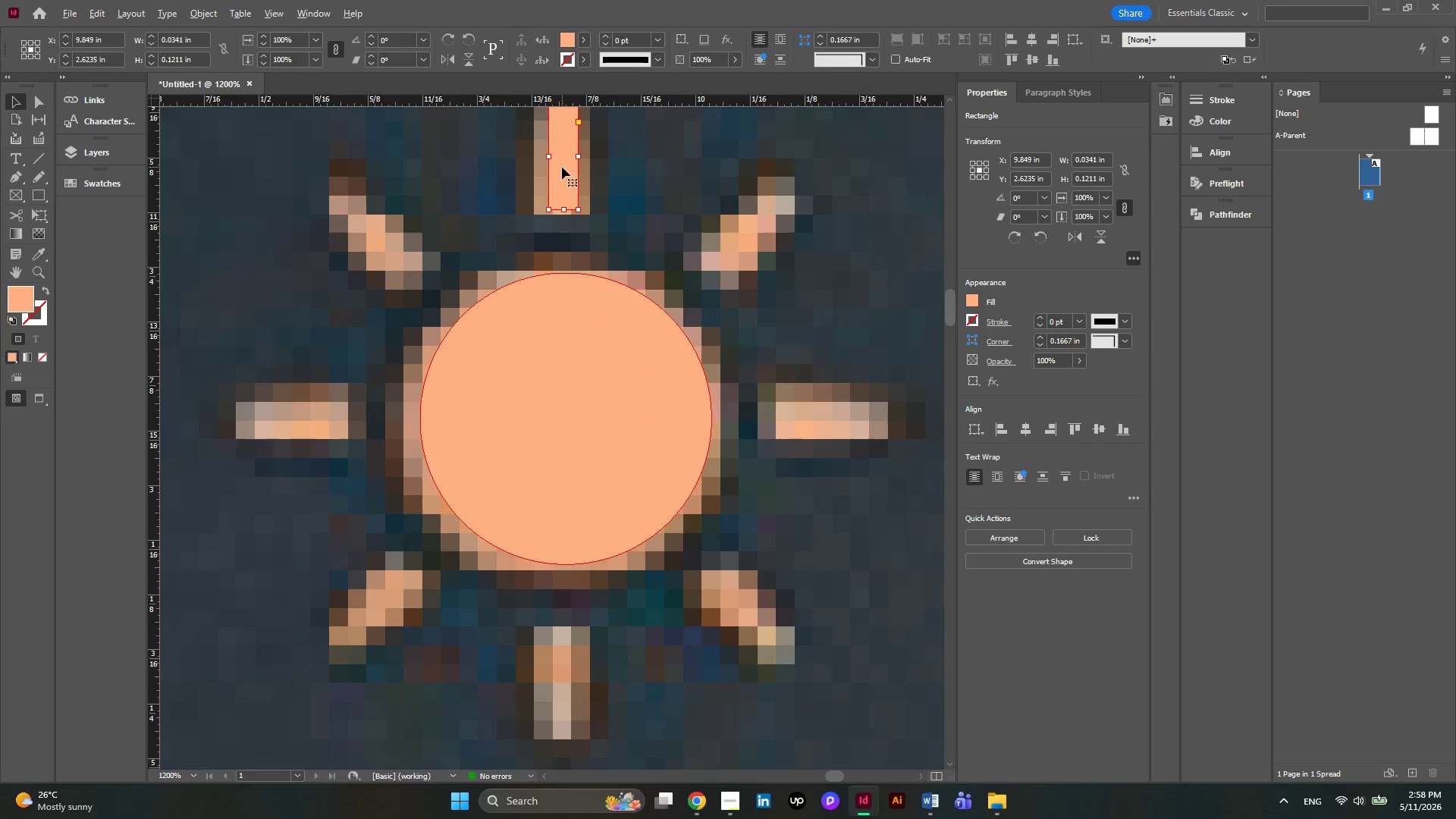 
scroll: coordinate [562, 167], scroll_direction: down, amount: 1.0
 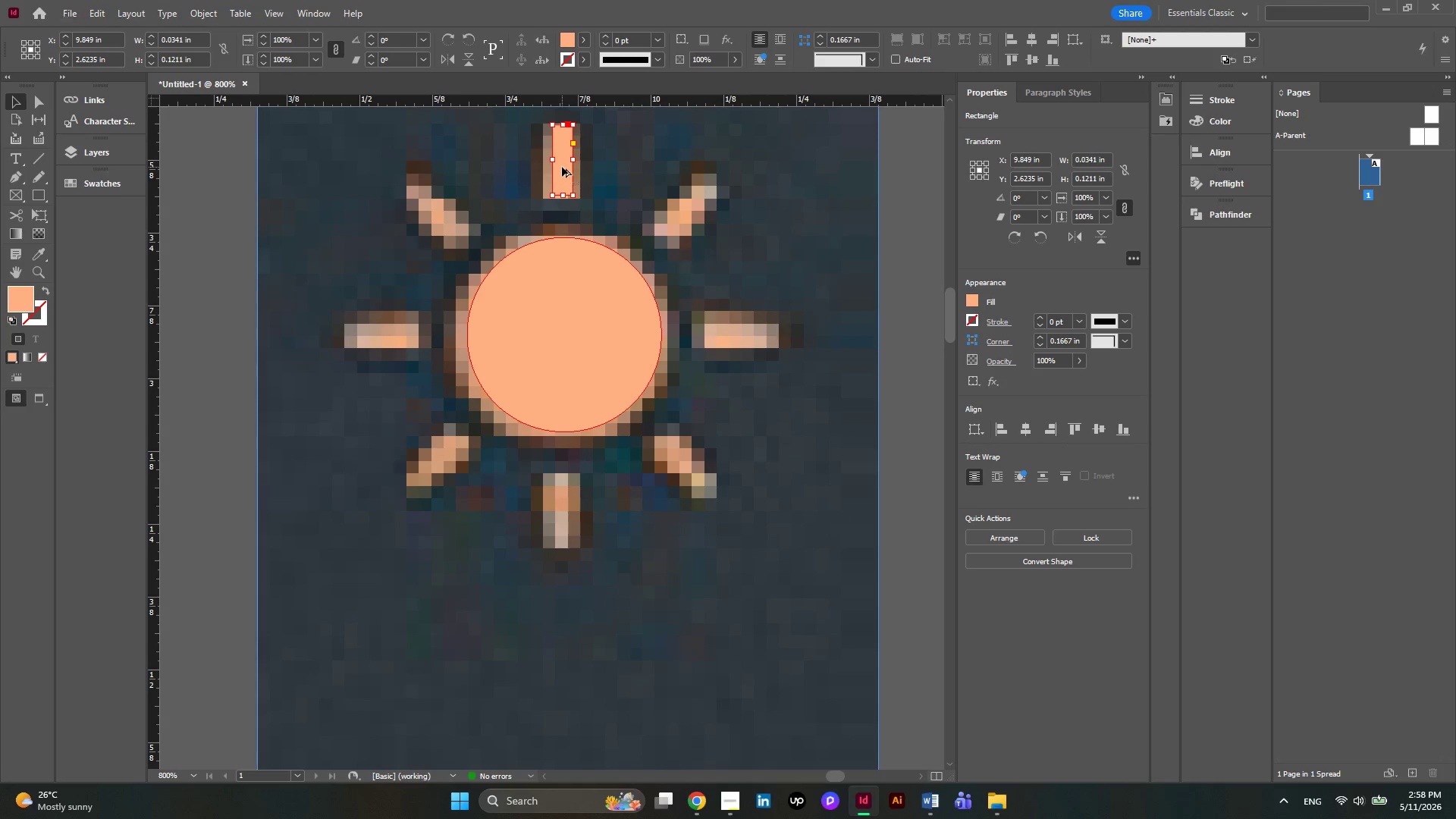 
hold_key(key=AltLeft, duration=2.78)
left_click_drag(start_coordinate=[562, 167], to_coordinate=[561, 516])
 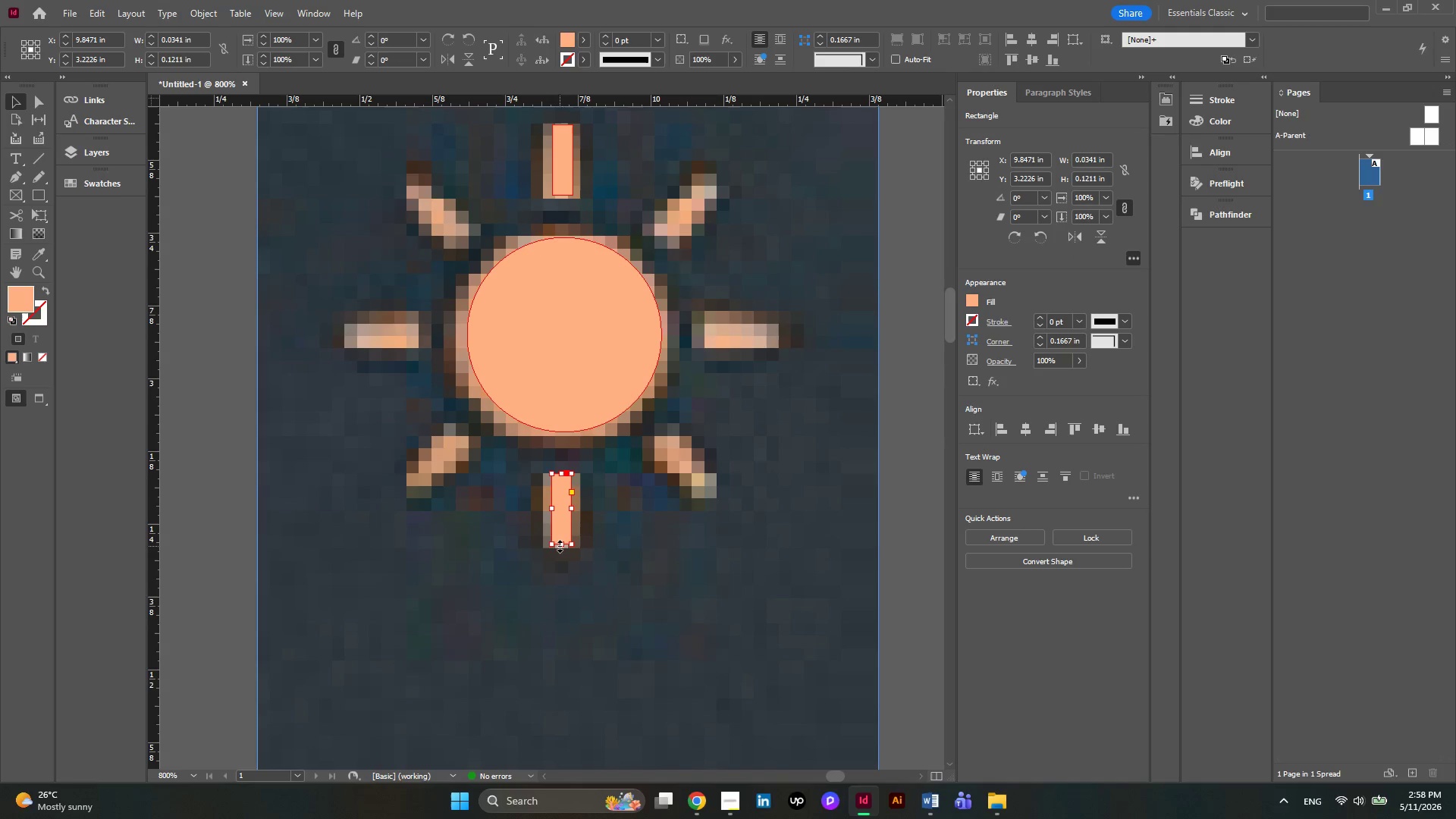 
left_click_drag(start_coordinate=[560, 546], to_coordinate=[560, 554])
 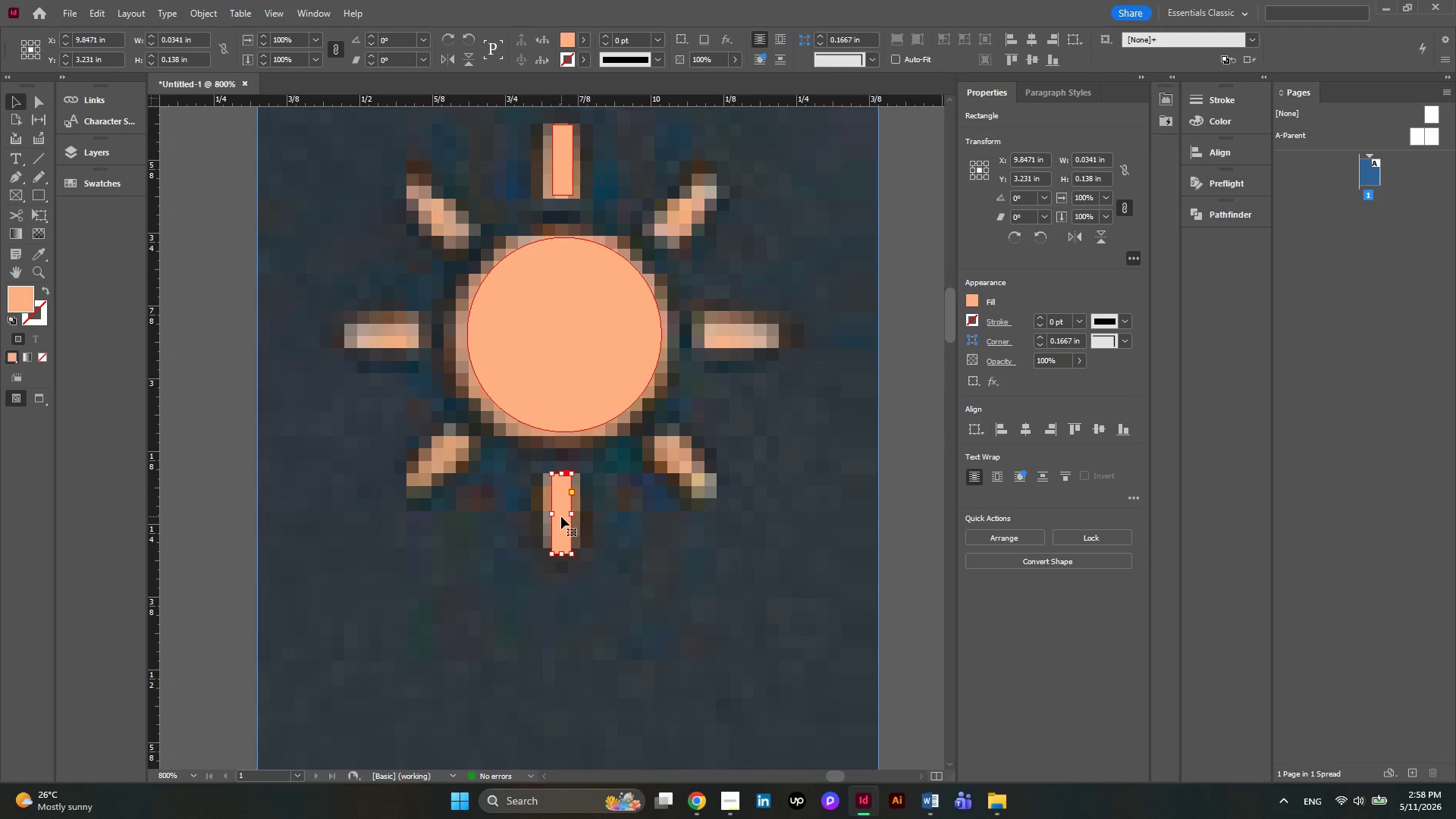 
hold_key(key=AltLeft, duration=1.17)
left_click_drag(start_coordinate=[561, 516], to_coordinate=[680, 468])
 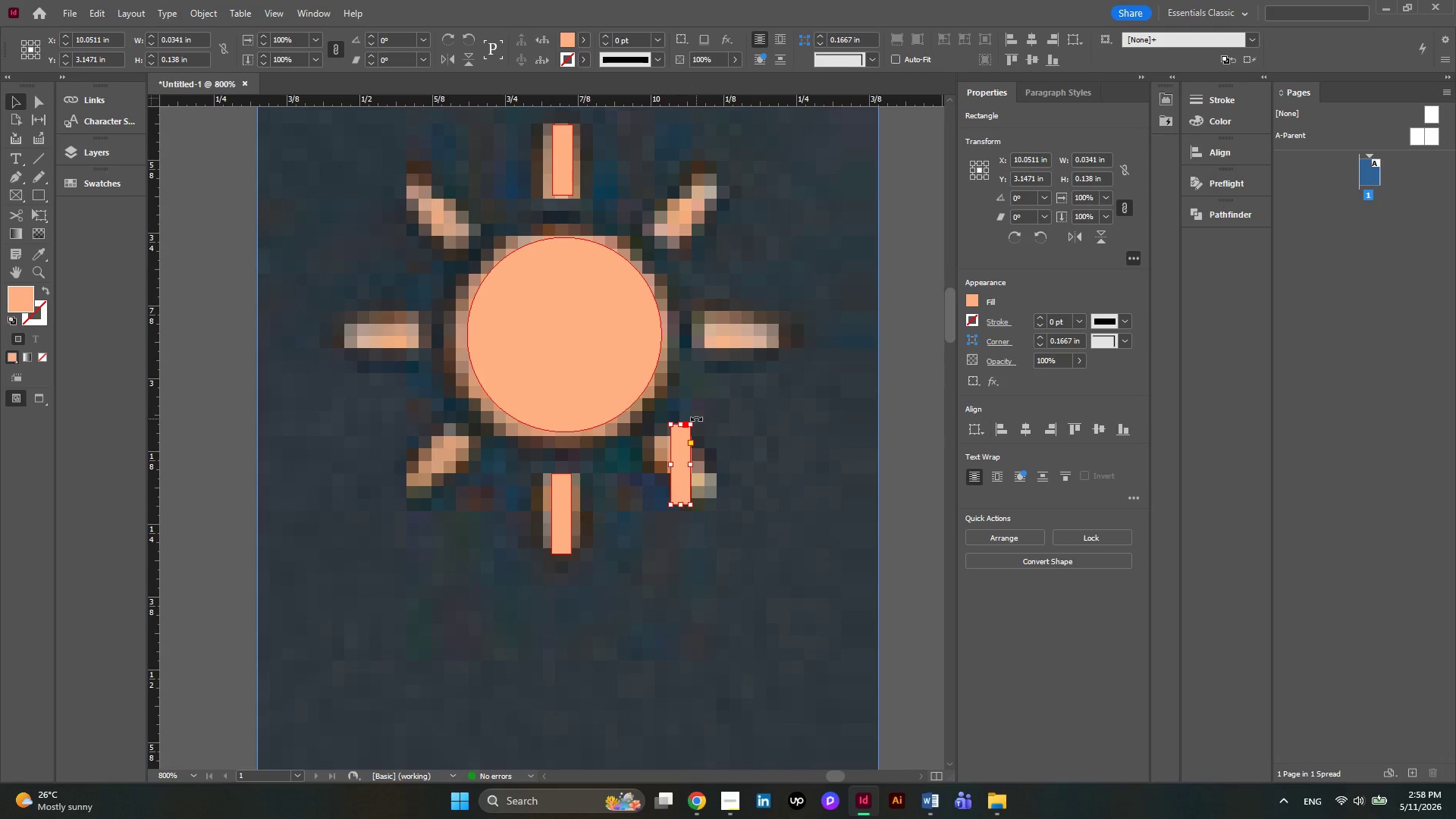 
left_click_drag(start_coordinate=[696, 419], to_coordinate=[648, 413])
 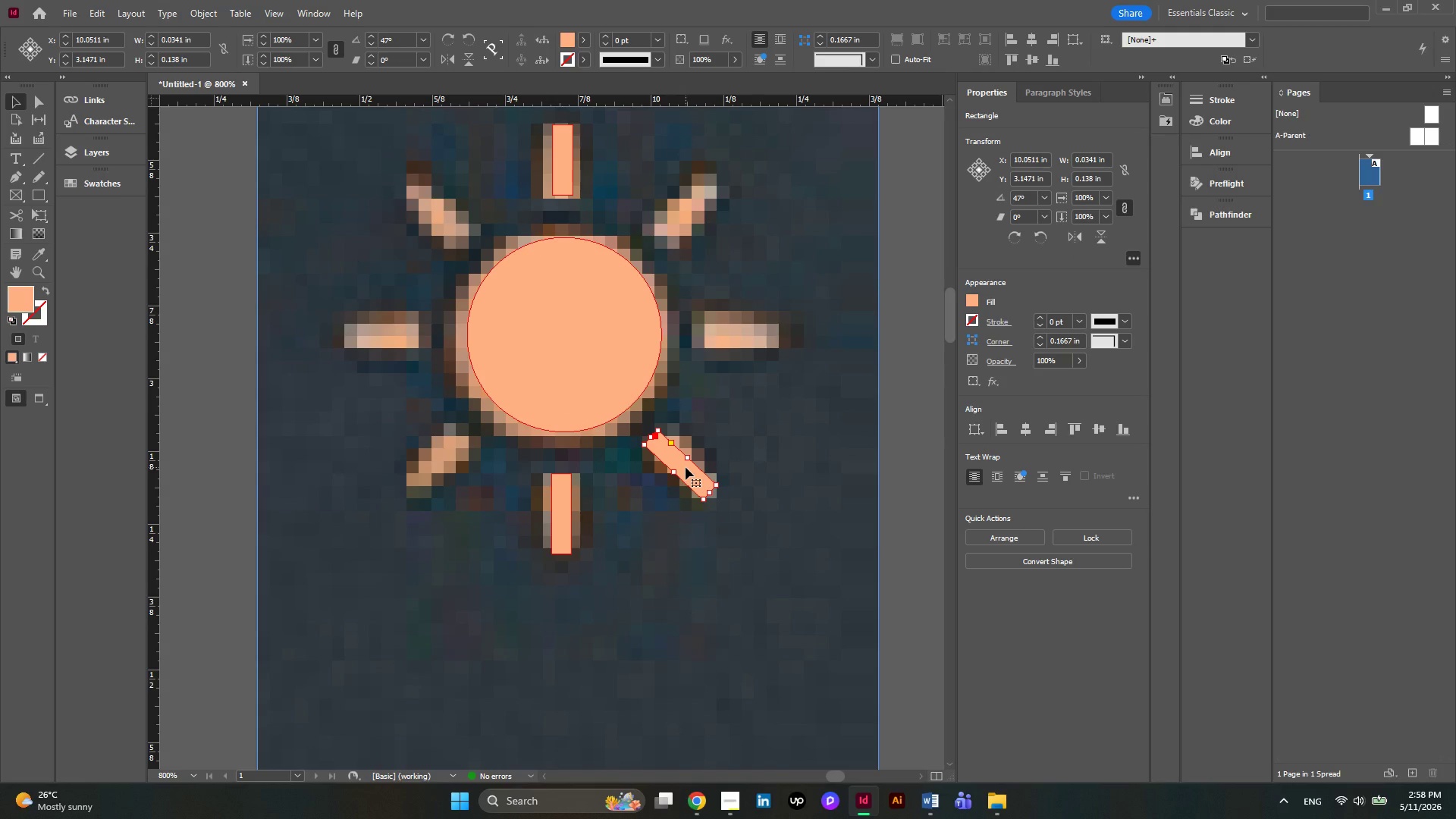 
hold_key(key=AltLeft, duration=2.02)
left_click_drag(start_coordinate=[686, 468], to_coordinate=[743, 328])
 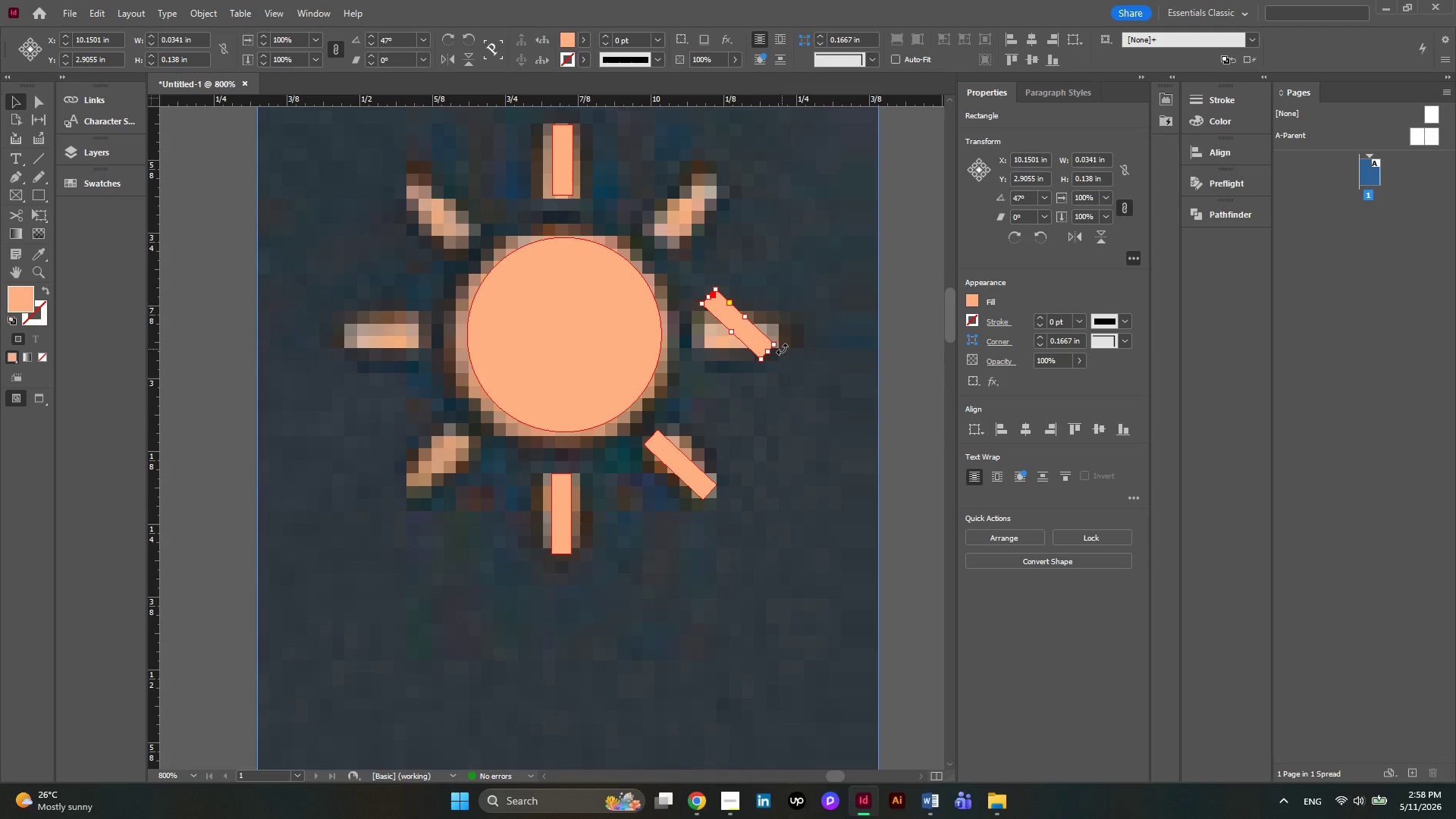 
left_click_drag(start_coordinate=[782, 349], to_coordinate=[816, 299])
 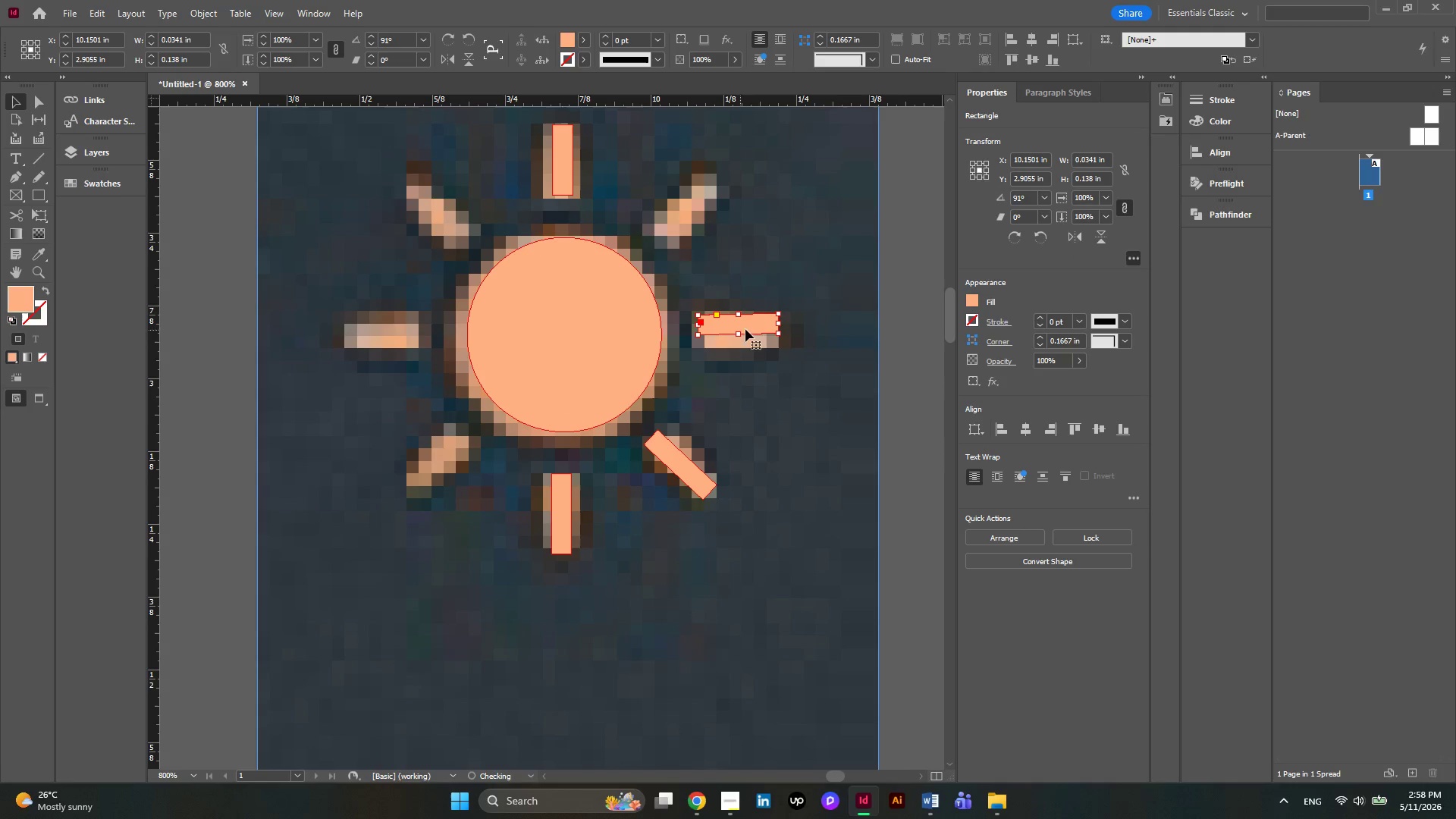 
left_click_drag(start_coordinate=[752, 324], to_coordinate=[752, 337])
 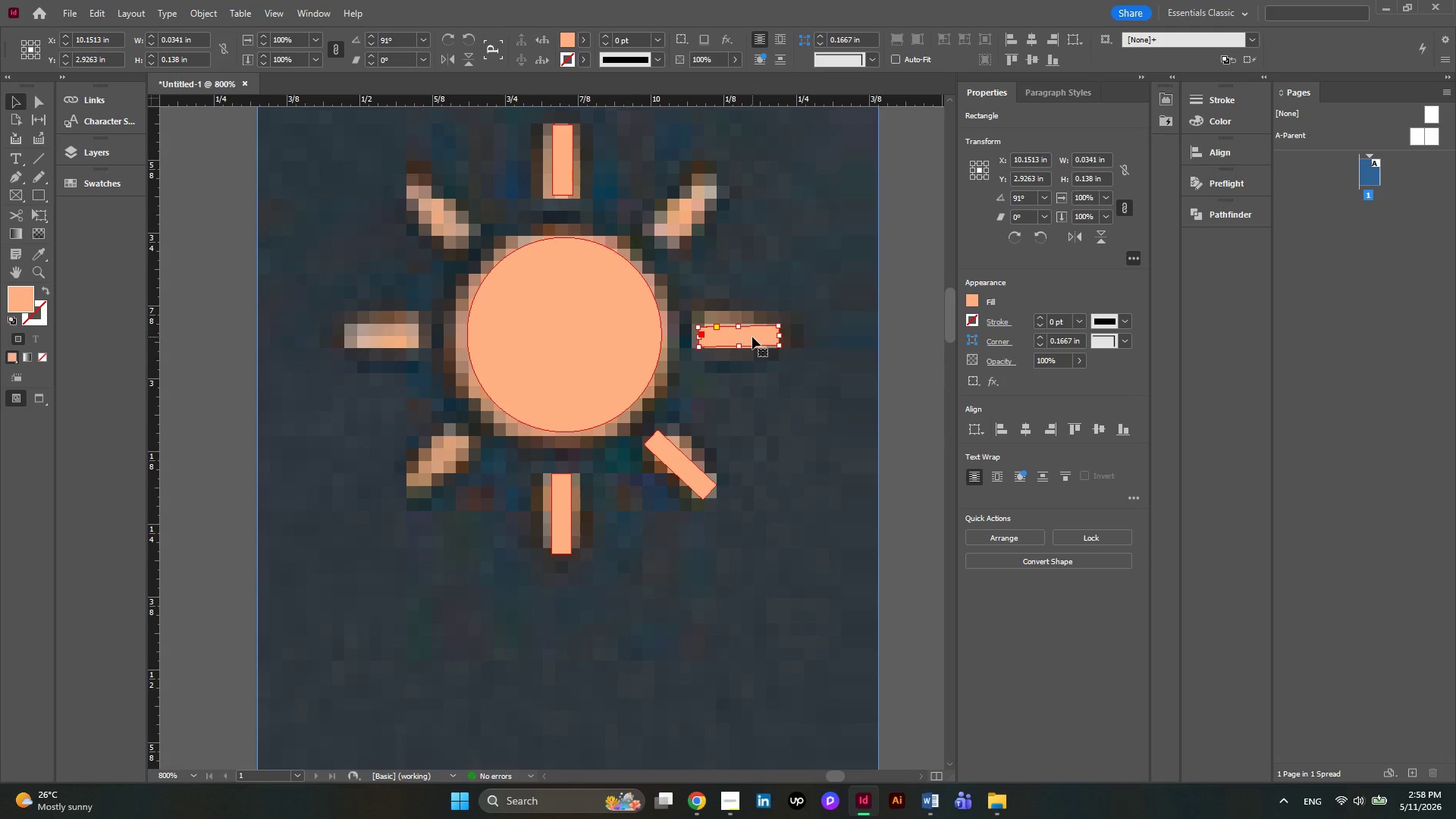 
scroll: coordinate [752, 337], scroll_direction: up, amount: 2.0
 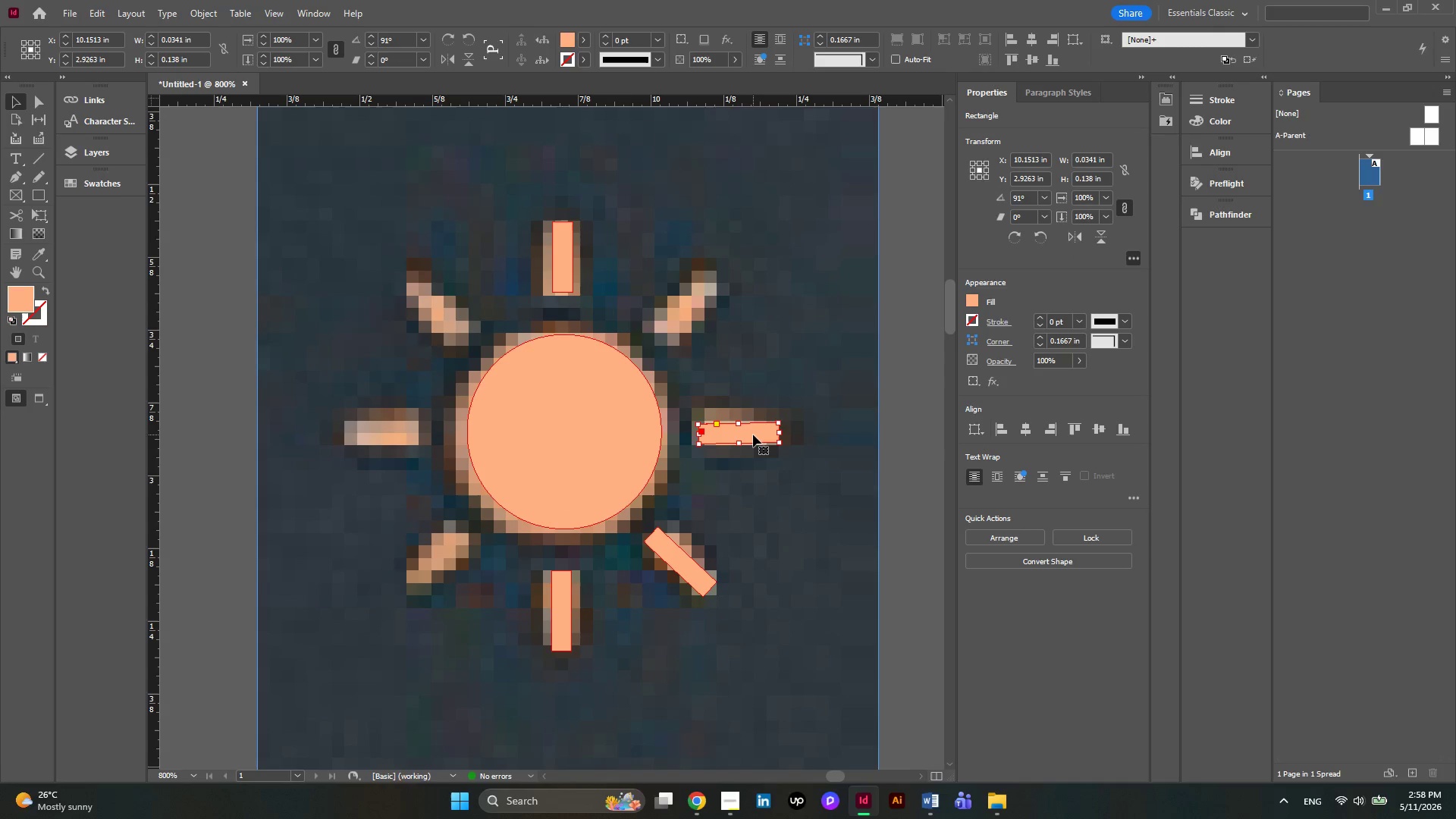 
hold_key(key=AltLeft, duration=0.97)
left_click_drag(start_coordinate=[753, 435], to_coordinate=[722, 315])
 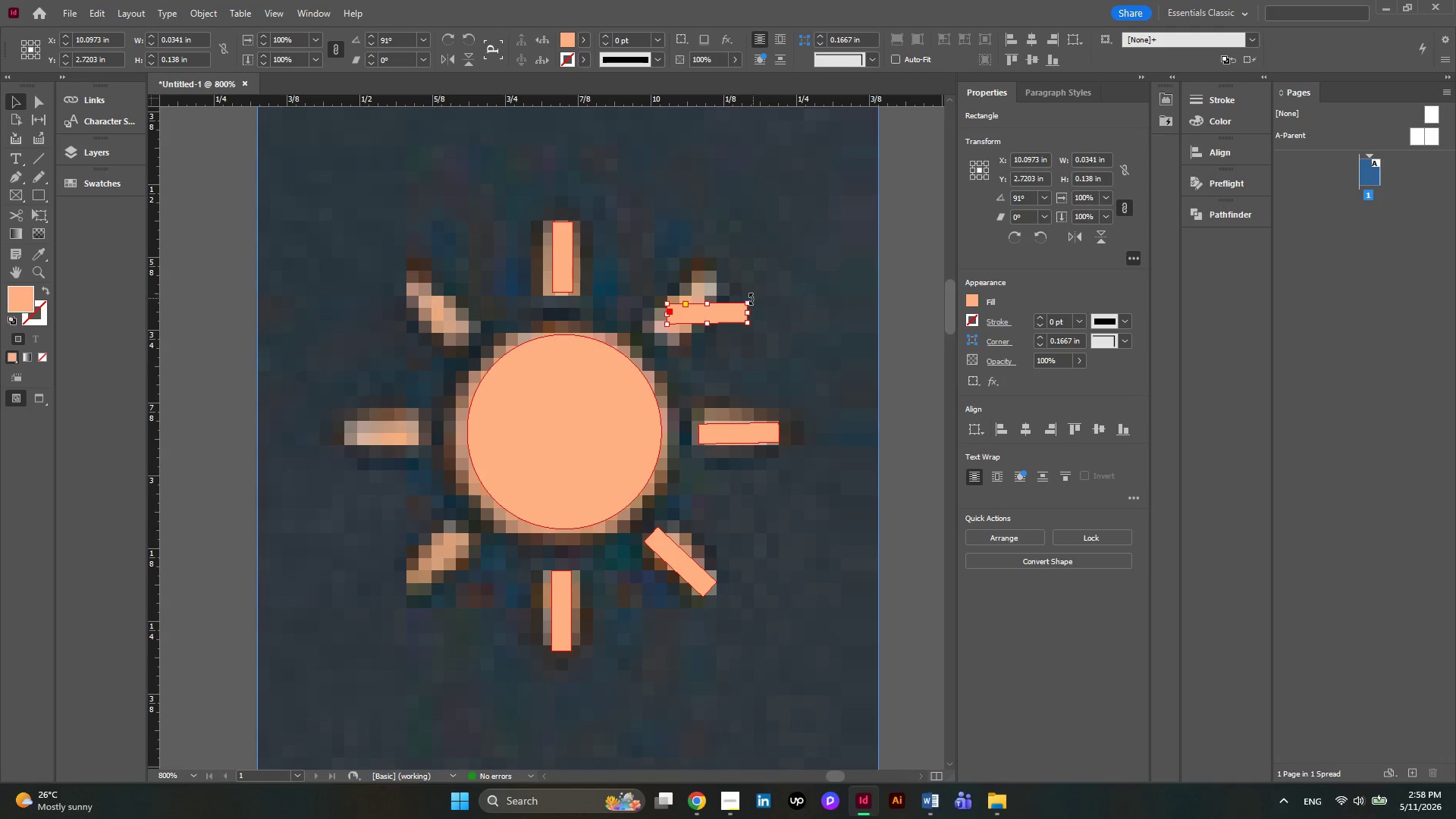 
left_click_drag(start_coordinate=[752, 300], to_coordinate=[734, 253])
 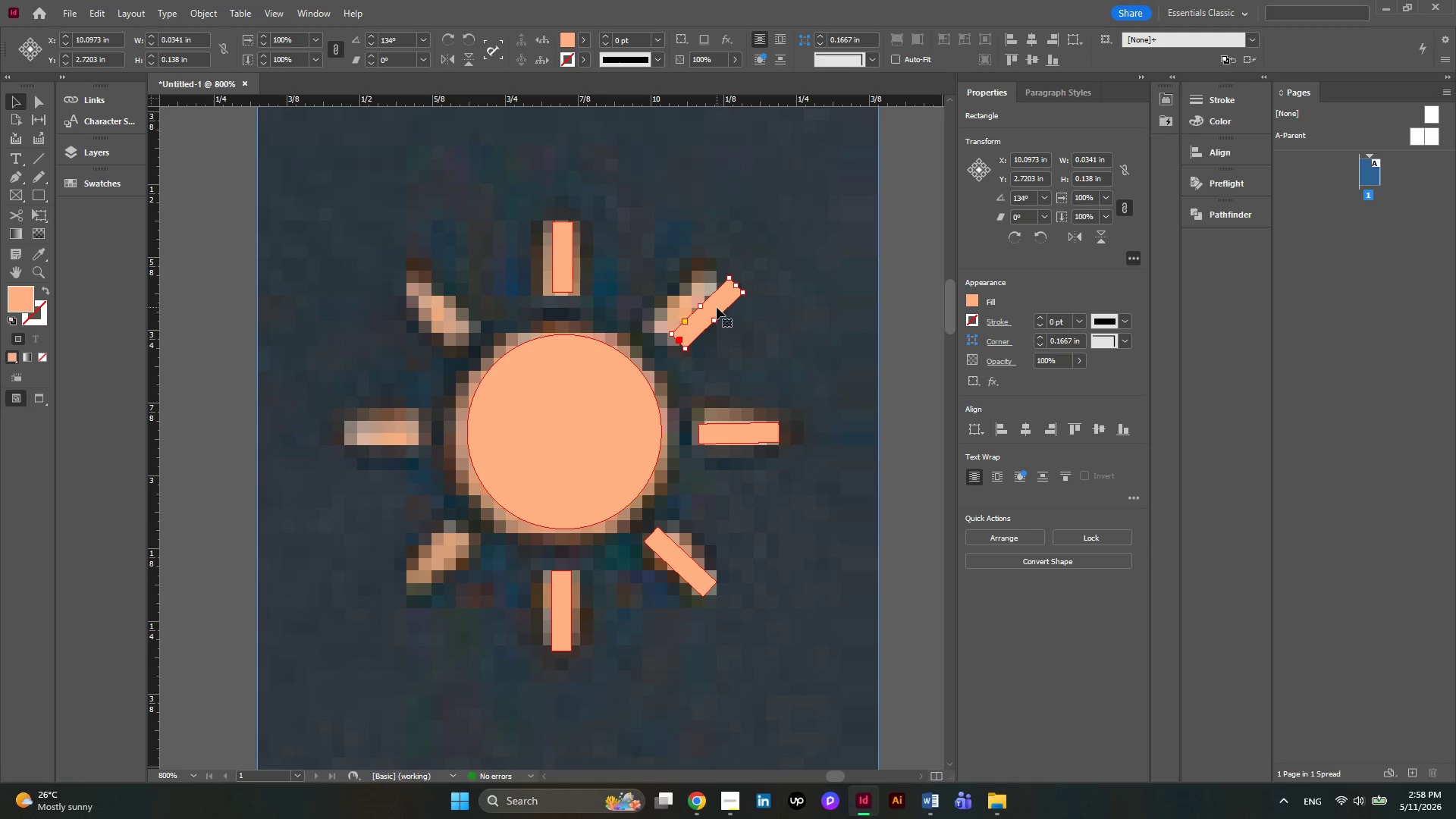 
left_click_drag(start_coordinate=[717, 307], to_coordinate=[702, 300])
 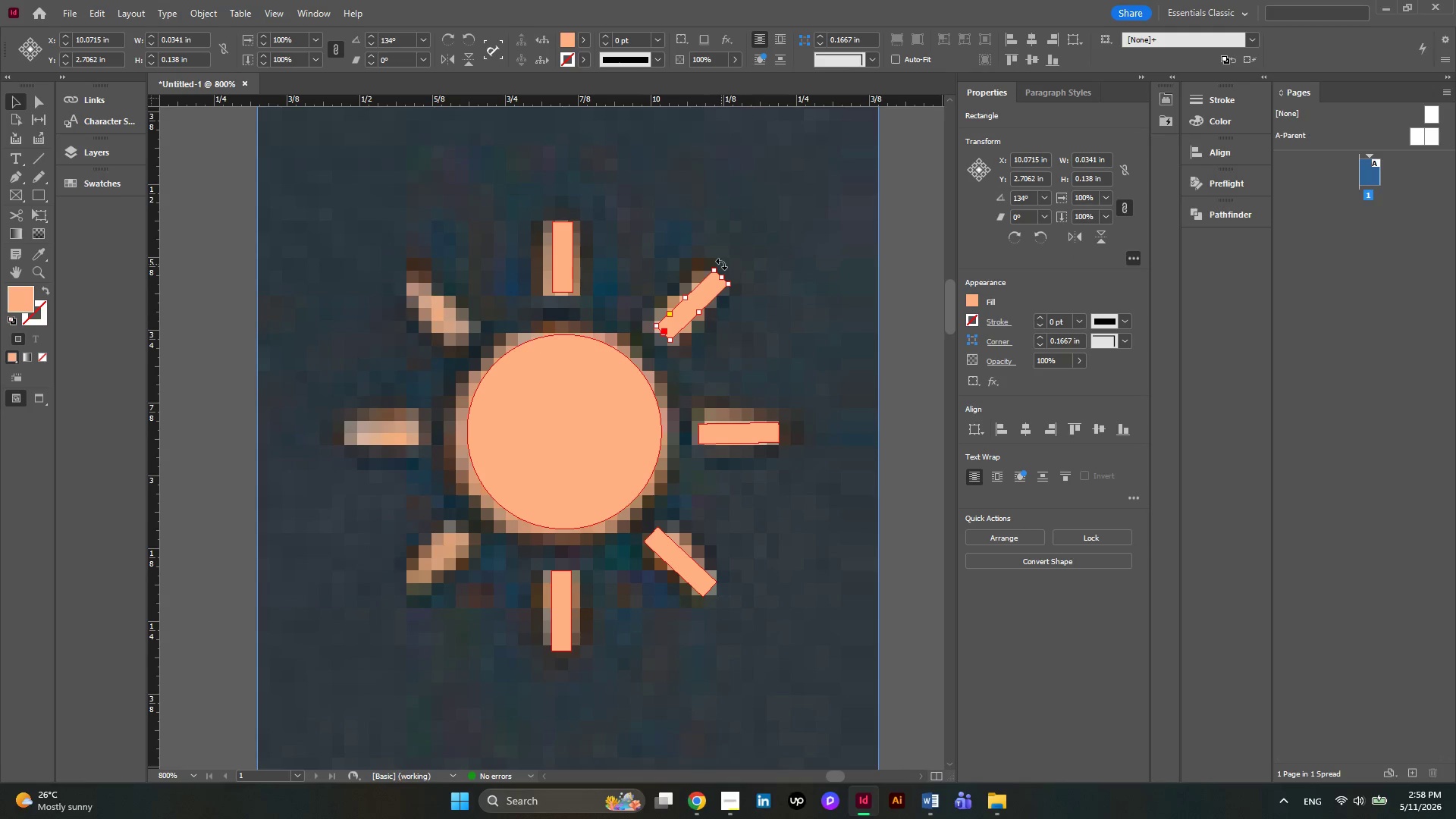 
left_click_drag(start_coordinate=[719, 263], to_coordinate=[717, 256])
 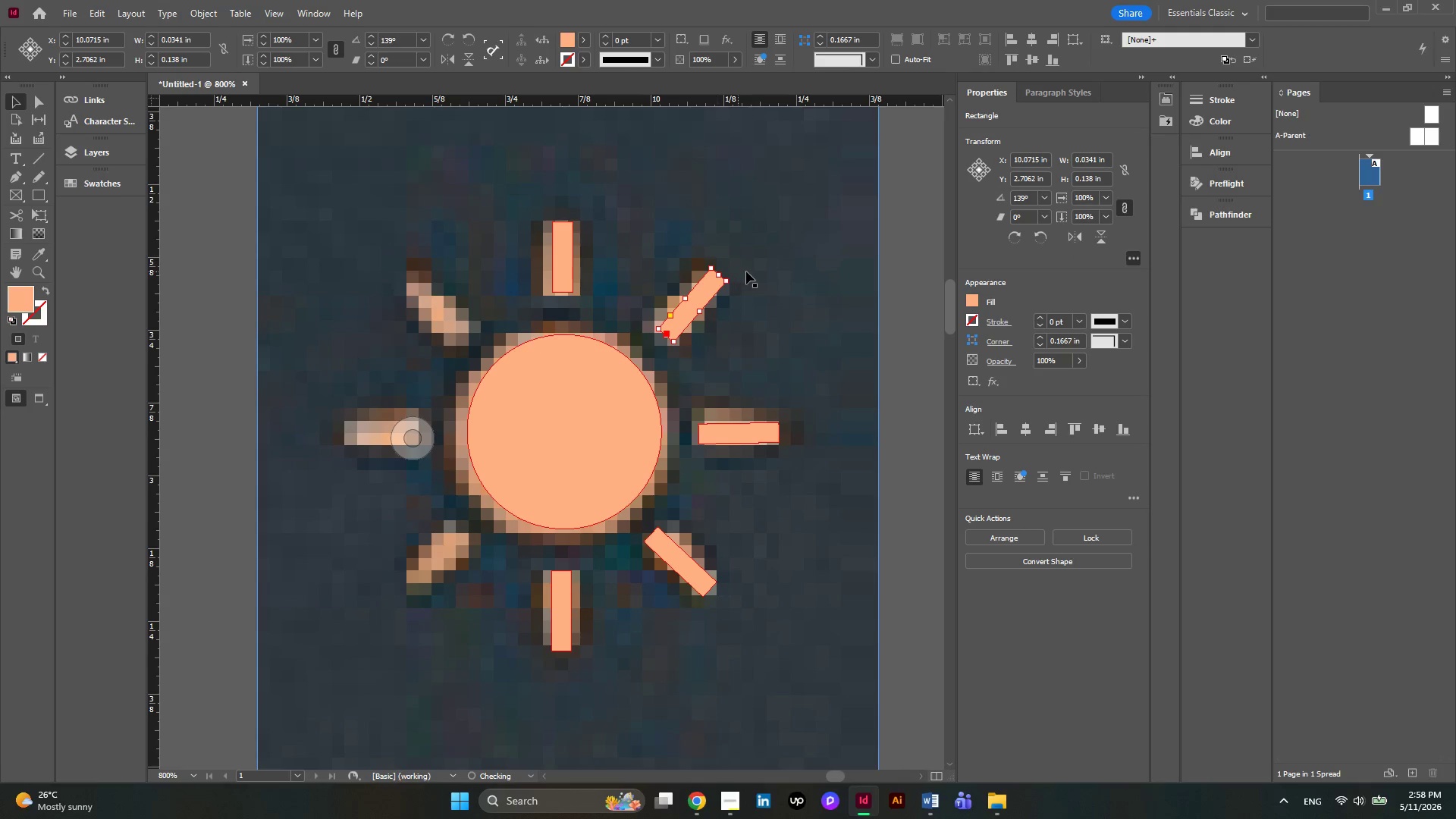 
left_click([746, 271])
 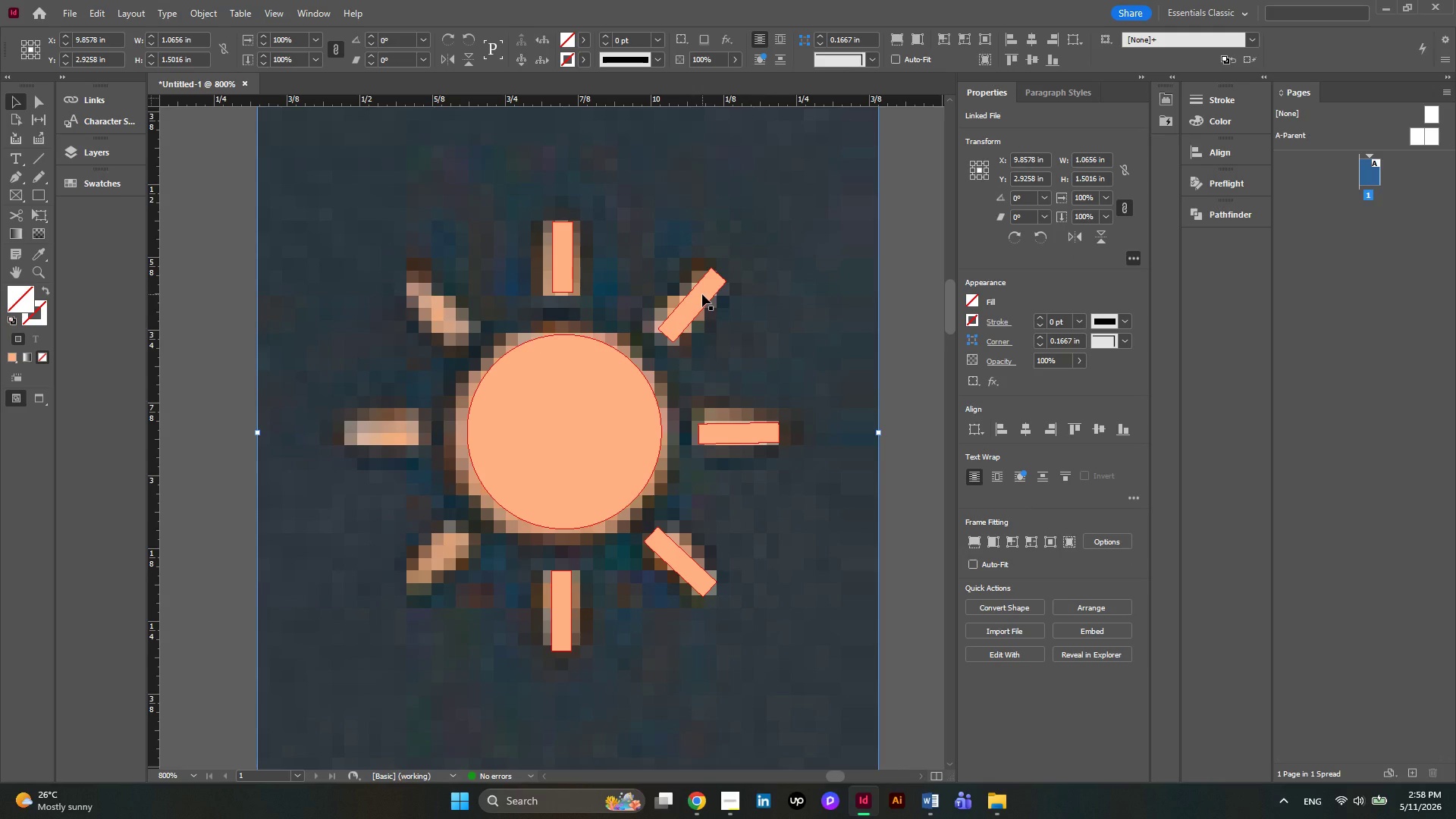 
left_click([702, 294])
 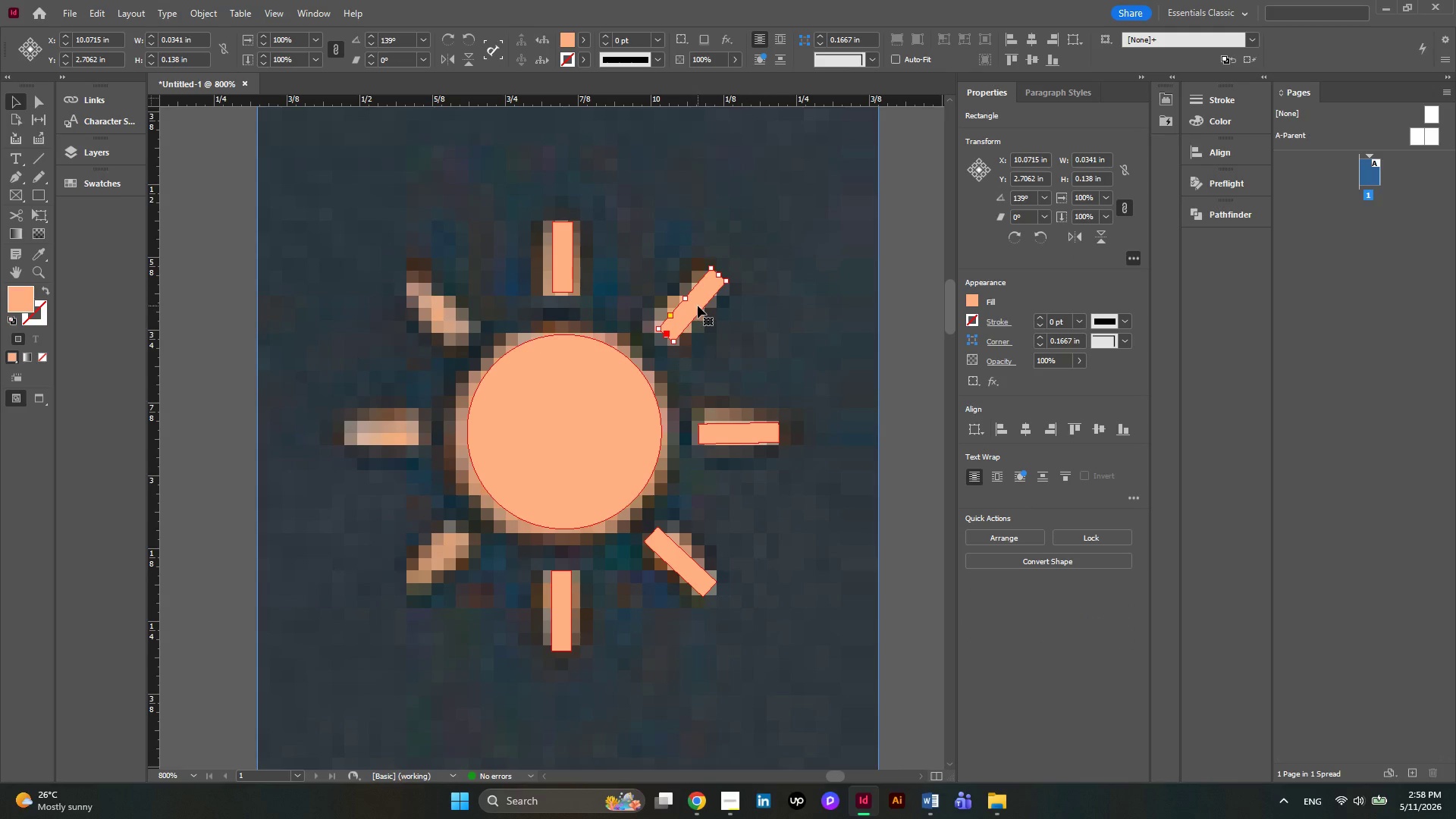 
hold_key(key=AltLeft, duration=1.14)
left_click_drag(start_coordinate=[698, 306], to_coordinate=[440, 303])
 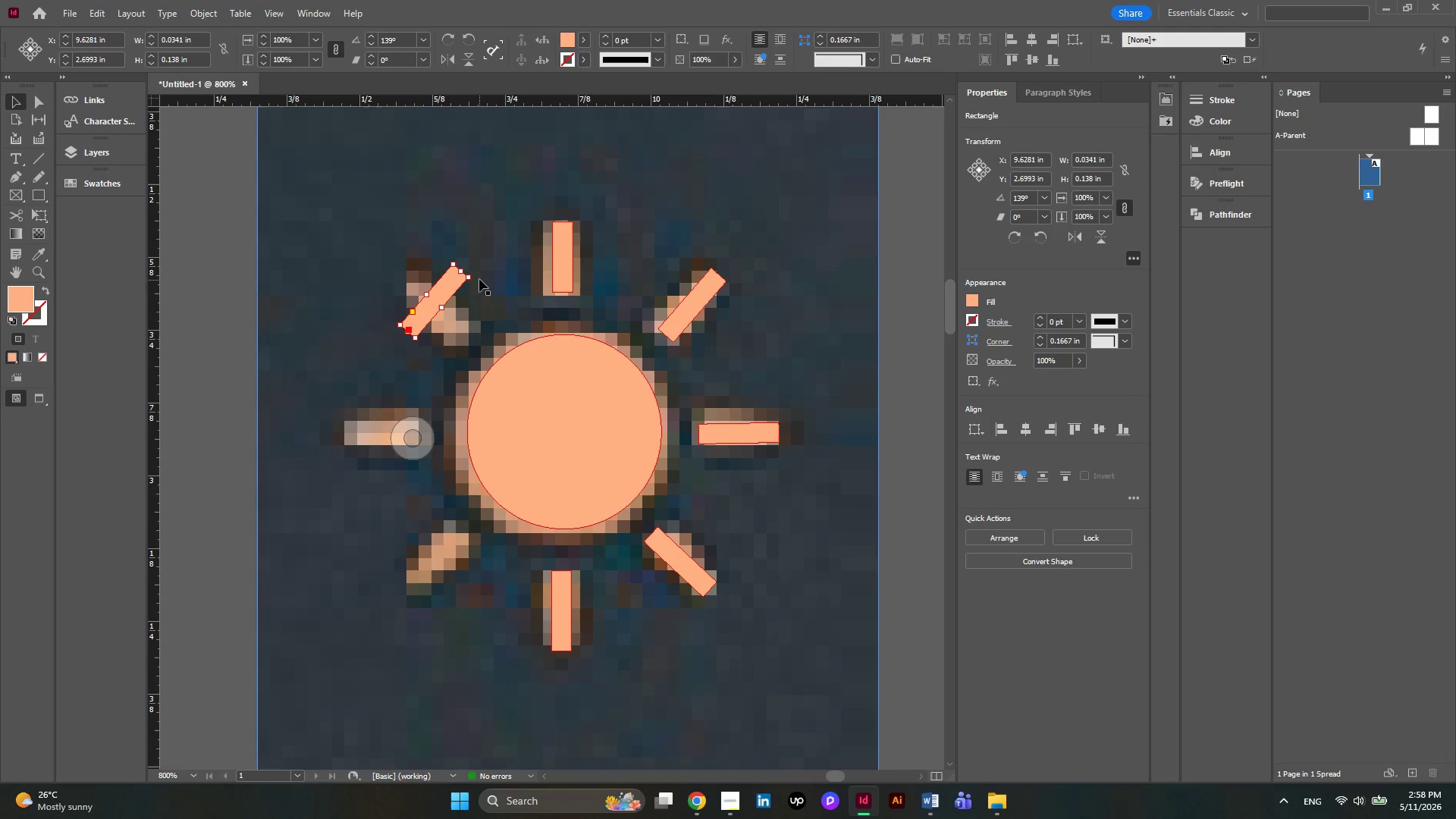 
left_click_drag(start_coordinate=[476, 275], to_coordinate=[389, 241])
 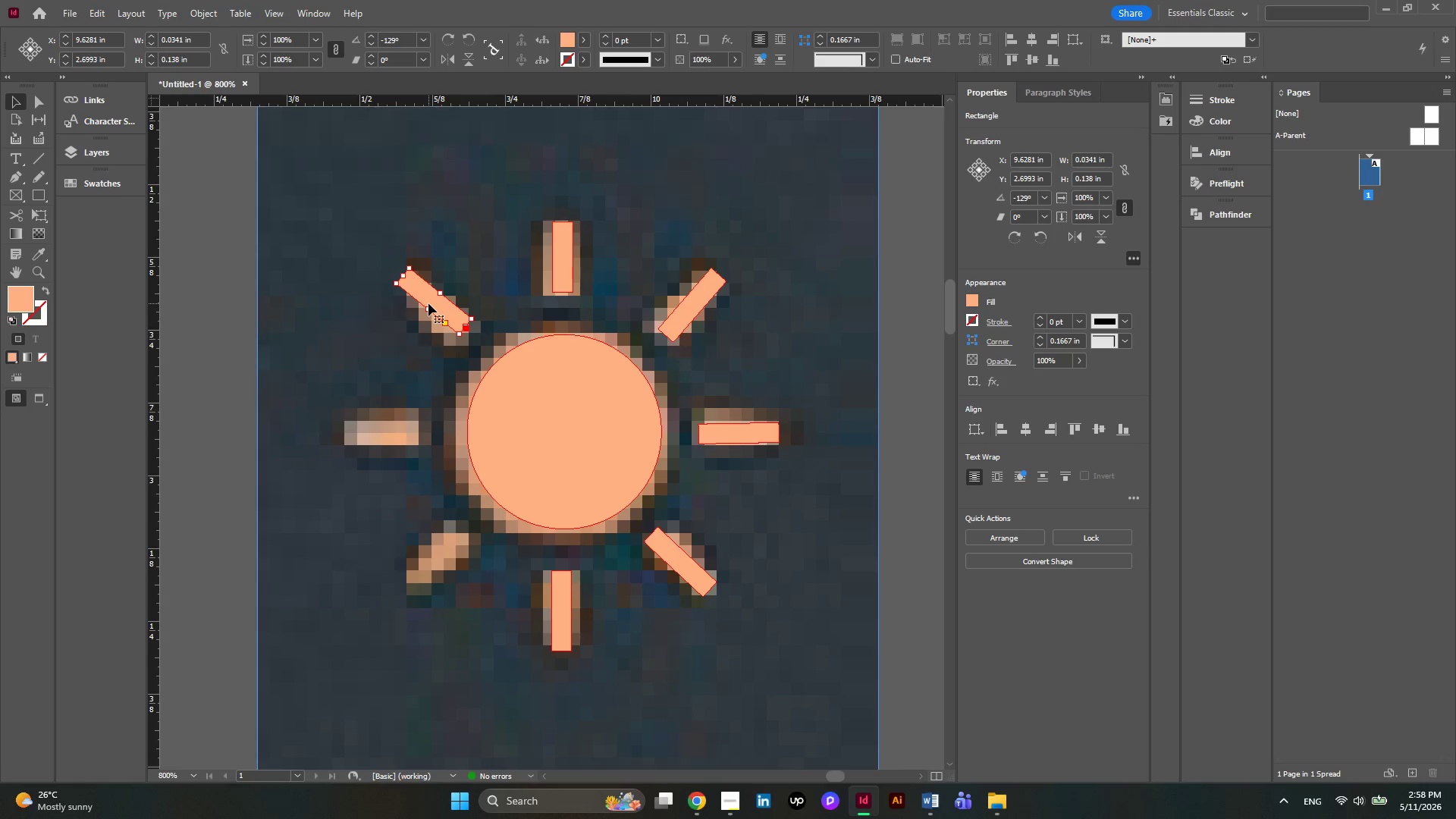 
left_click_drag(start_coordinate=[428, 303], to_coordinate=[437, 315])
 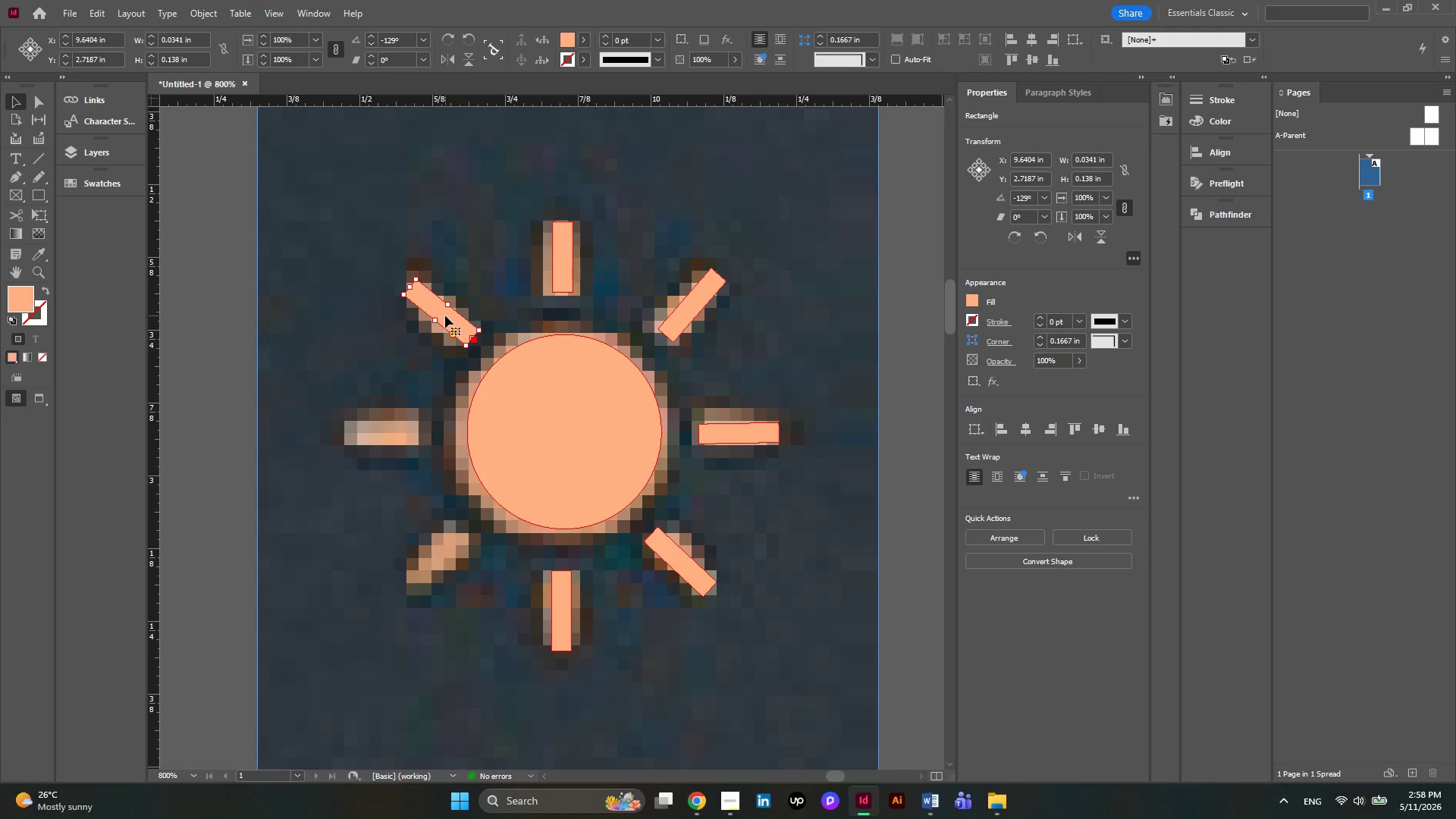 
hold_key(key=AltLeft, duration=0.98)
left_click_drag(start_coordinate=[445, 315], to_coordinate=[398, 436])
 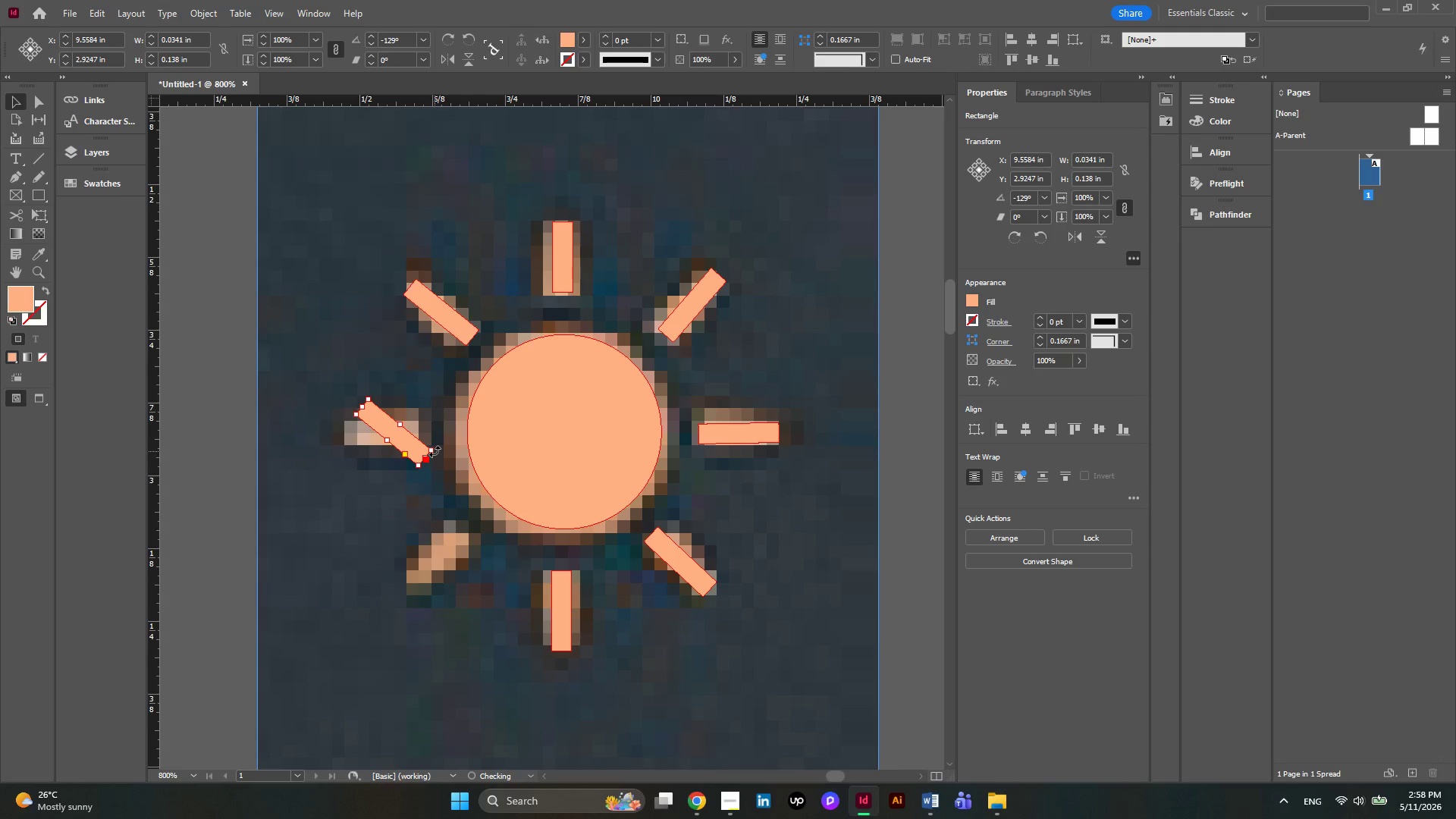 
left_click_drag(start_coordinate=[435, 451], to_coordinate=[464, 408])
 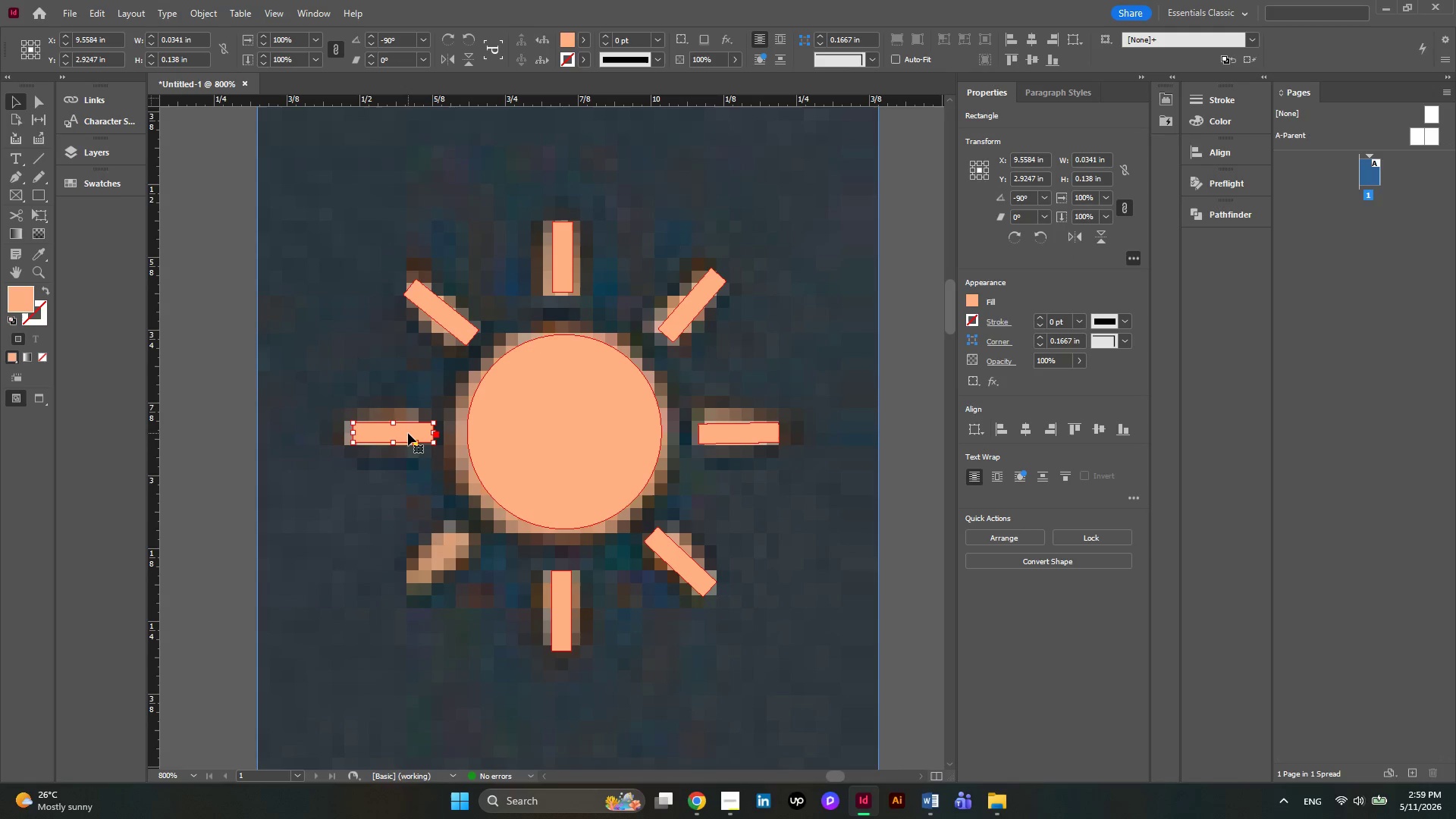 
left_click_drag(start_coordinate=[407, 433], to_coordinate=[401, 433])
 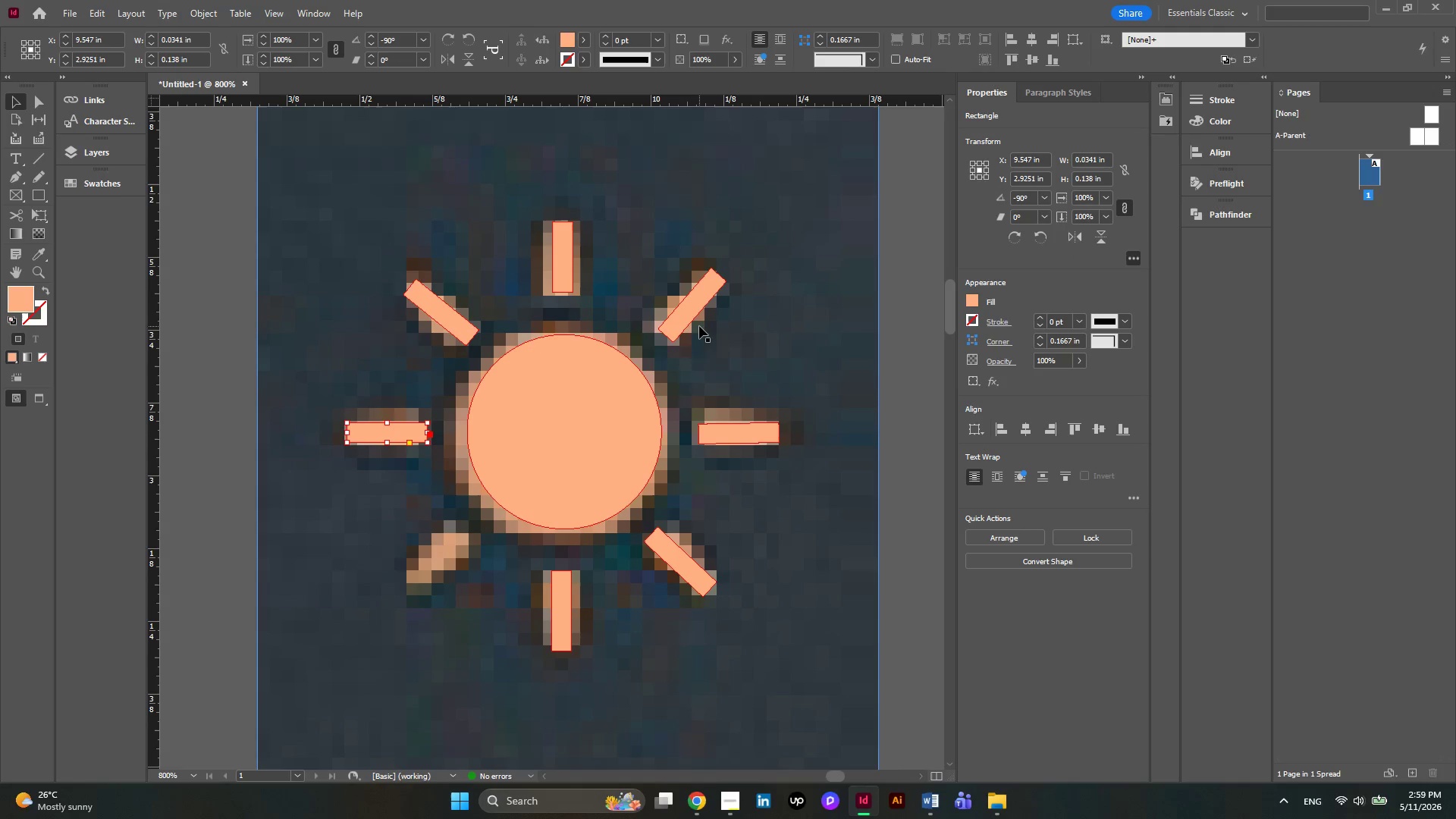 
left_click([686, 315])
 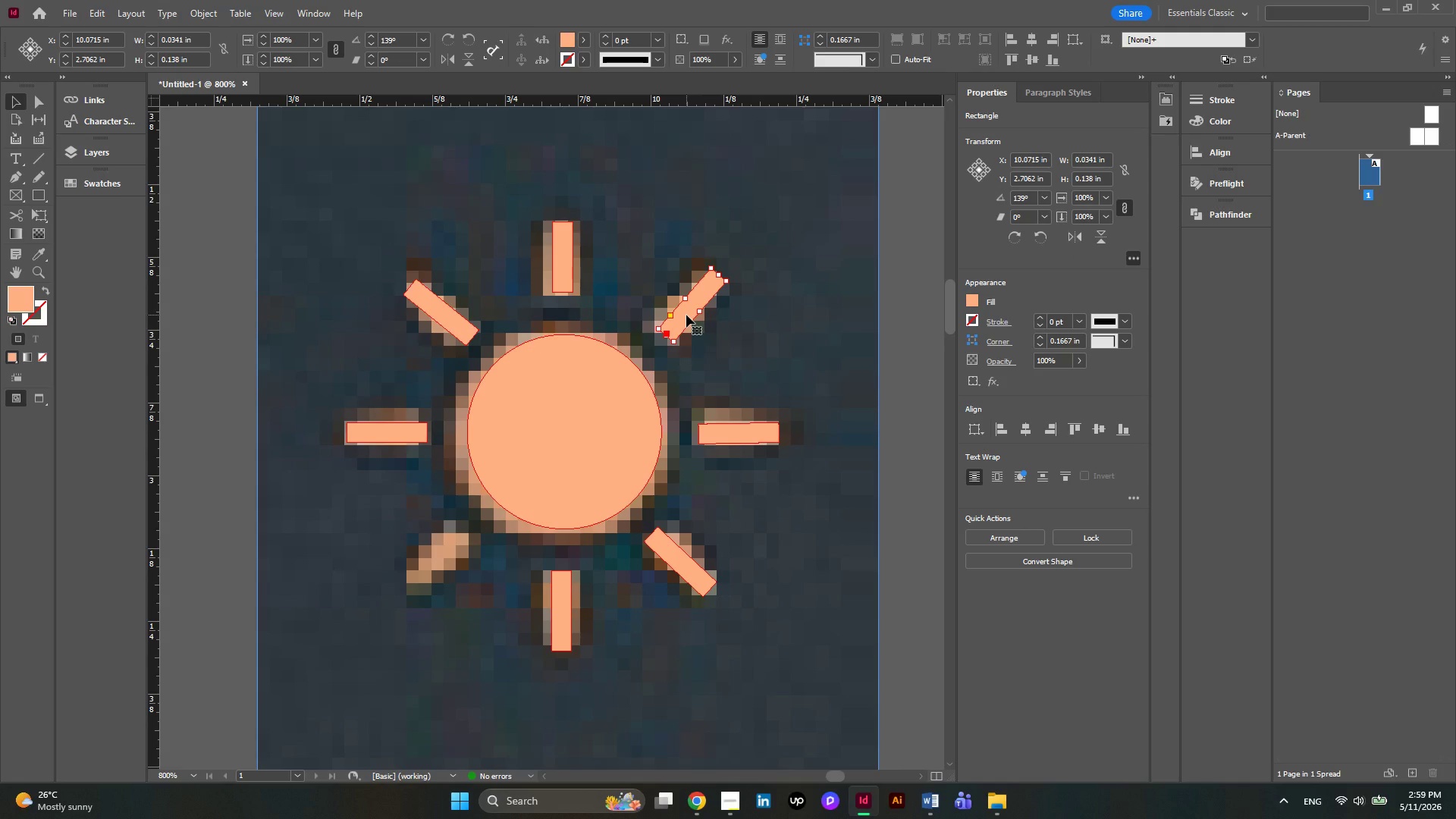 
hold_key(key=AltLeft, duration=1.76)
left_click_drag(start_coordinate=[686, 315], to_coordinate=[431, 573])
 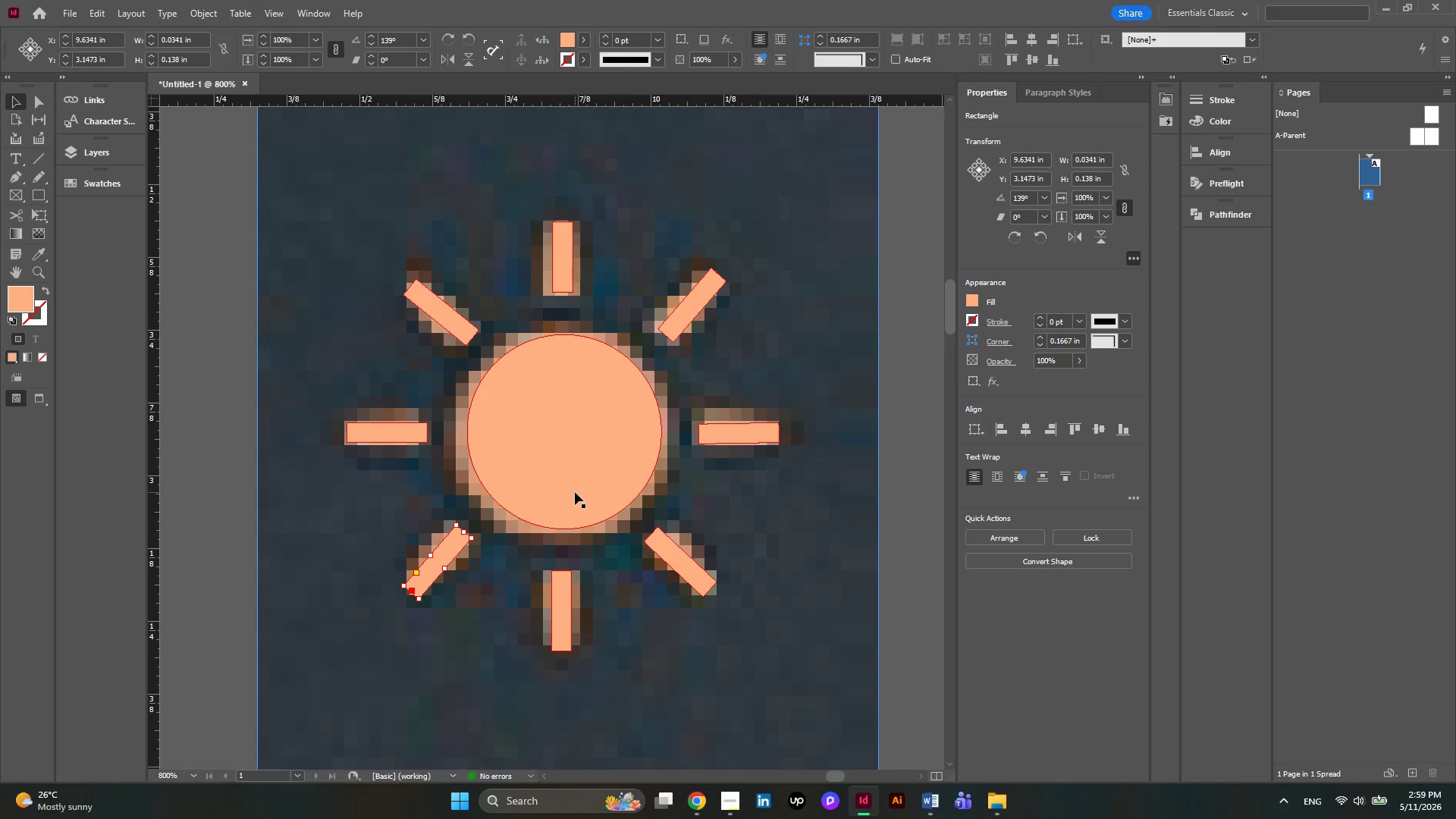 
hold_key(key=AltLeft, duration=0.34)
scroll: coordinate [578, 492], scroll_direction: down, amount: 1.0
 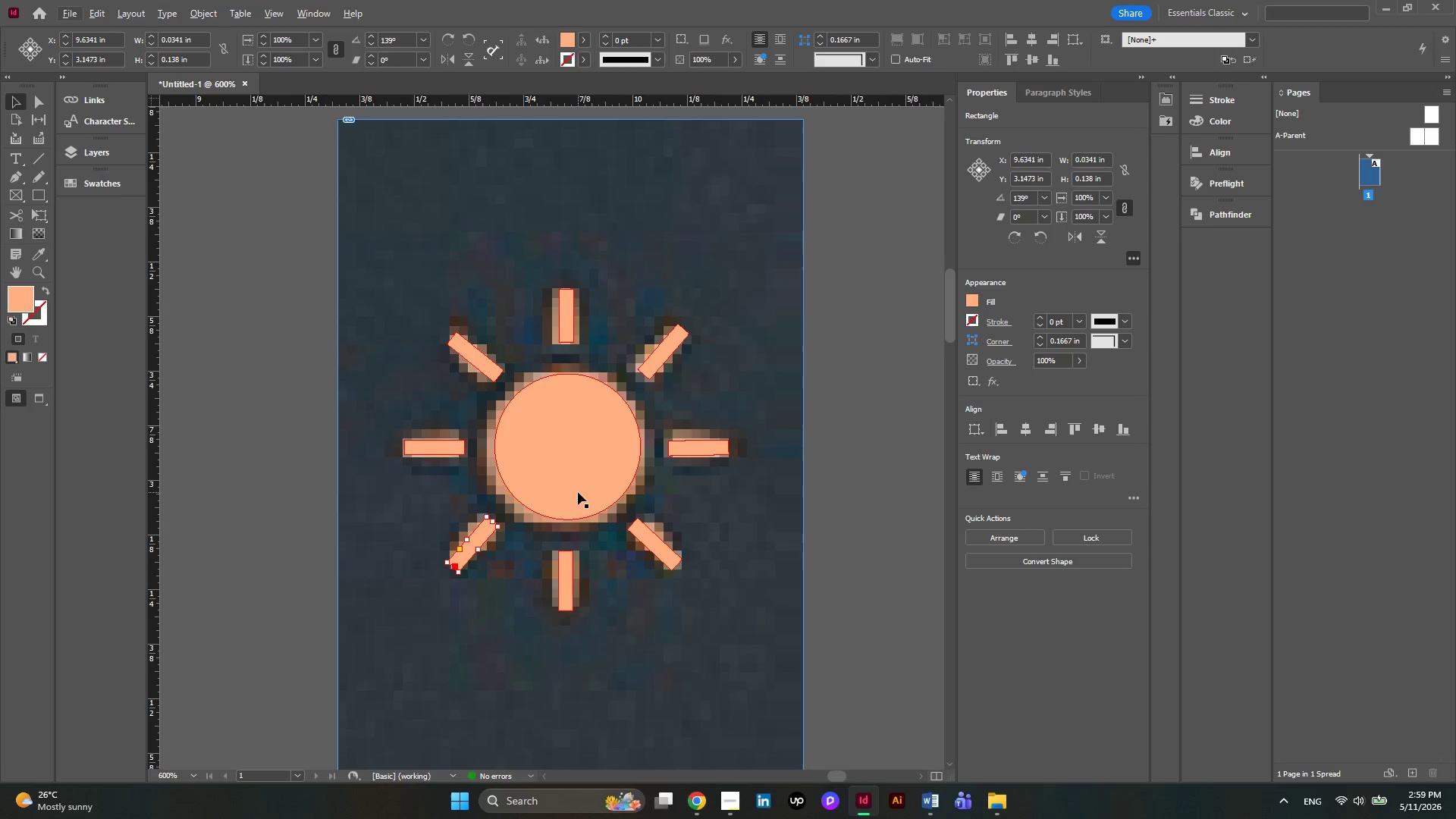 
key(Alt+AltLeft)
 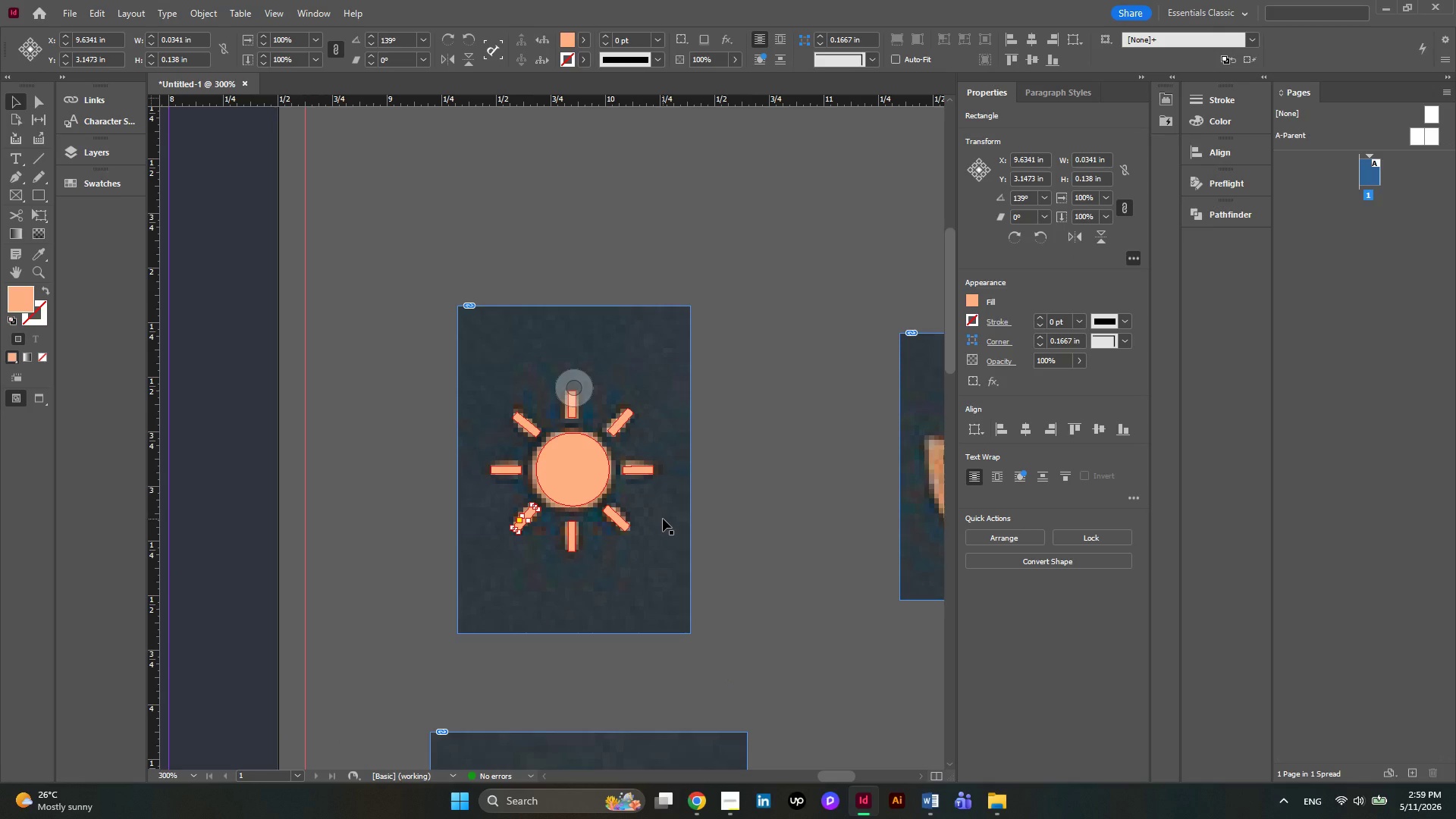 
left_click([663, 519])
 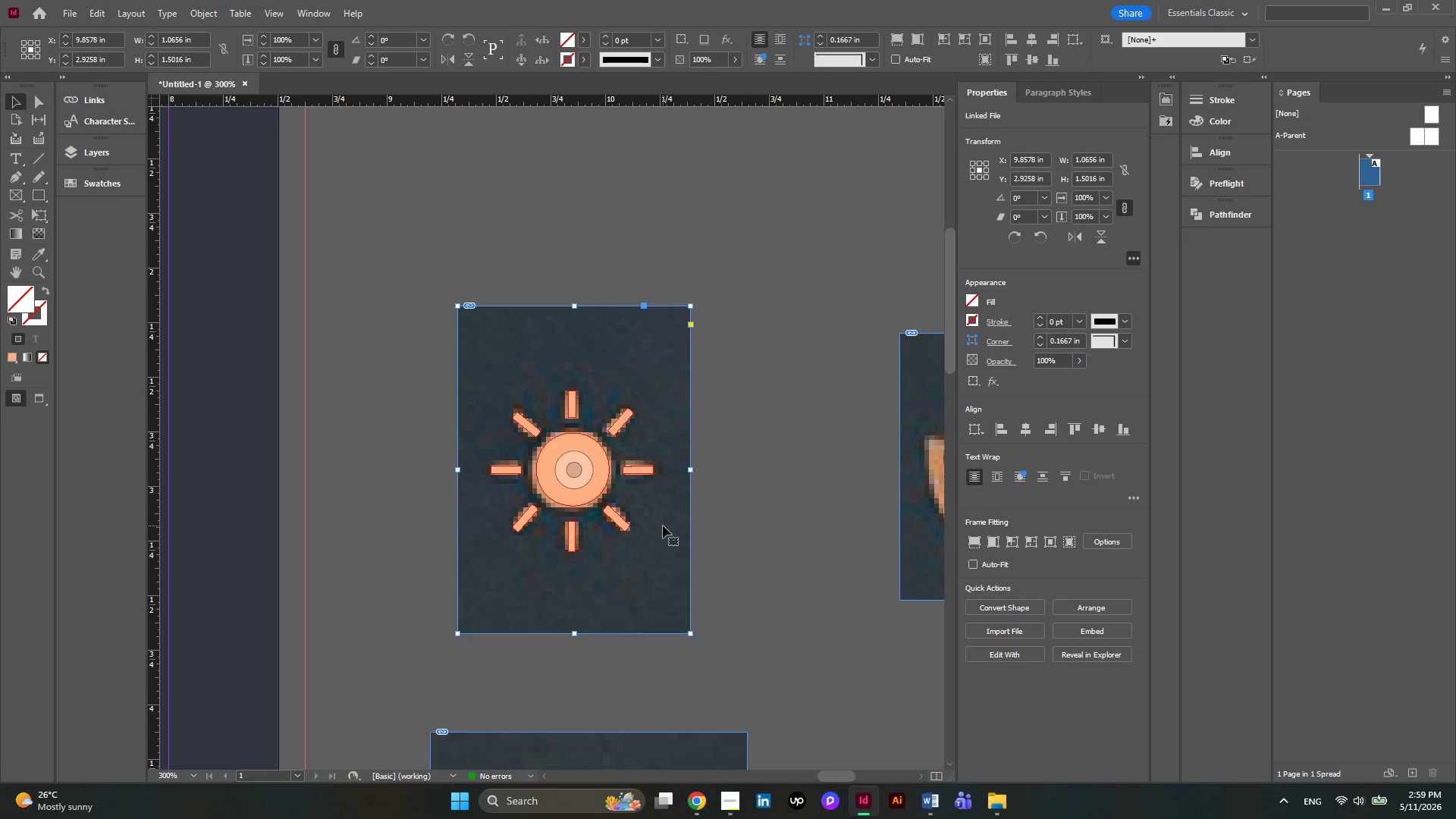 
left_click_drag(start_coordinate=[663, 526], to_coordinate=[447, 548])
 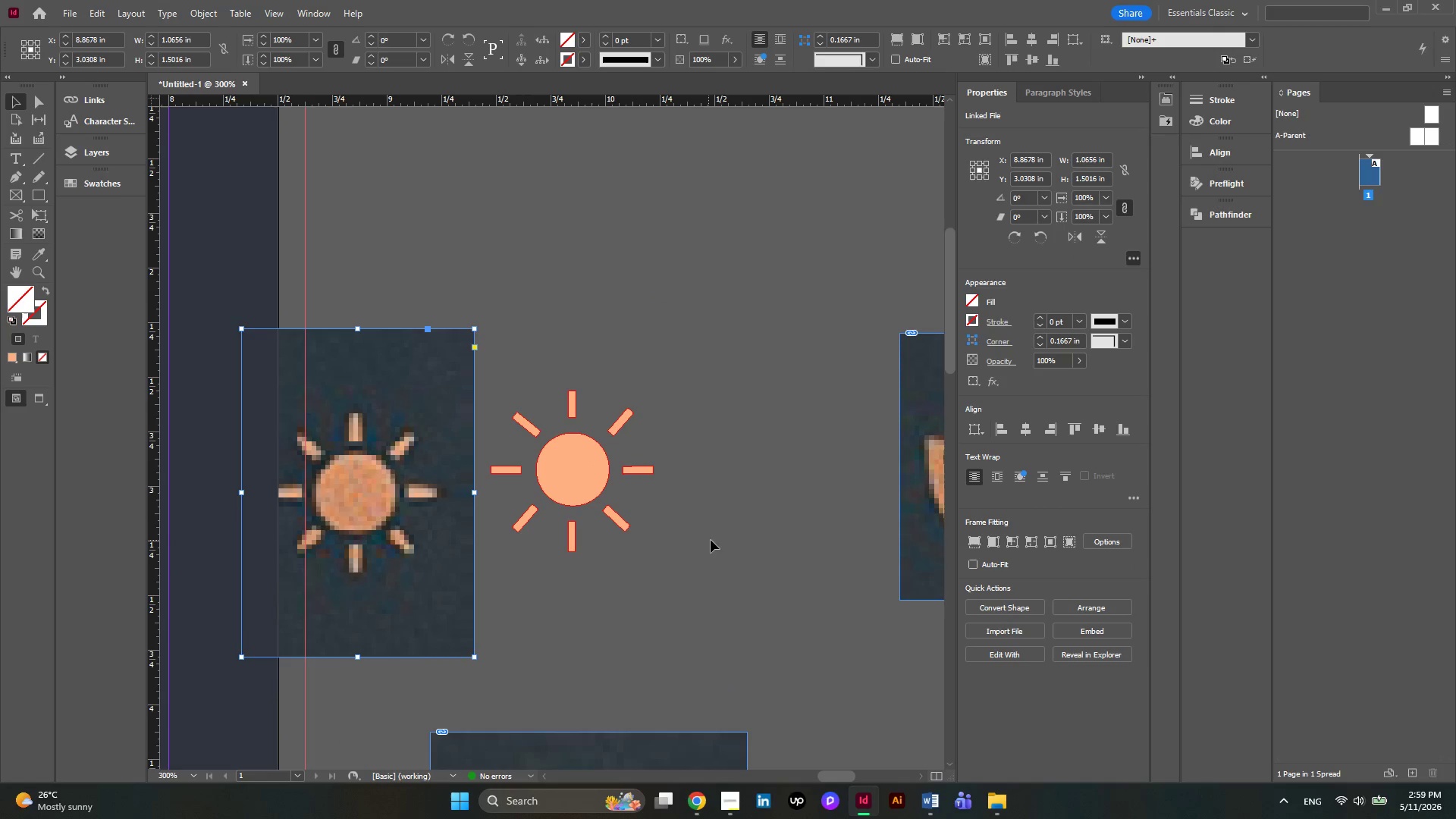 
left_click([711, 540])
 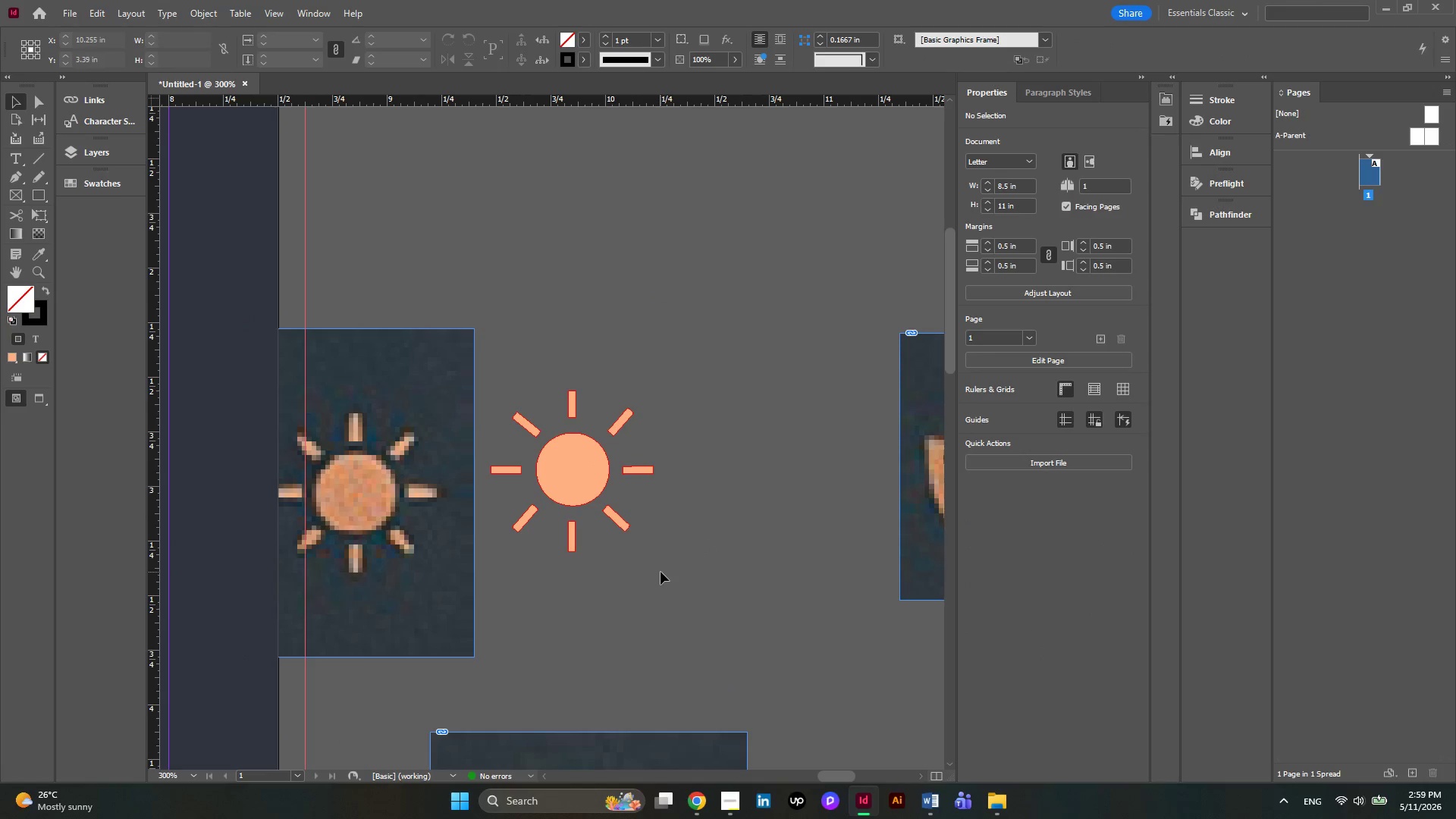 
left_click_drag(start_coordinate=[661, 572], to_coordinate=[507, 394])
 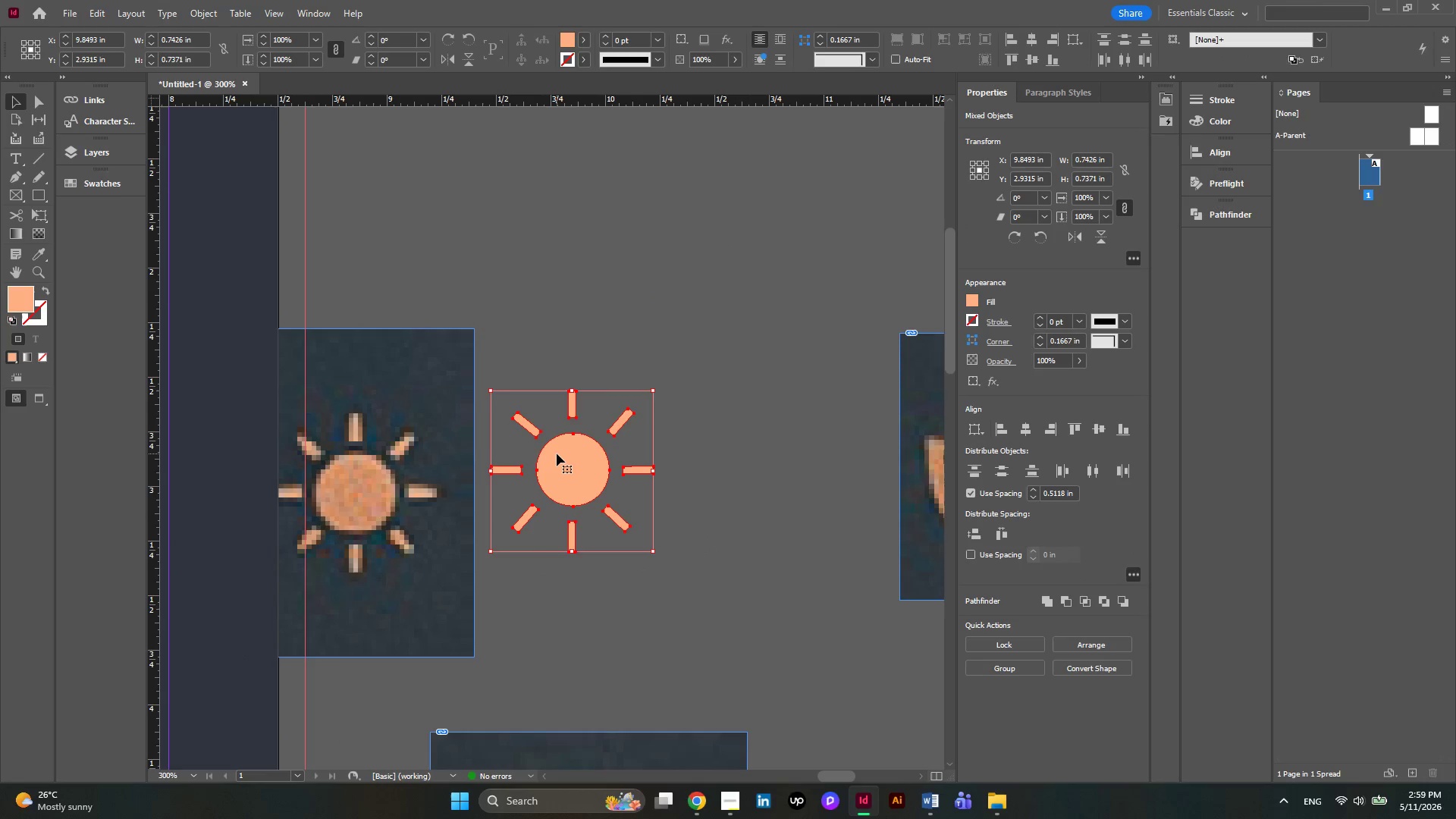 
right_click([557, 453])
 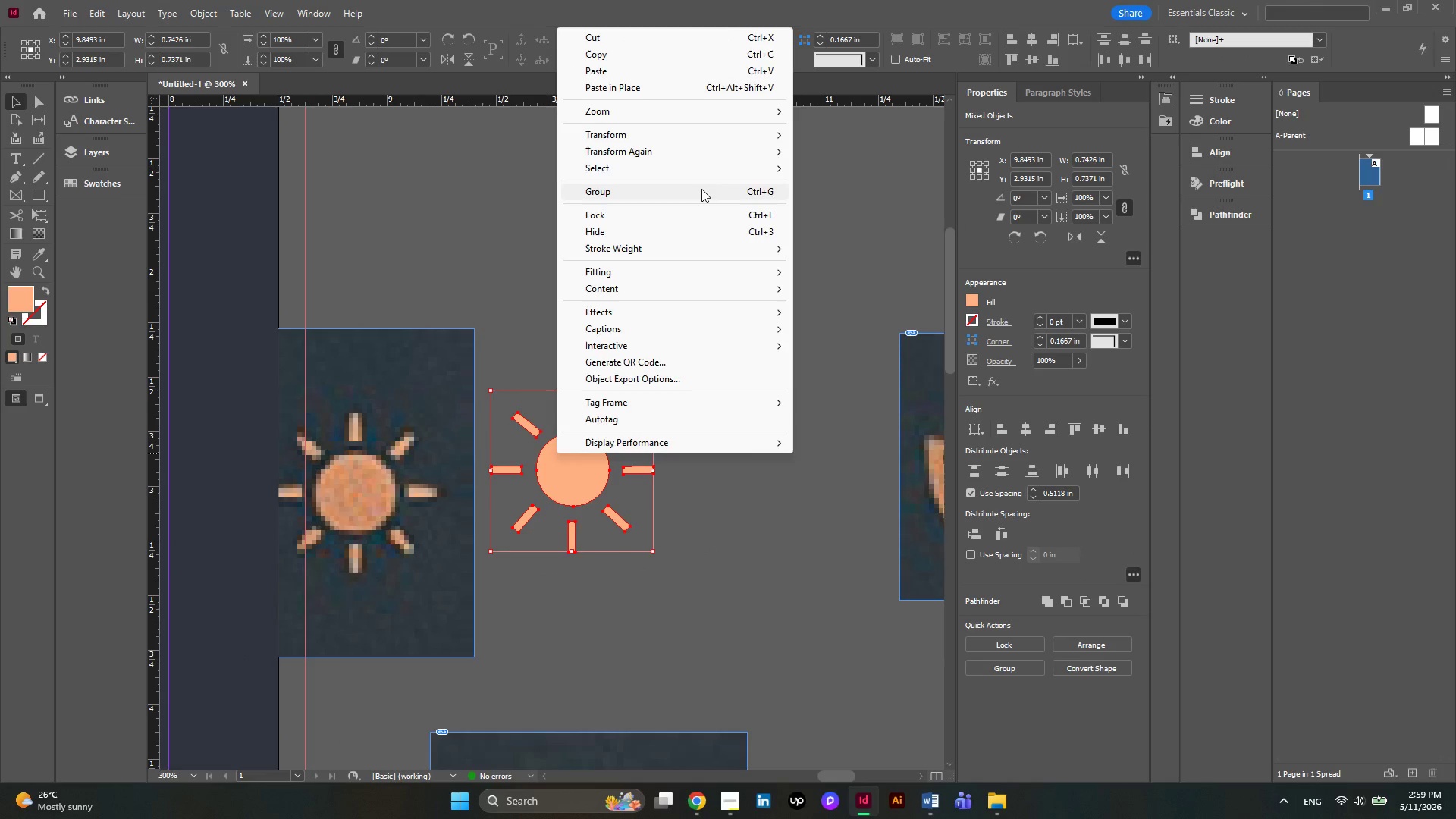 
double_click([710, 268])
 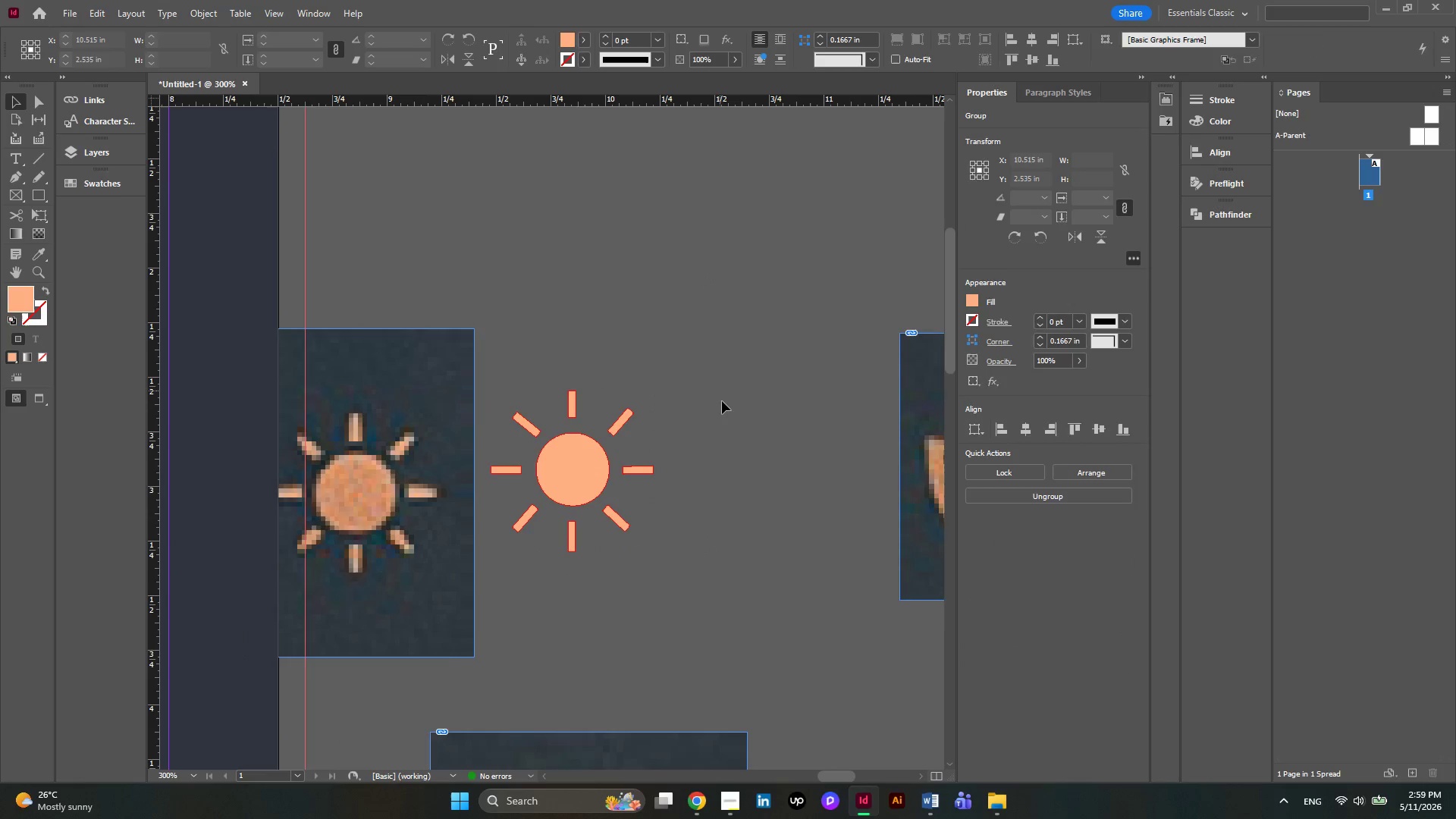 
key(Alt+AltLeft)
 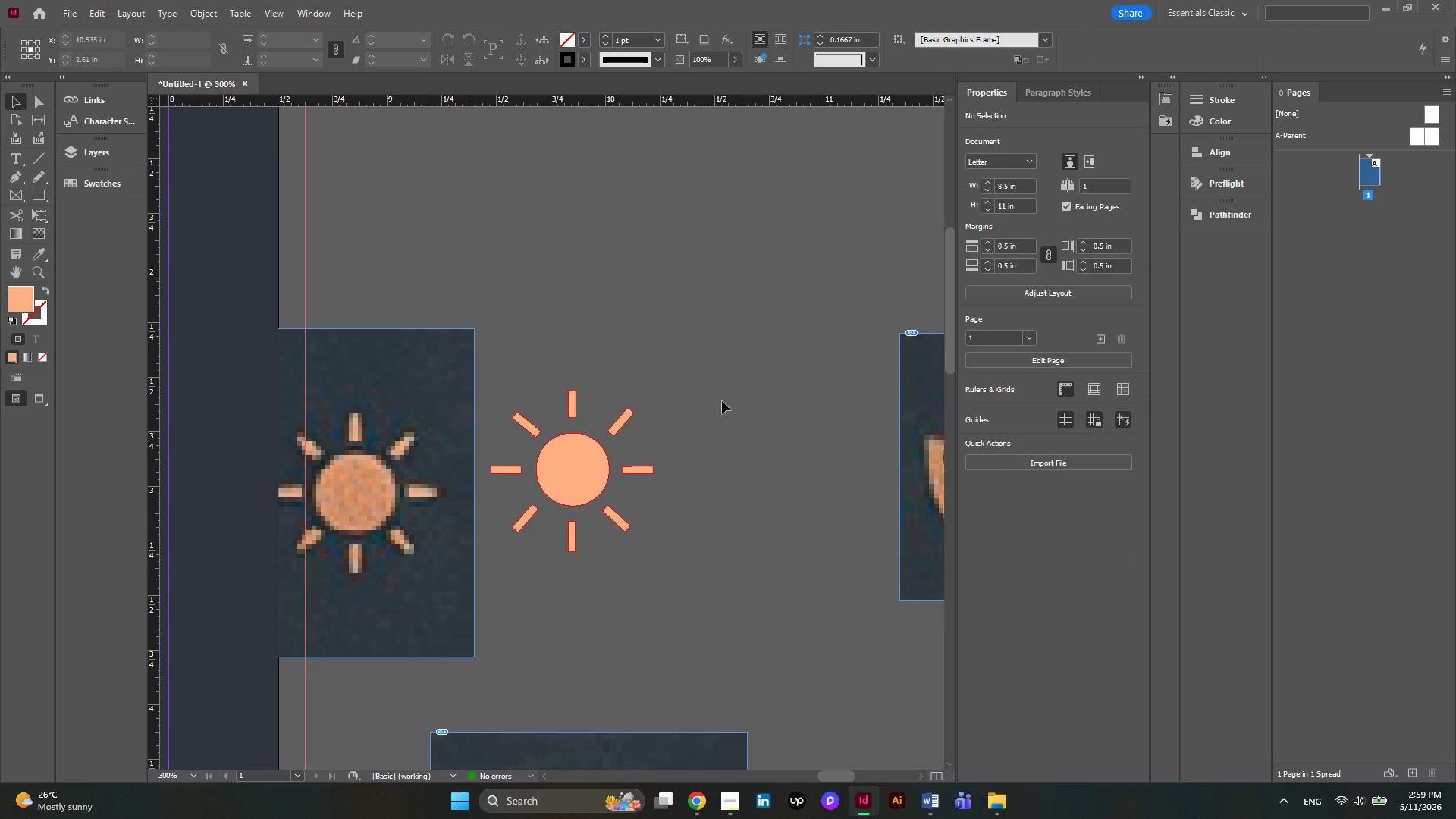 
scroll: coordinate [722, 401], scroll_direction: down, amount: 1.0
 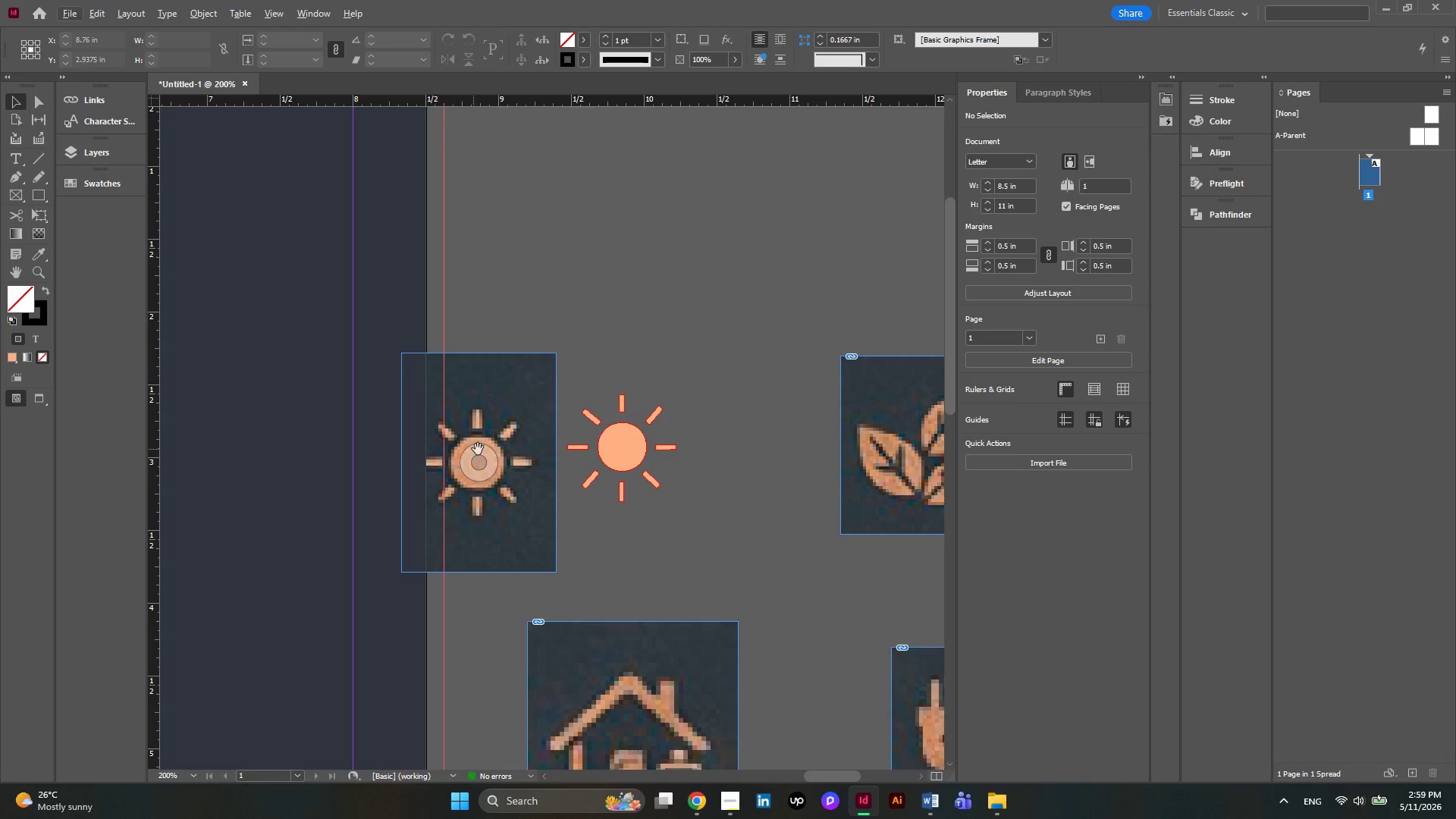 
left_click_drag(start_coordinate=[503, 428], to_coordinate=[606, 234])
 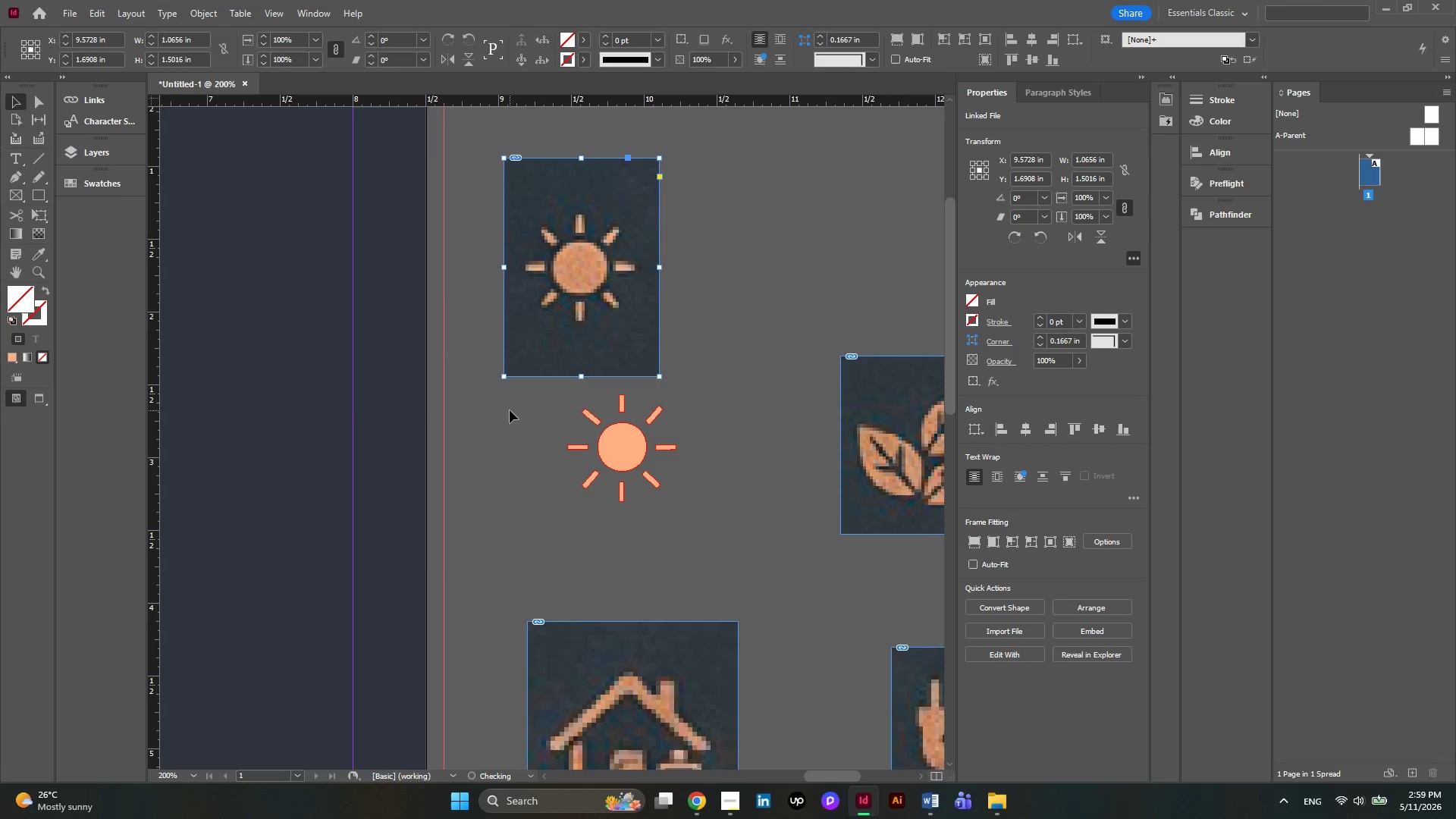 
hold_key(key=AltLeft, duration=0.41)
scroll: coordinate [510, 412], scroll_direction: down, amount: 2.0
 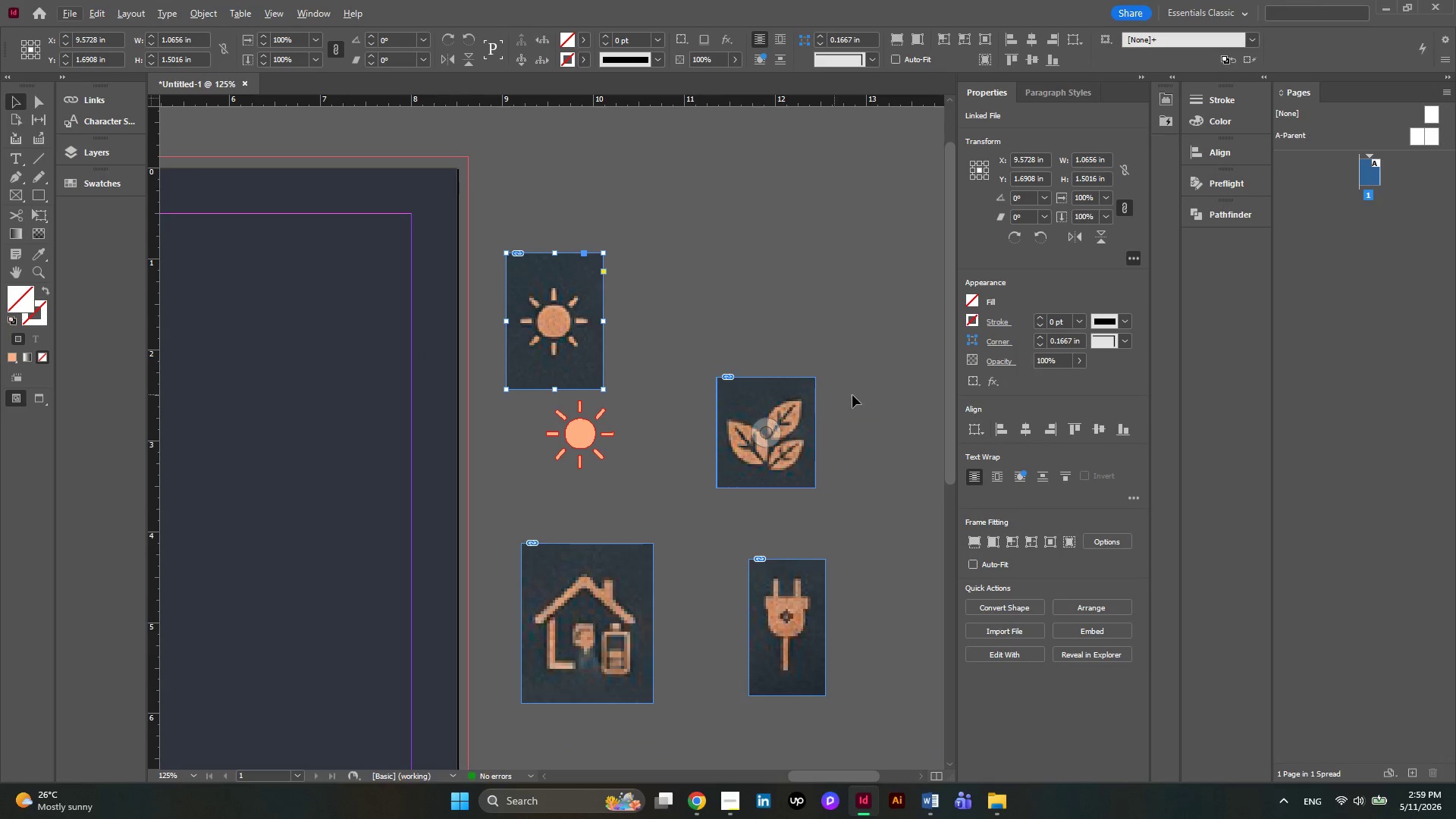 
hold_key(key=AltLeft, duration=0.48)
scroll: coordinate [847, 418], scroll_direction: up, amount: 3.0
 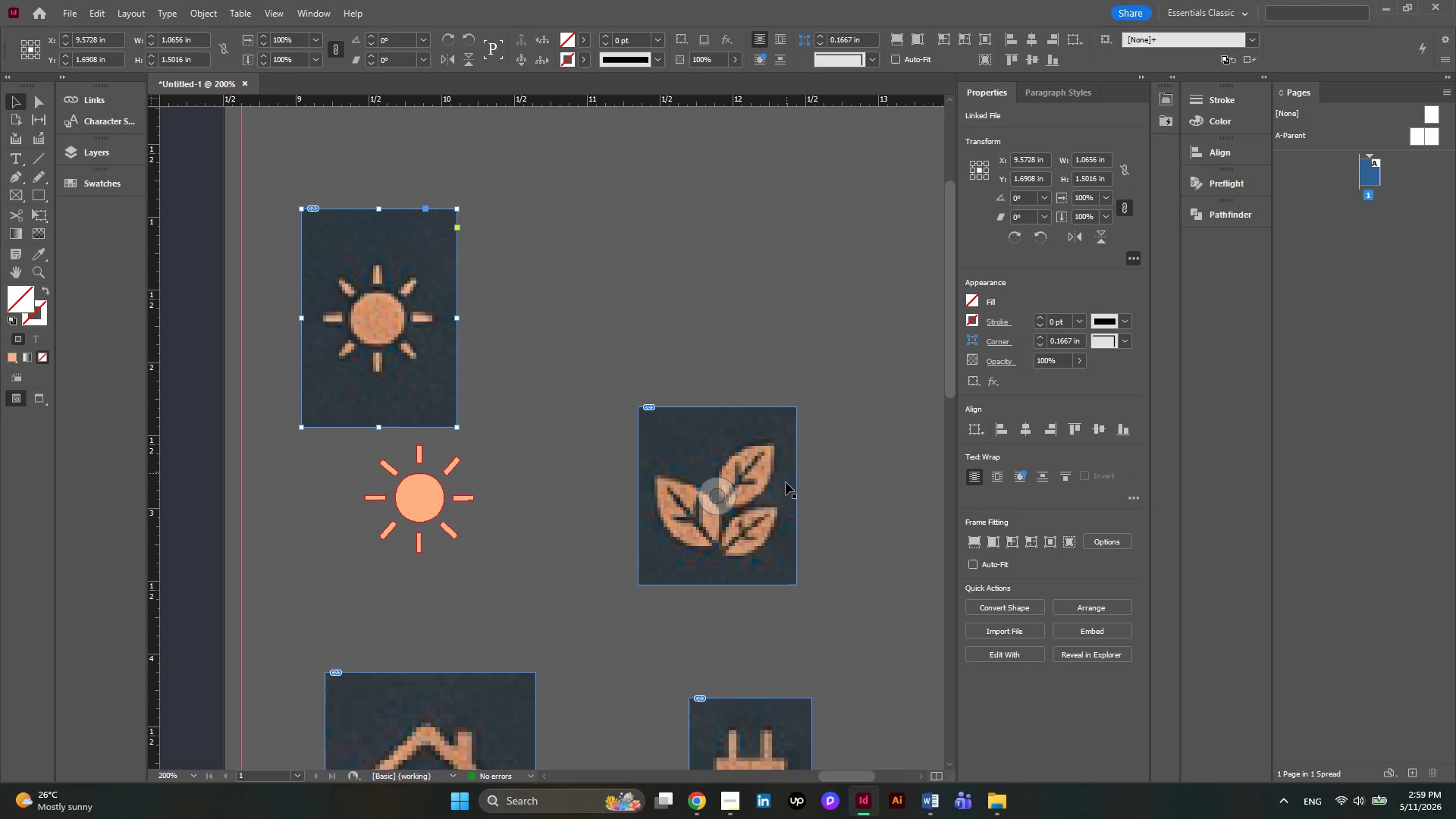 
hold_key(key=AltLeft, duration=0.53)
scroll: coordinate [796, 522], scroll_direction: up, amount: 2.0
 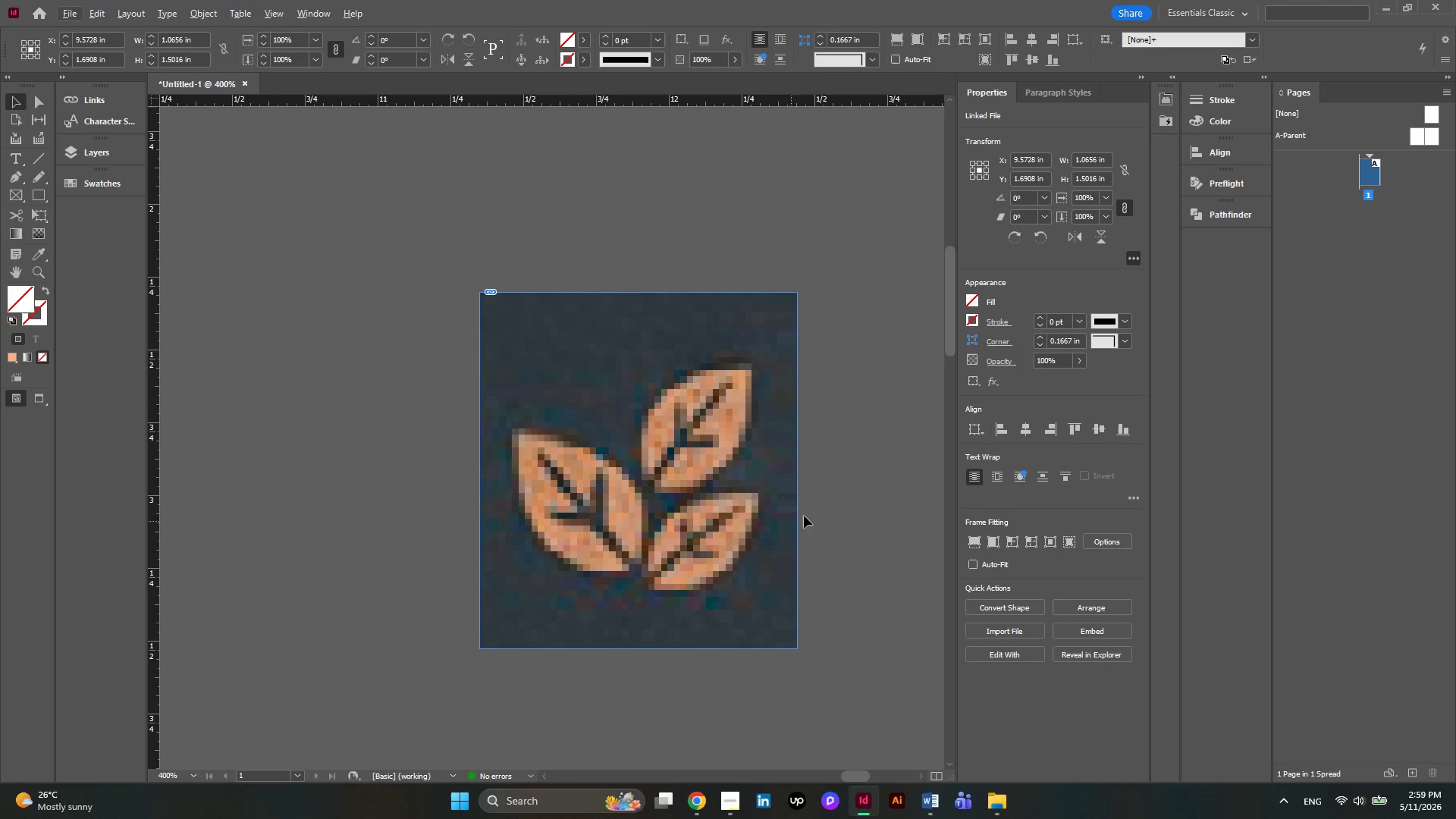 
hold_key(key=AltLeft, duration=0.33)
scroll: coordinate [842, 514], scroll_direction: up, amount: 1.0
 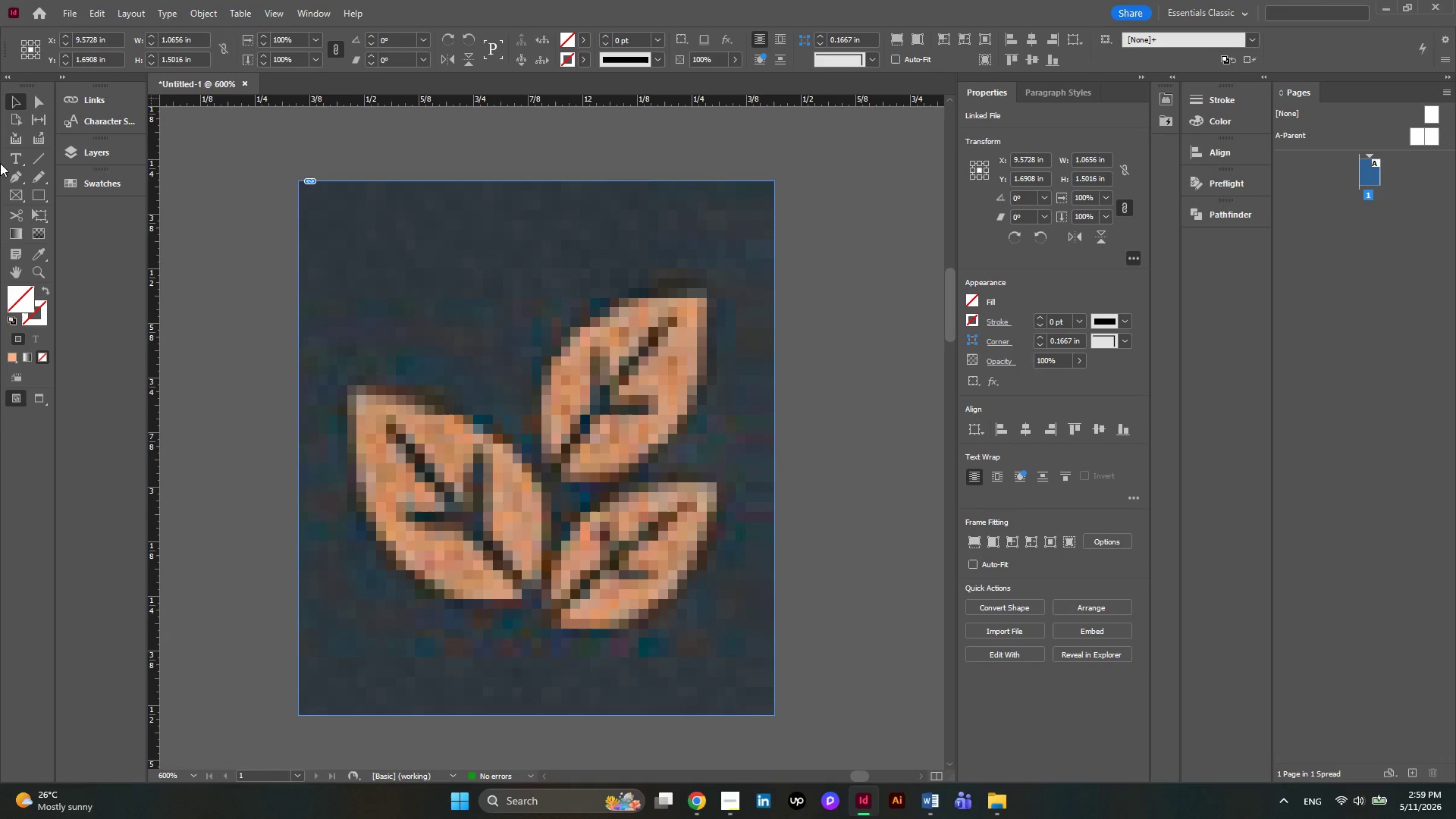 
left_click([11, 178])
 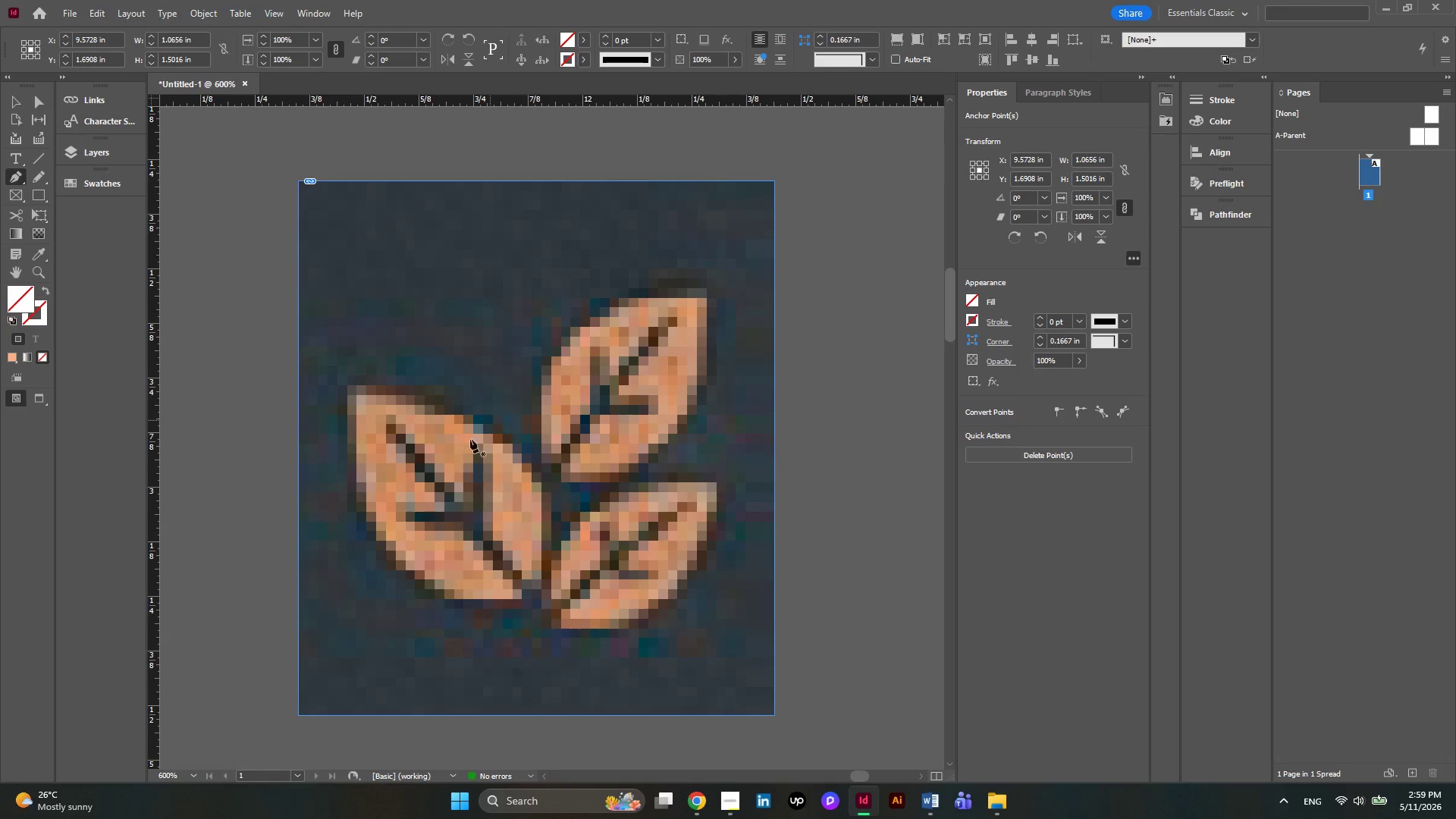 
key(Alt+AltLeft)
 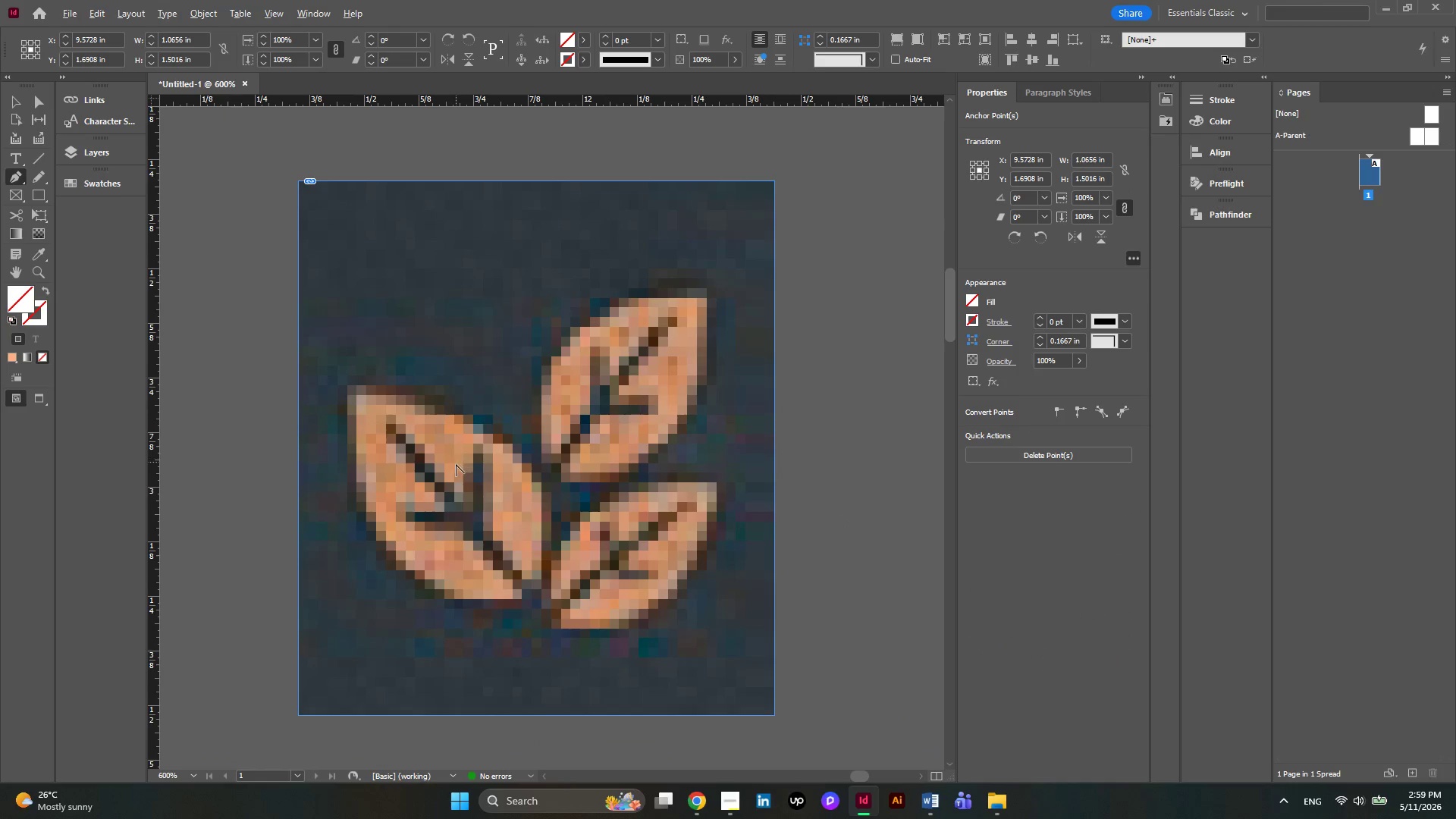 
scroll: coordinate [456, 468], scroll_direction: up, amount: 2.0
 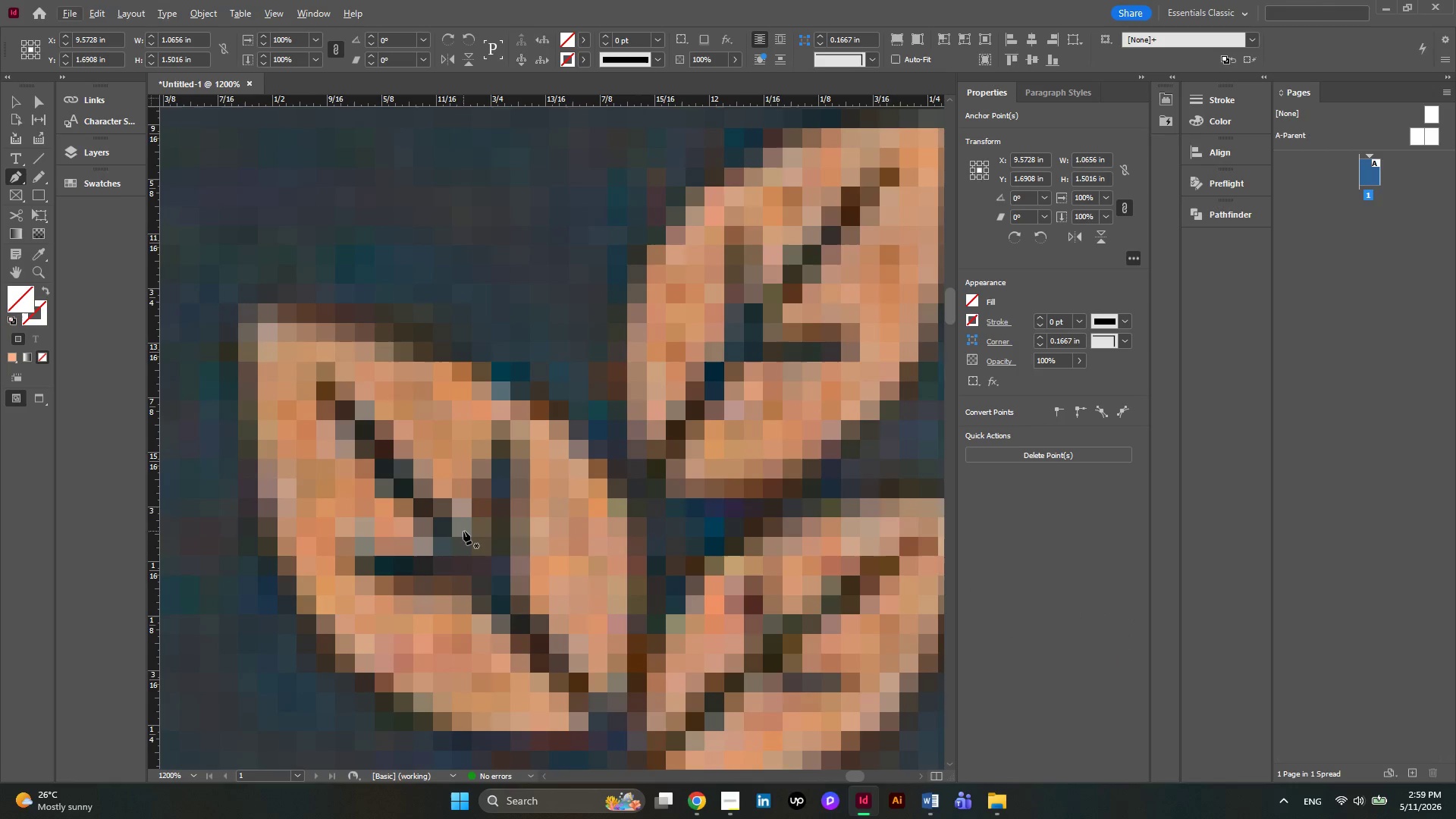 
left_click([463, 531])
 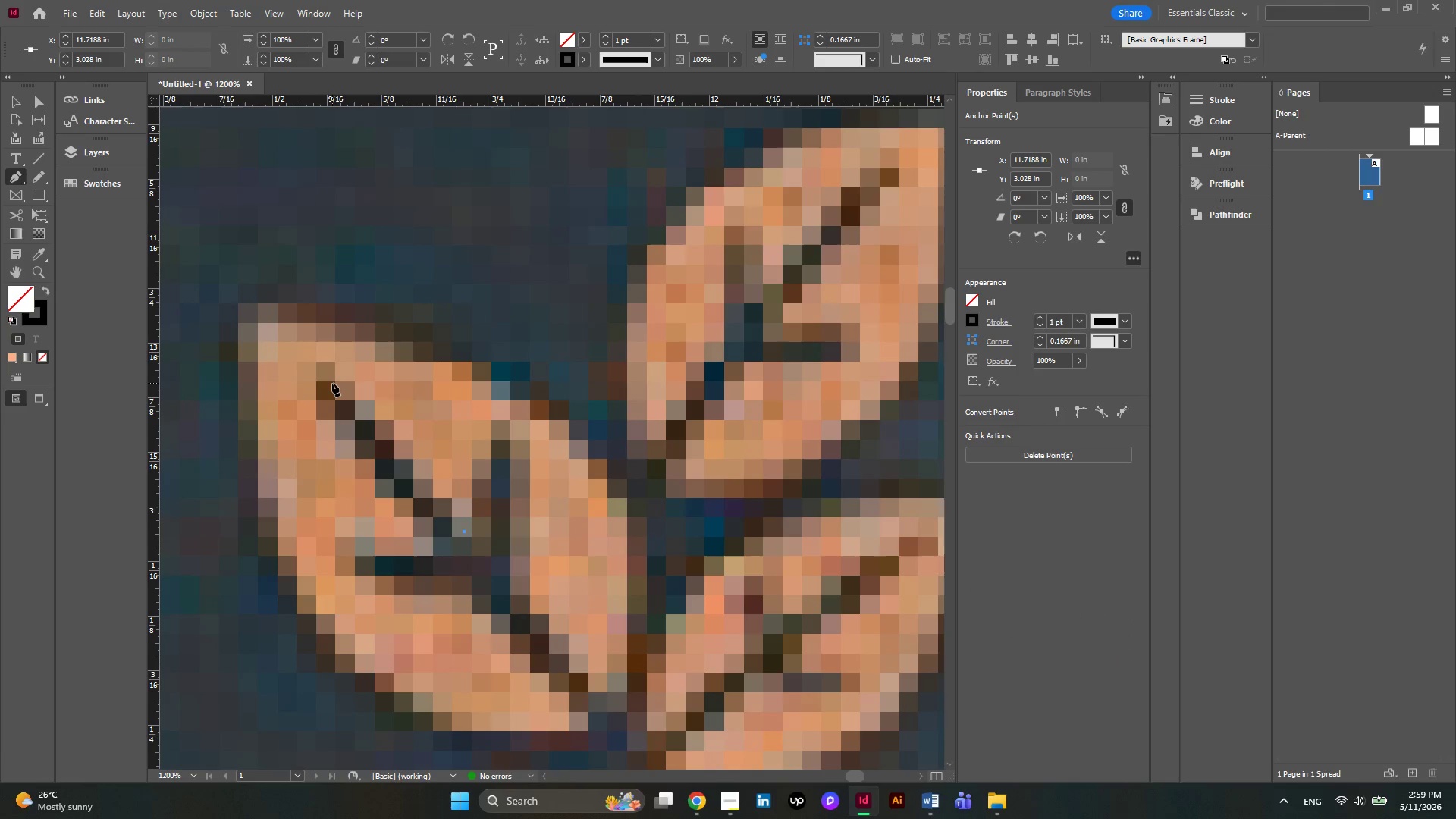 
left_click_drag(start_coordinate=[311, 369], to_coordinate=[275, 369])
 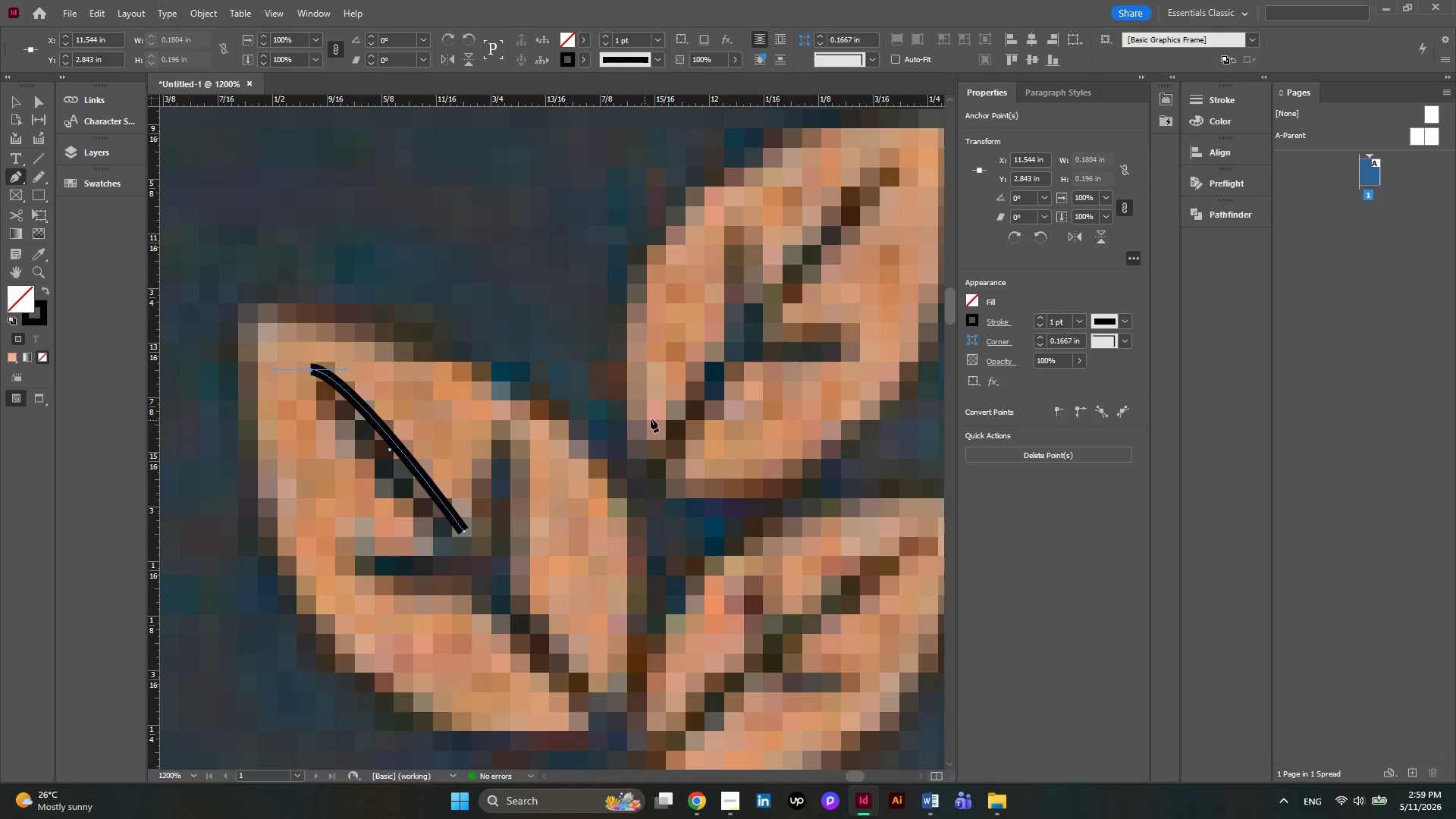 
hold_key(key=AltLeft, duration=0.31)
 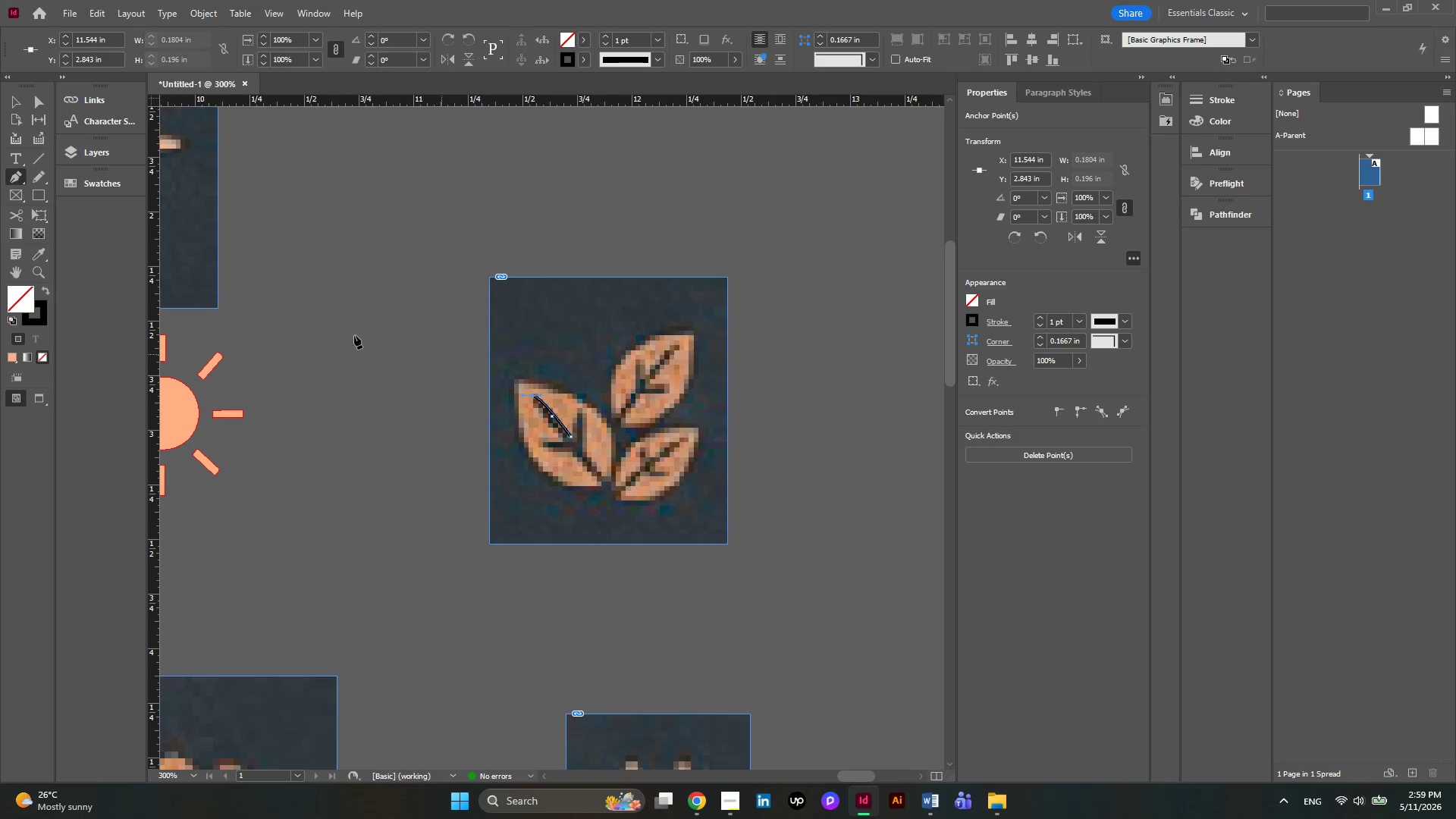 
key(Alt+AltLeft)
 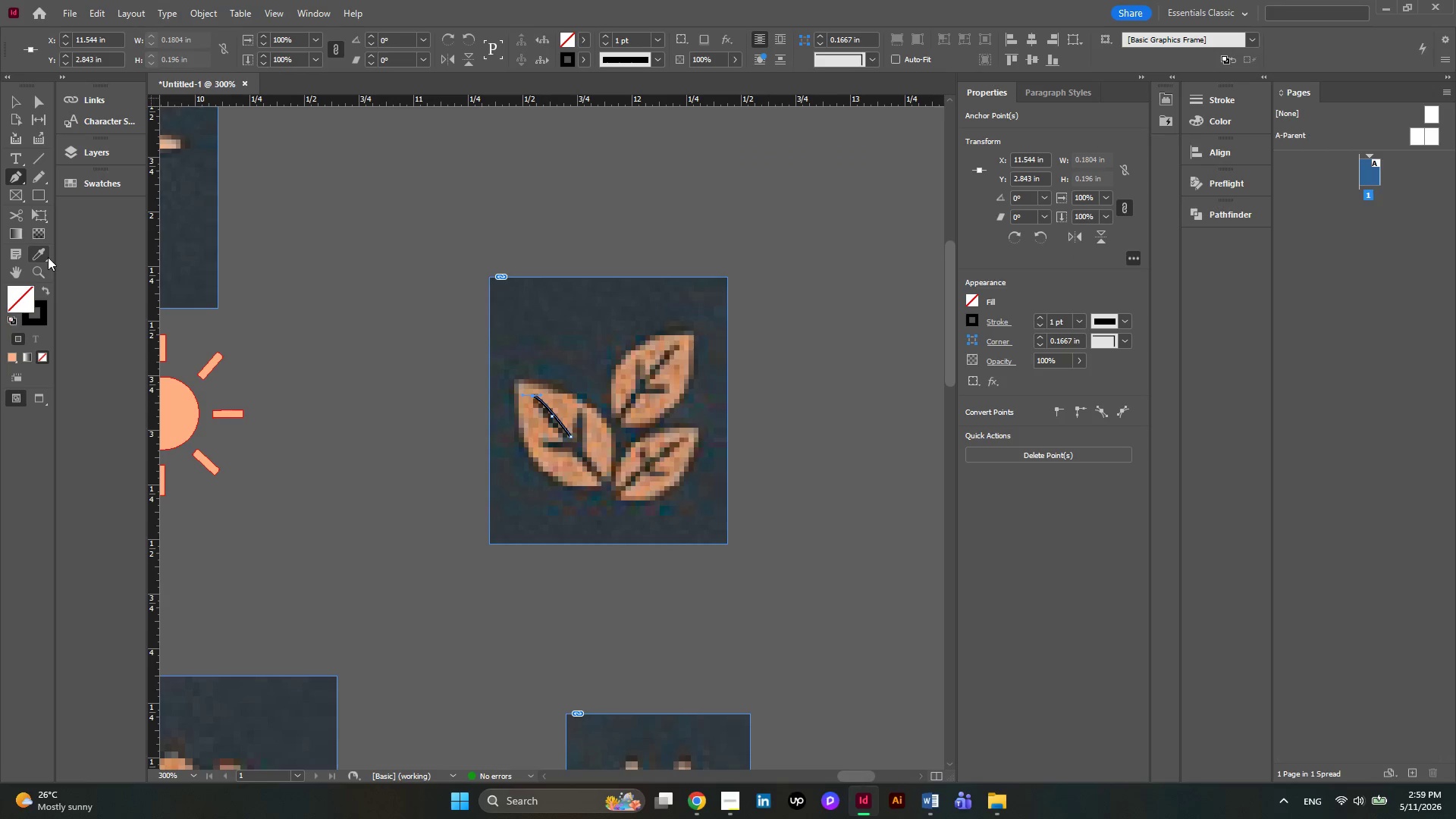 
scroll: coordinate [482, 375], scroll_direction: down, amount: 4.0
 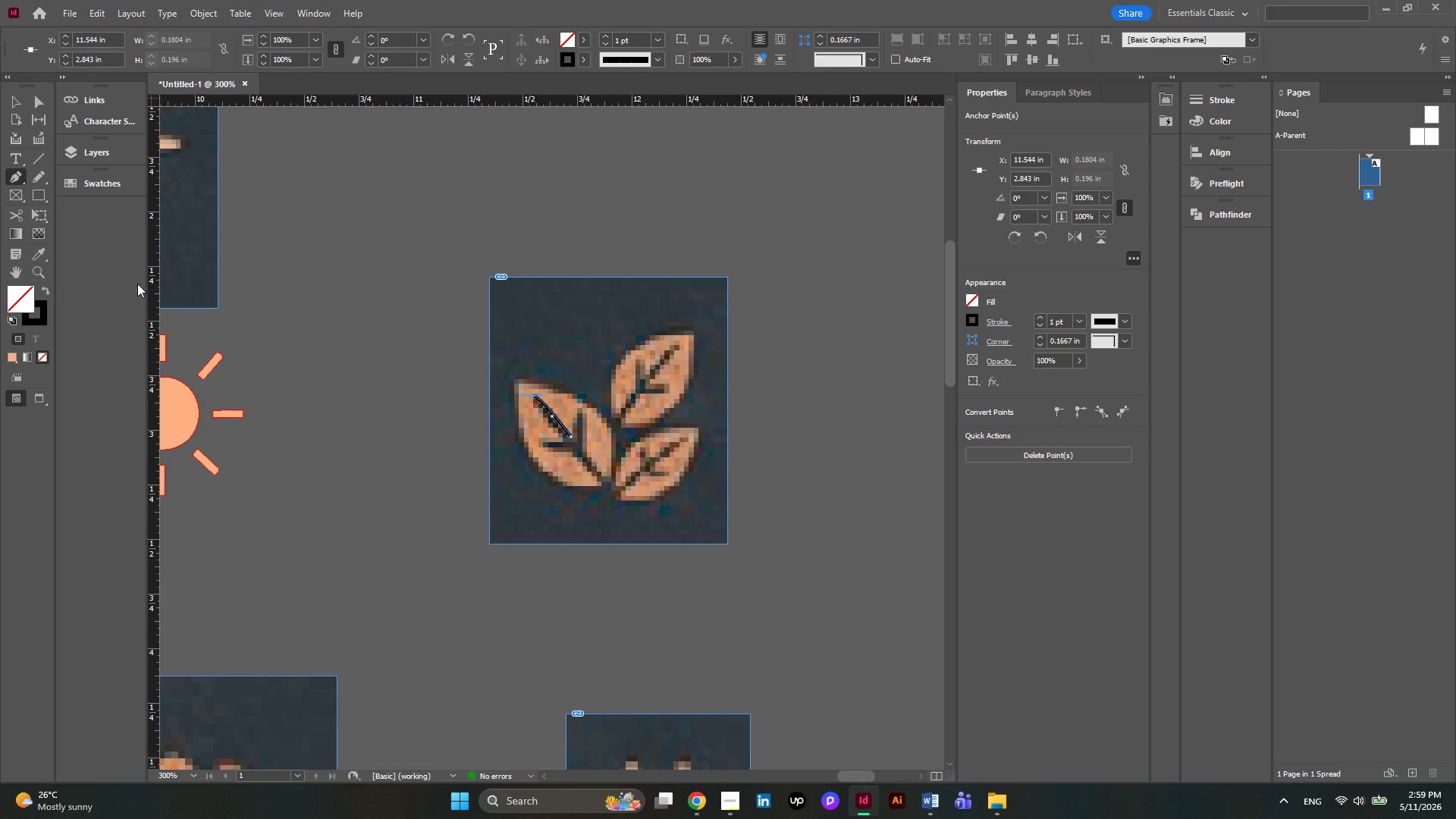 
left_click([46, 251])
 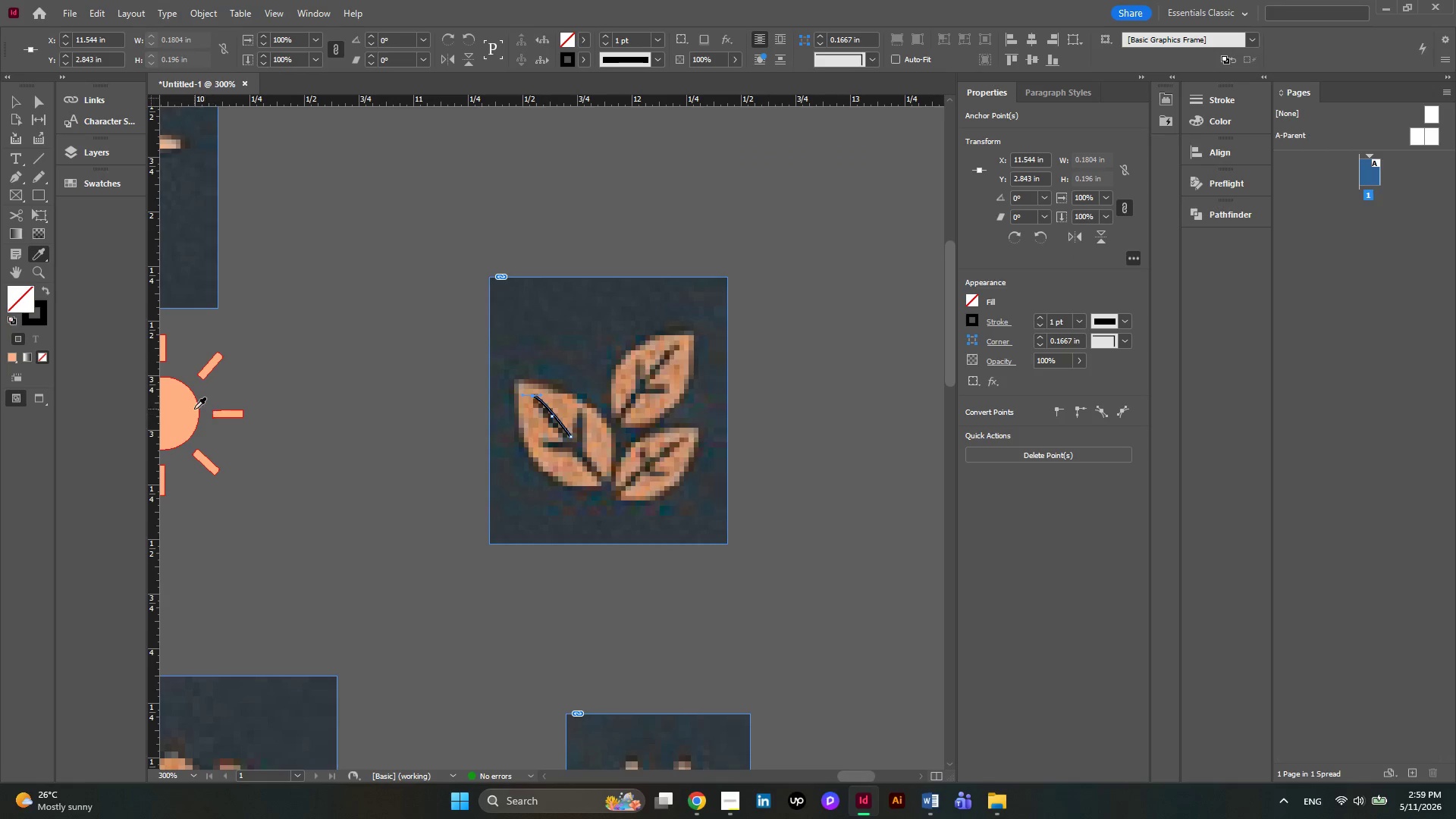 
left_click([194, 409])
 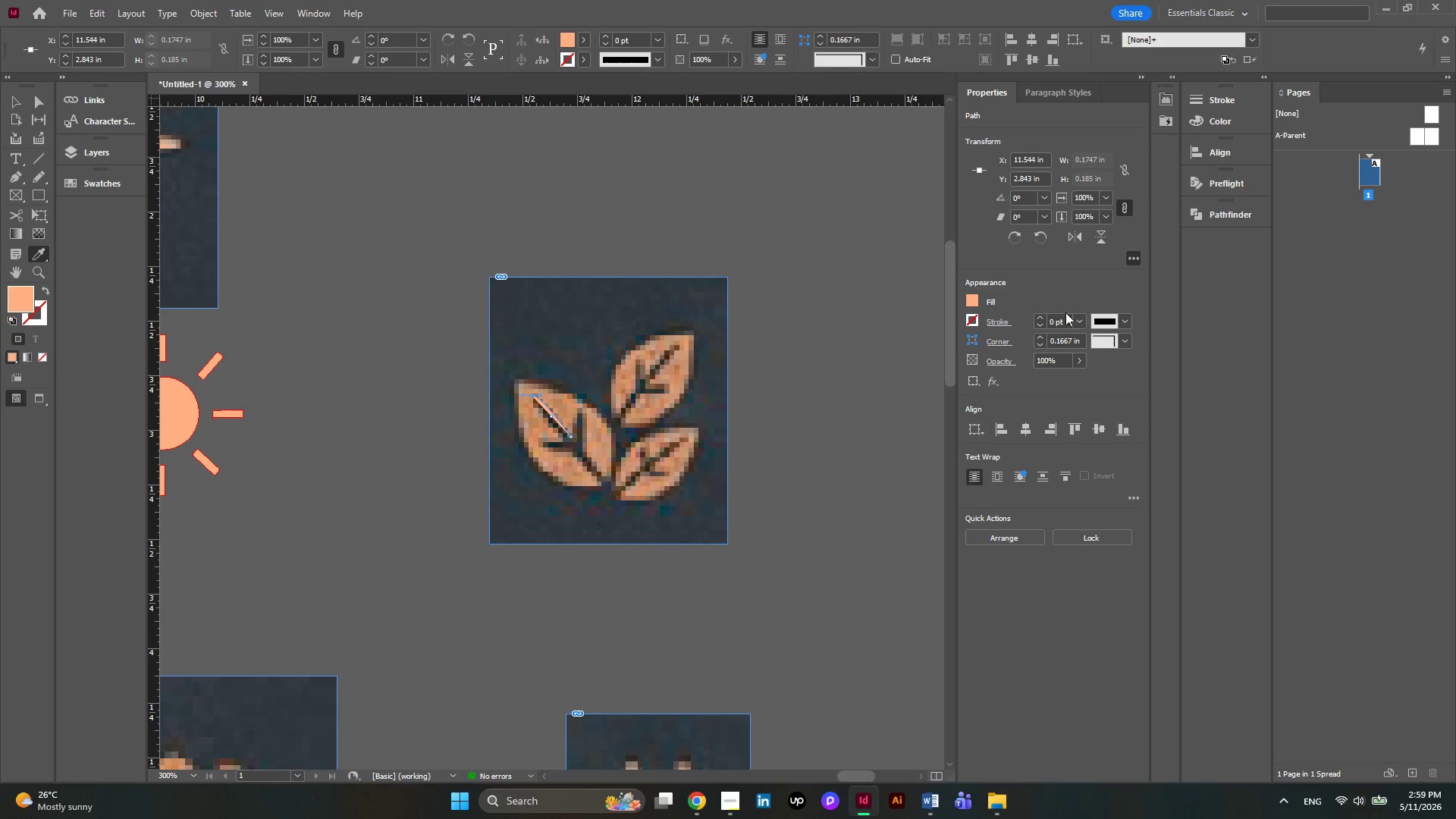 
left_click([1083, 358])
 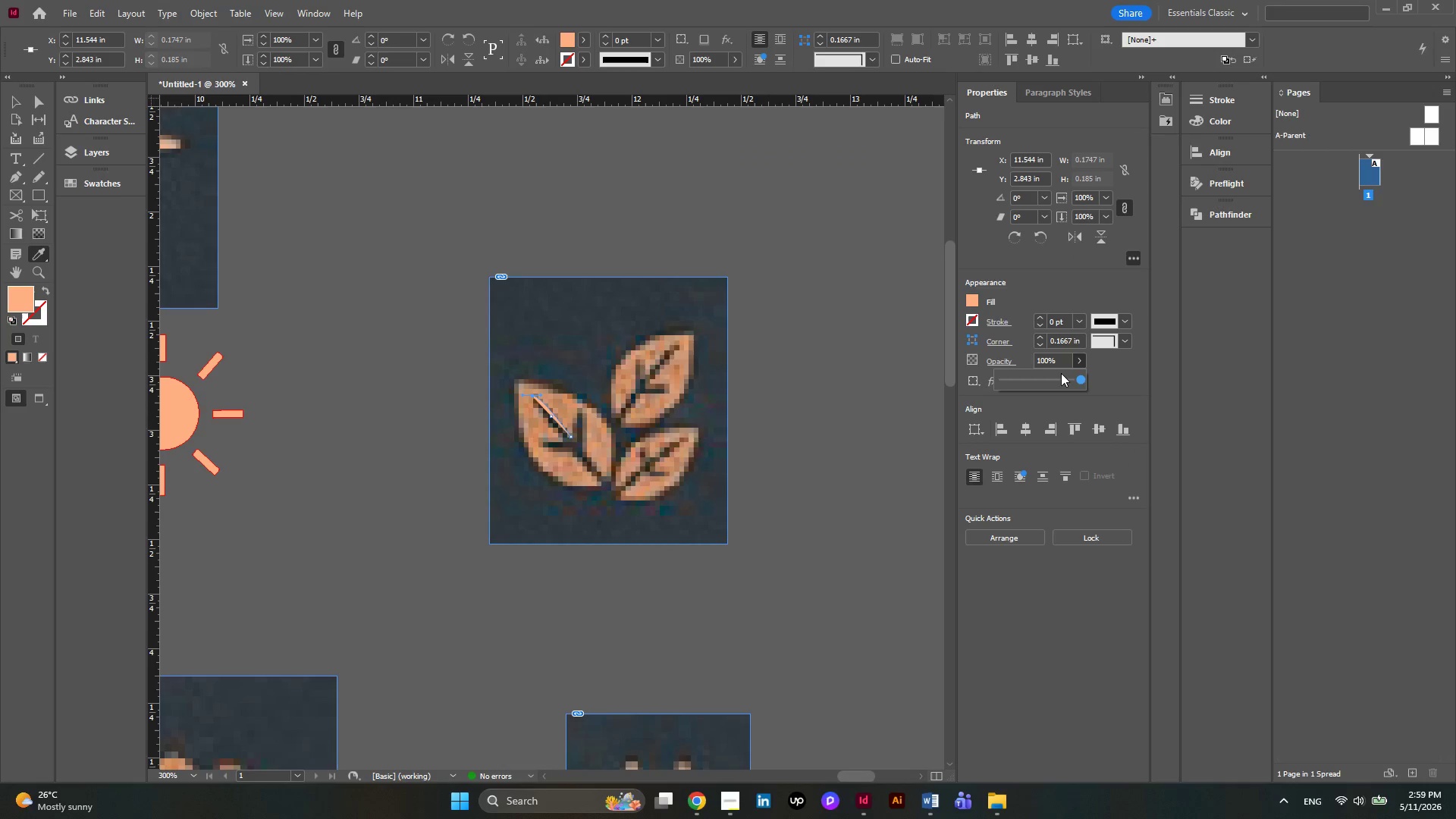 
left_click([1056, 374])
 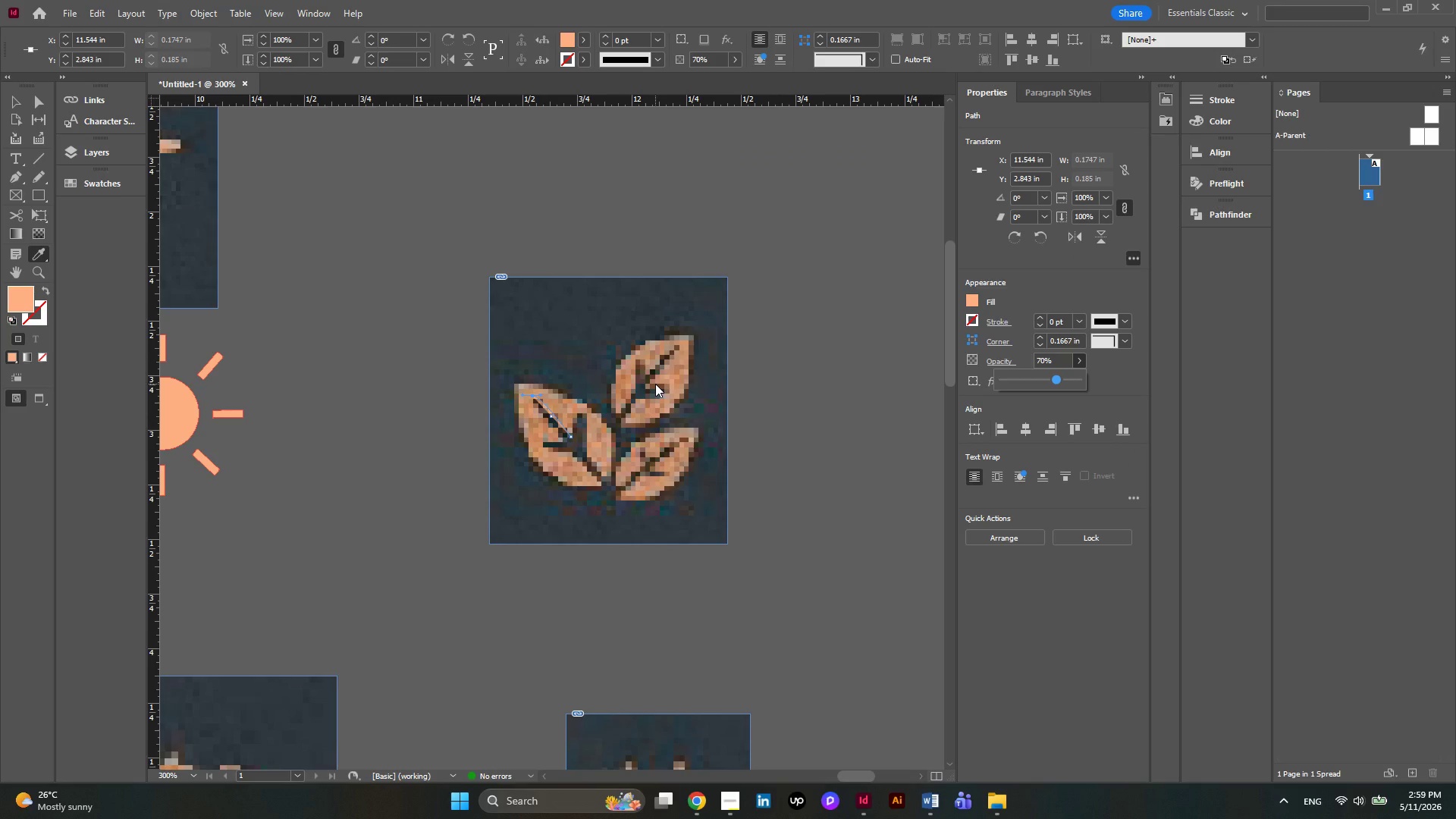 
wait(17.16)
 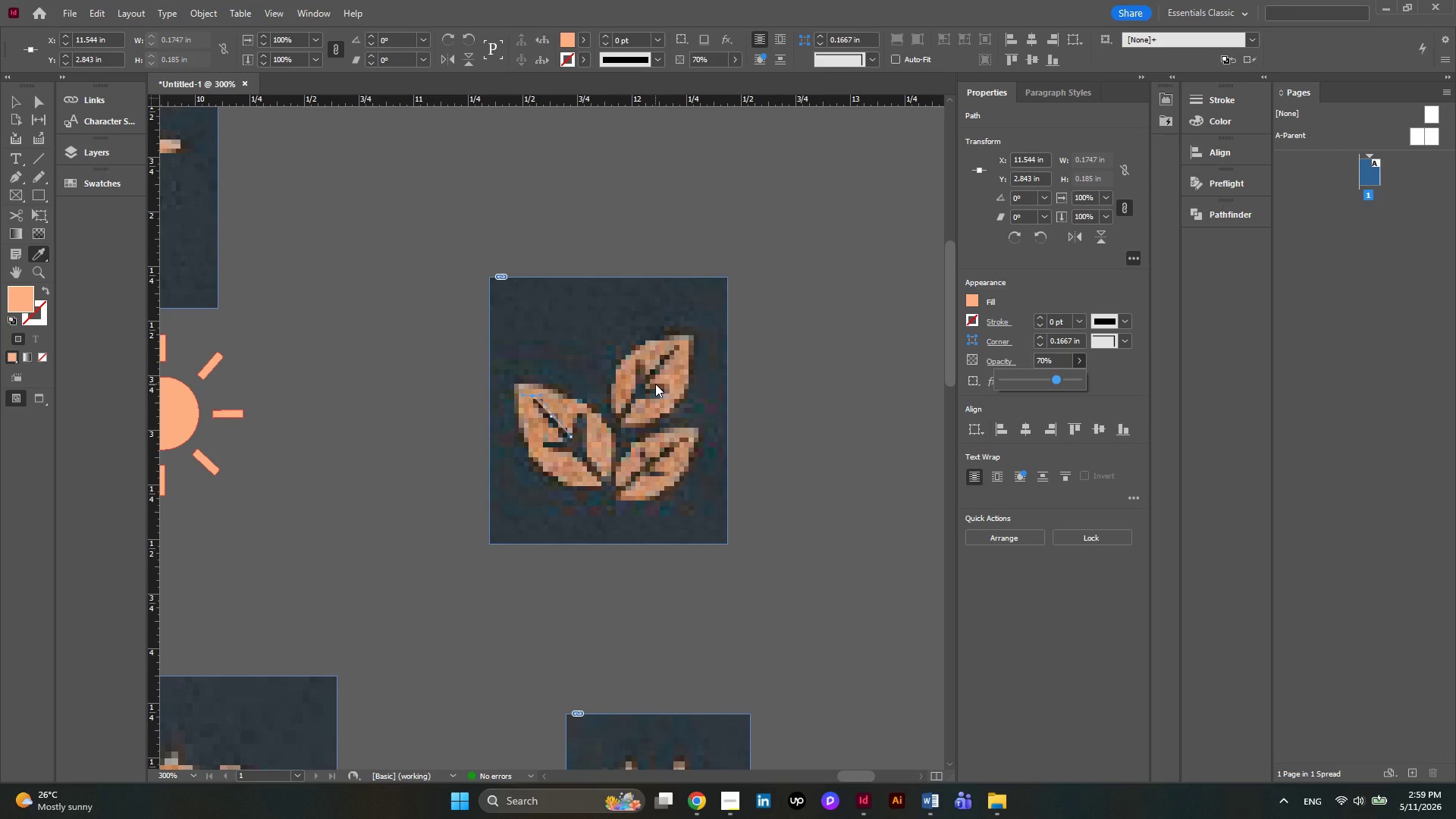 
left_click([14, 180])
 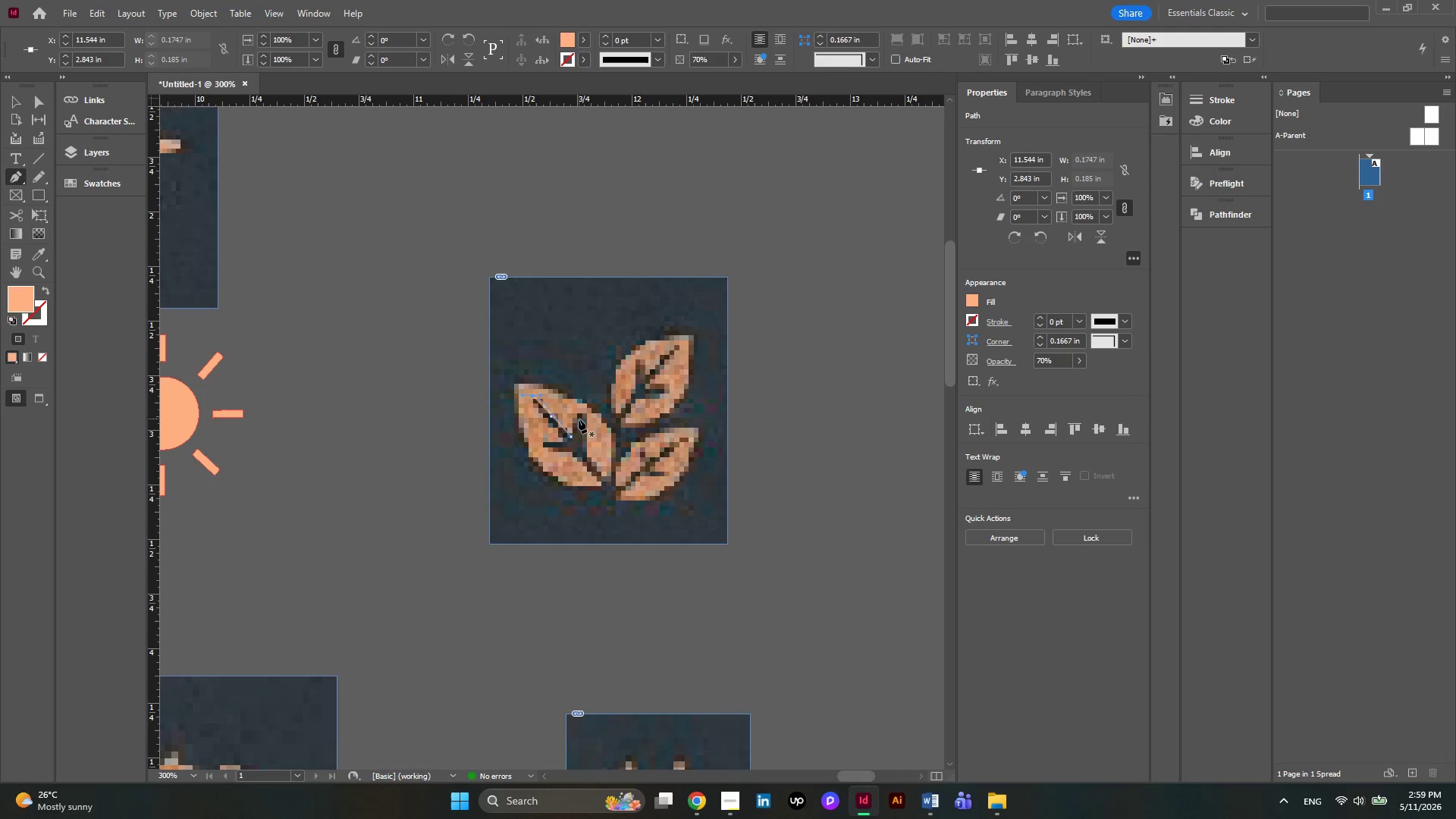 
hold_key(key=AltLeft, duration=0.44)
scroll: coordinate [595, 428], scroll_direction: up, amount: 5.0
 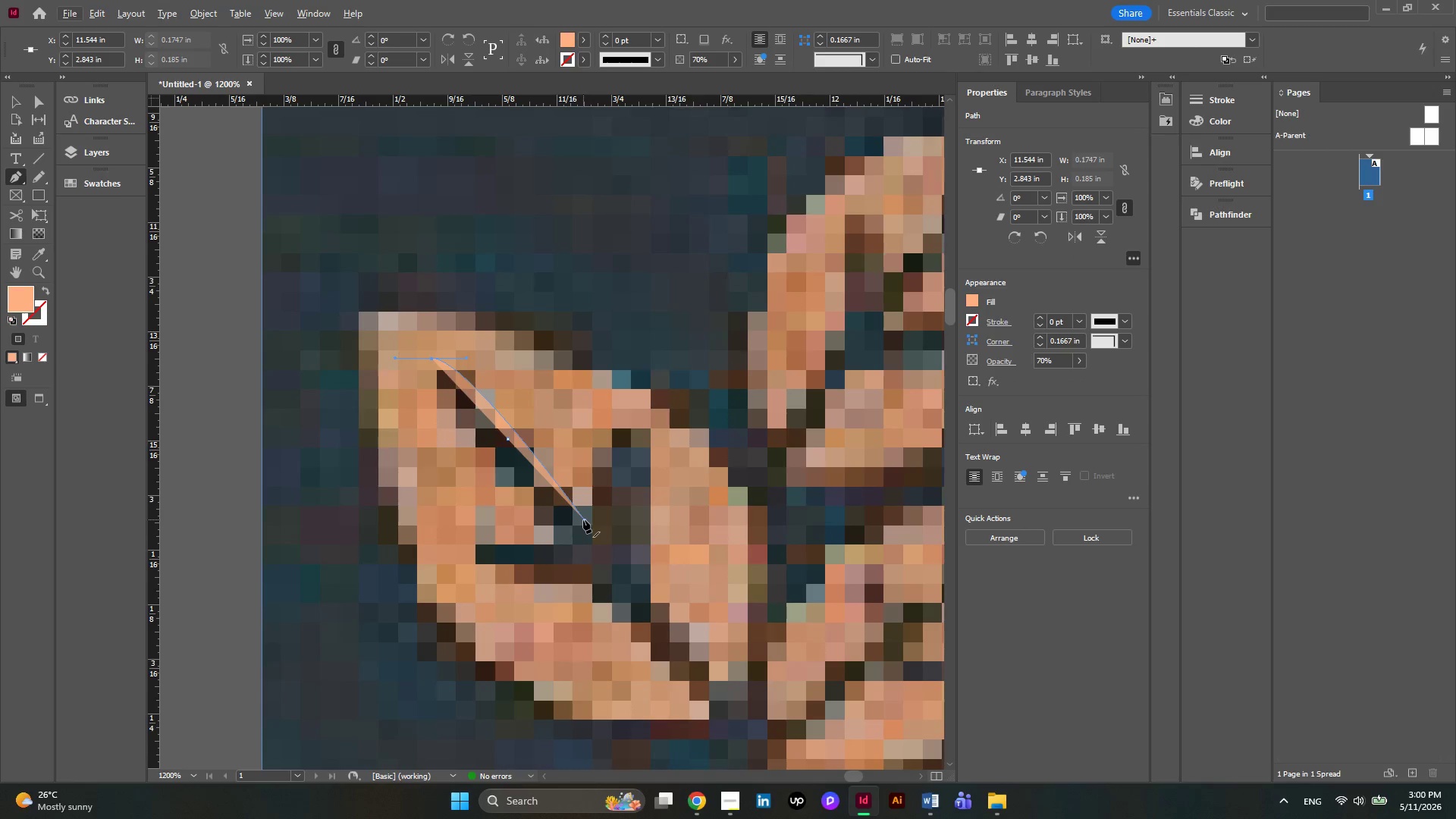 
left_click([584, 519])
 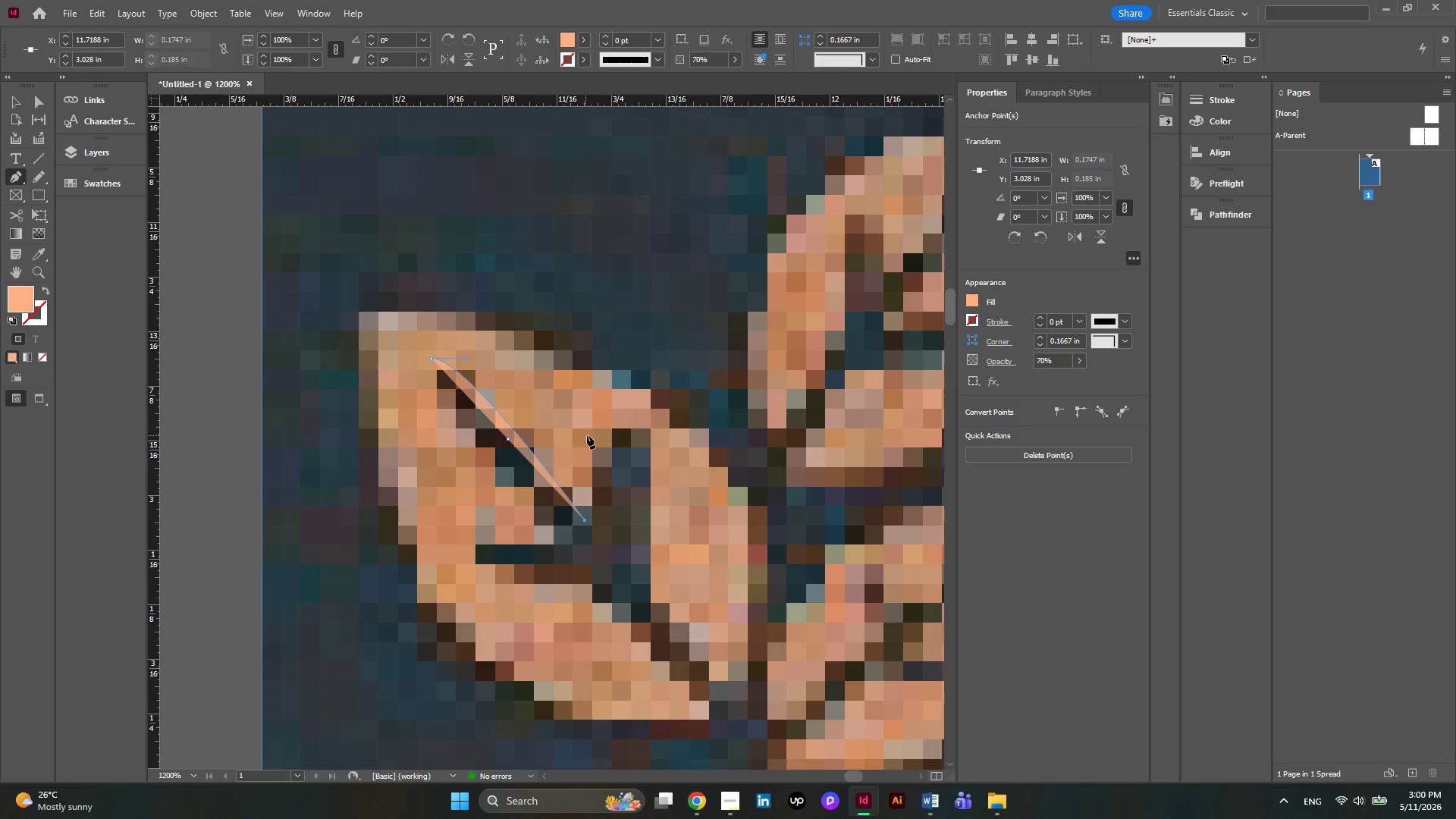 
left_click_drag(start_coordinate=[589, 433], to_coordinate=[579, 369])
 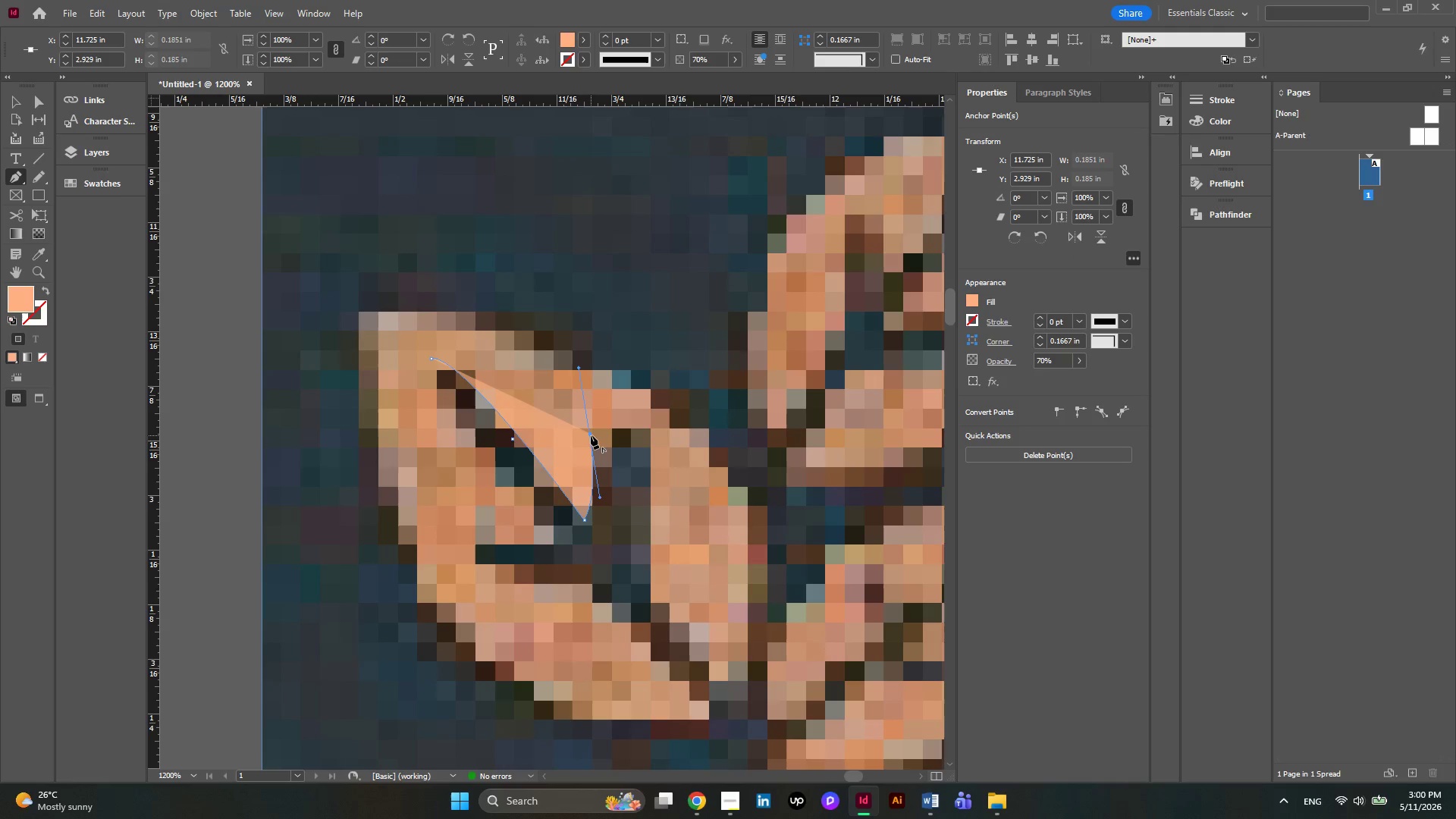 
left_click([591, 434])
 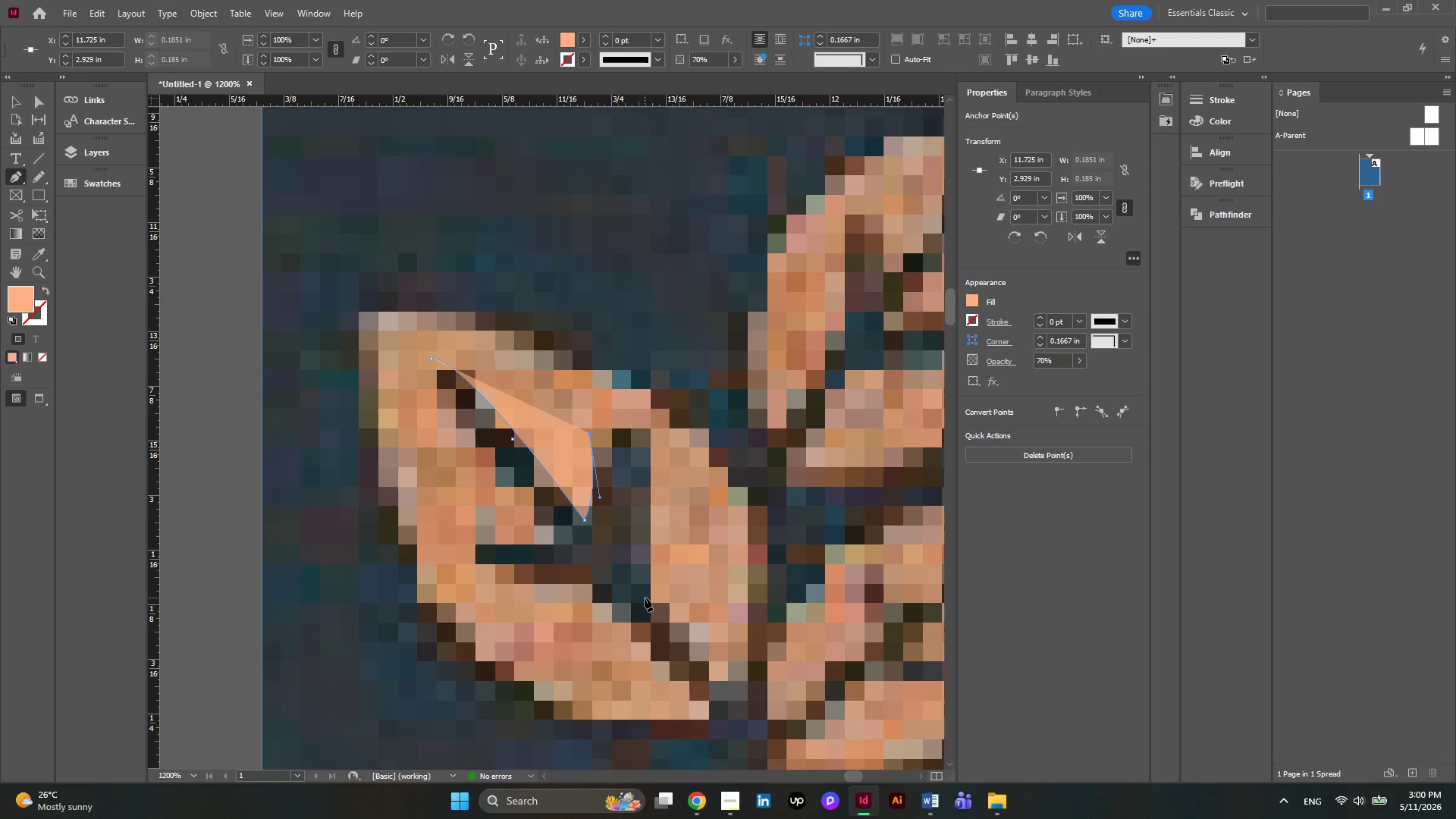 
left_click_drag(start_coordinate=[645, 598], to_coordinate=[667, 714])
 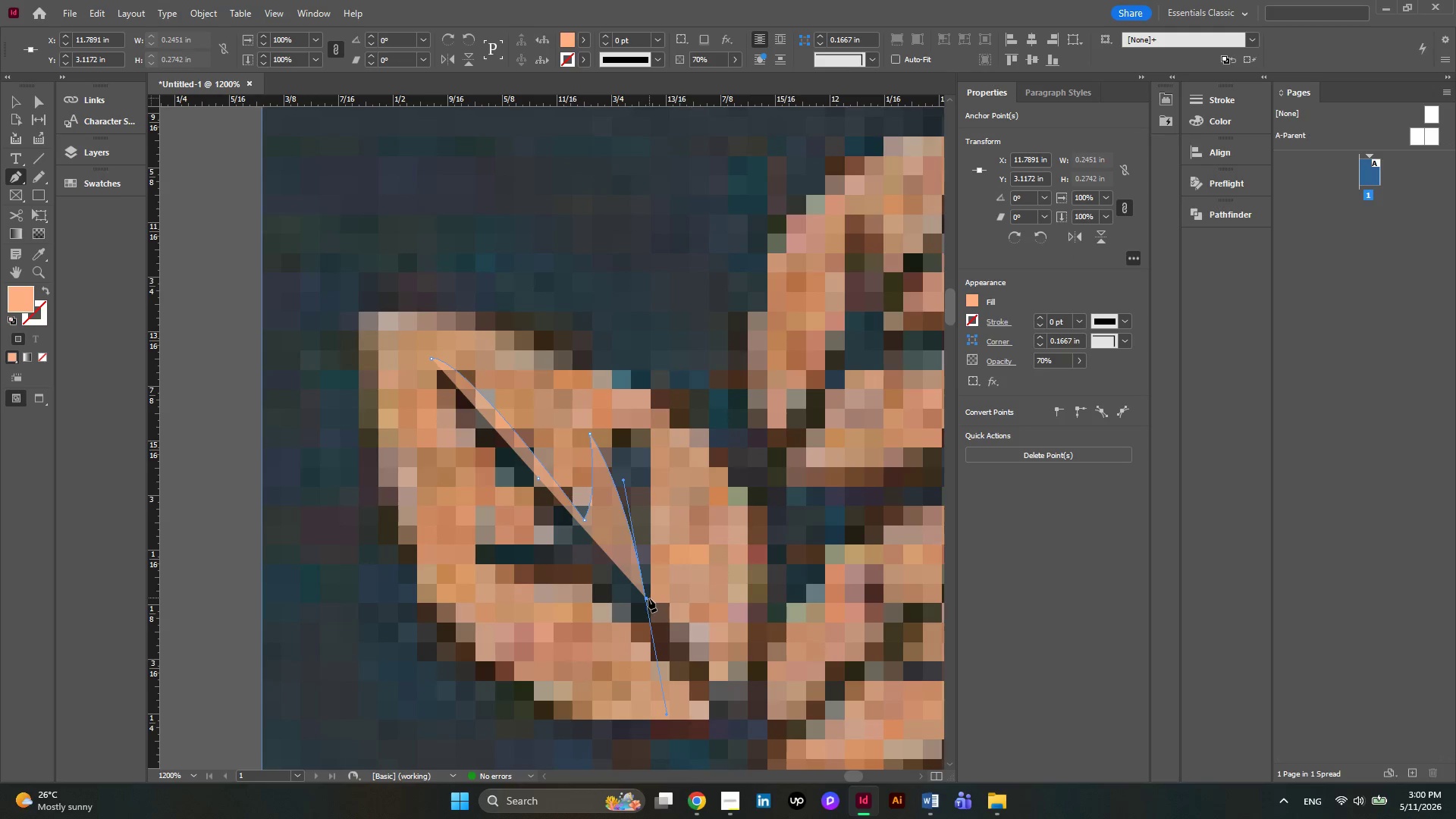 
left_click([648, 599])
 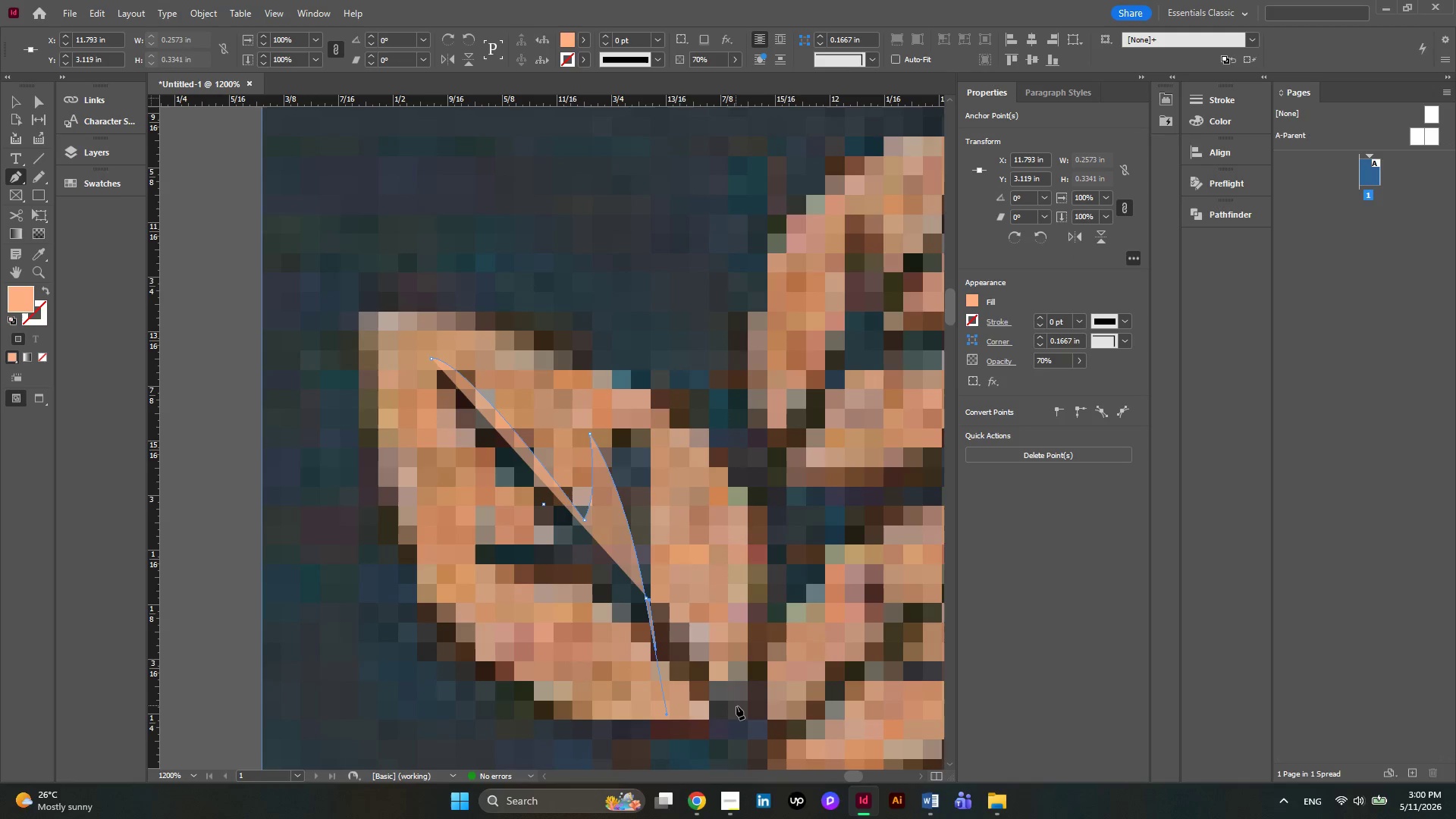 
left_click([736, 706])
 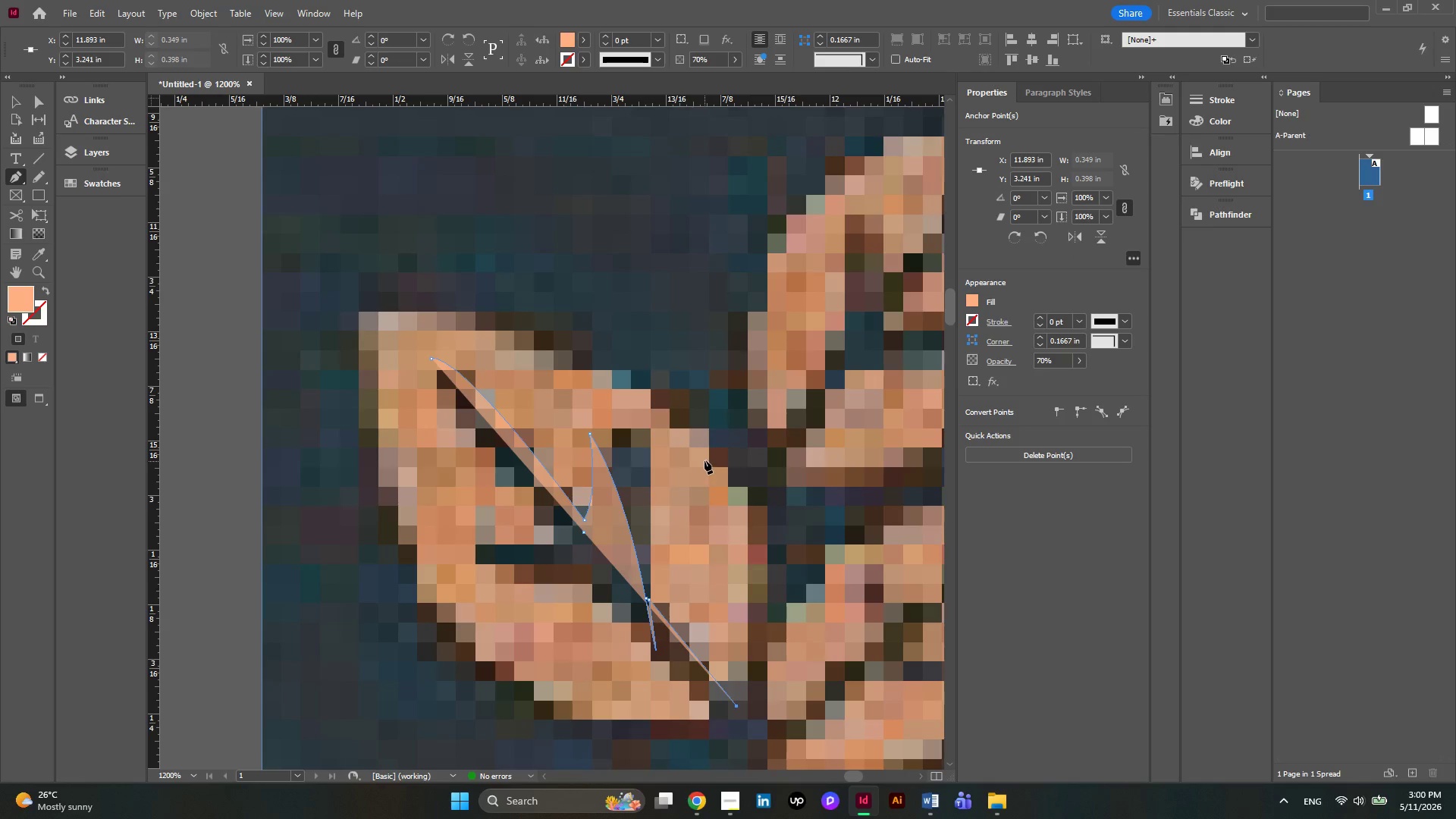 
left_click_drag(start_coordinate=[704, 442], to_coordinate=[610, 287])
 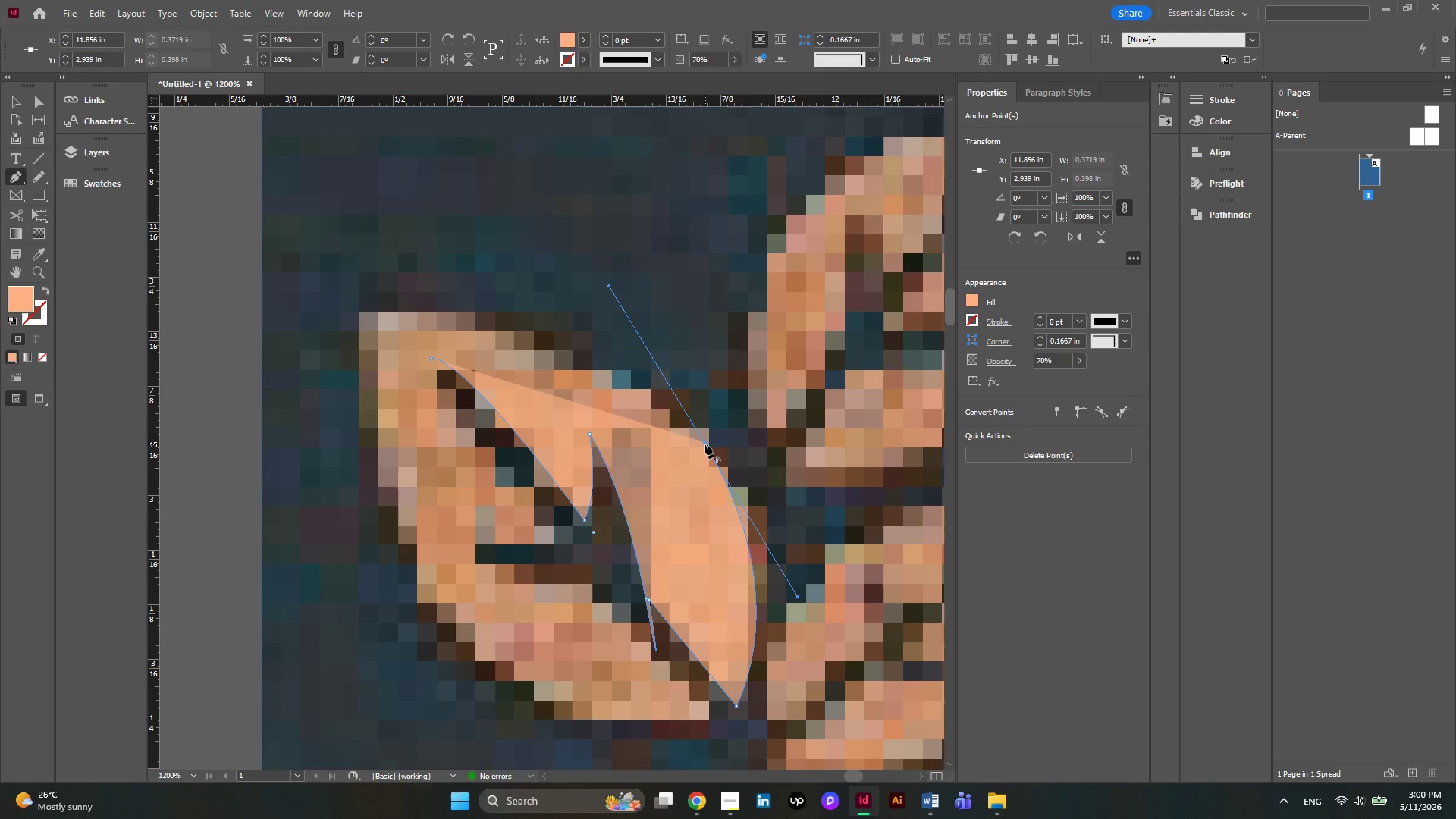 
left_click([705, 444])
 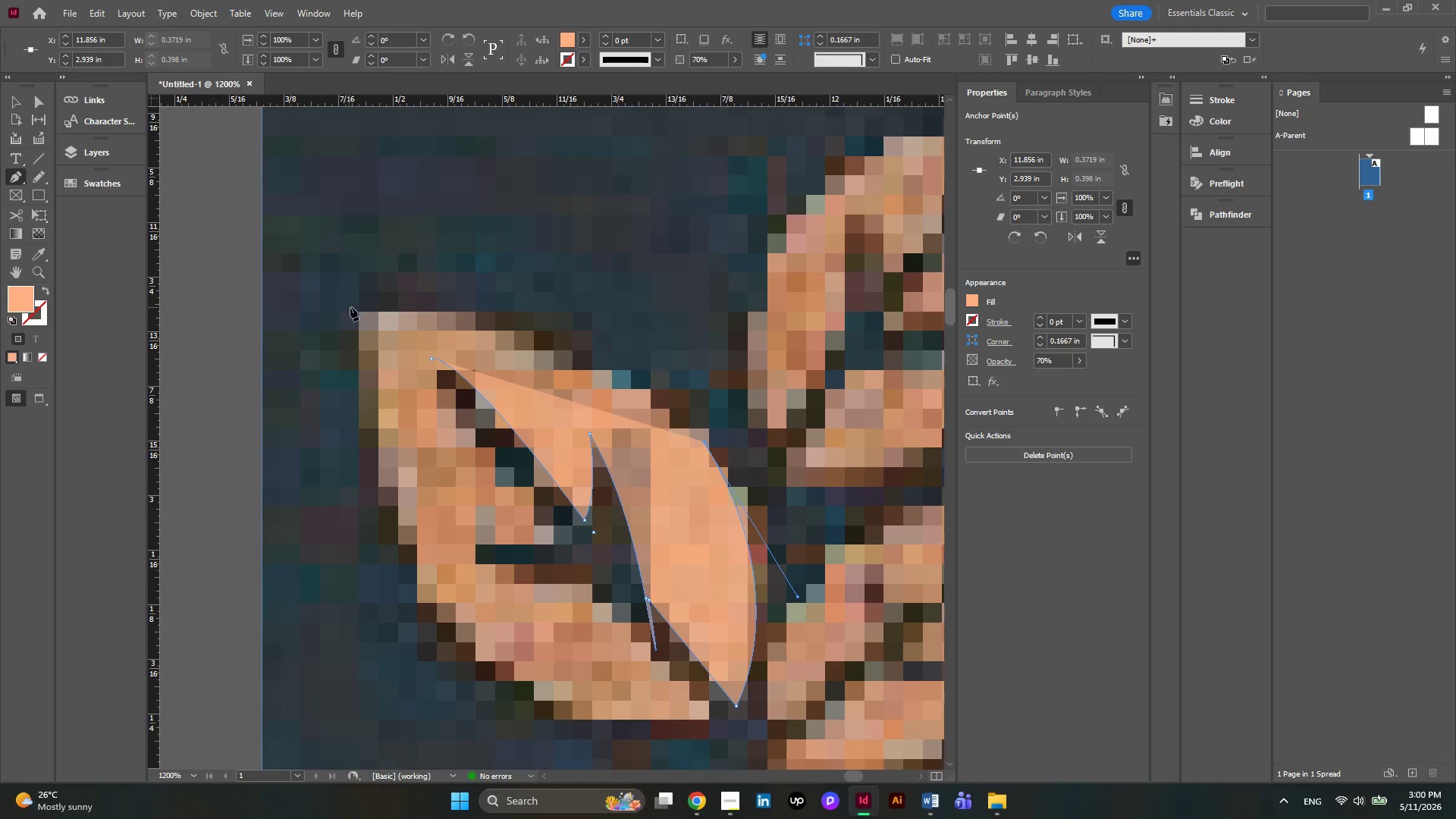 
left_click_drag(start_coordinate=[366, 309], to_coordinate=[181, 339])
 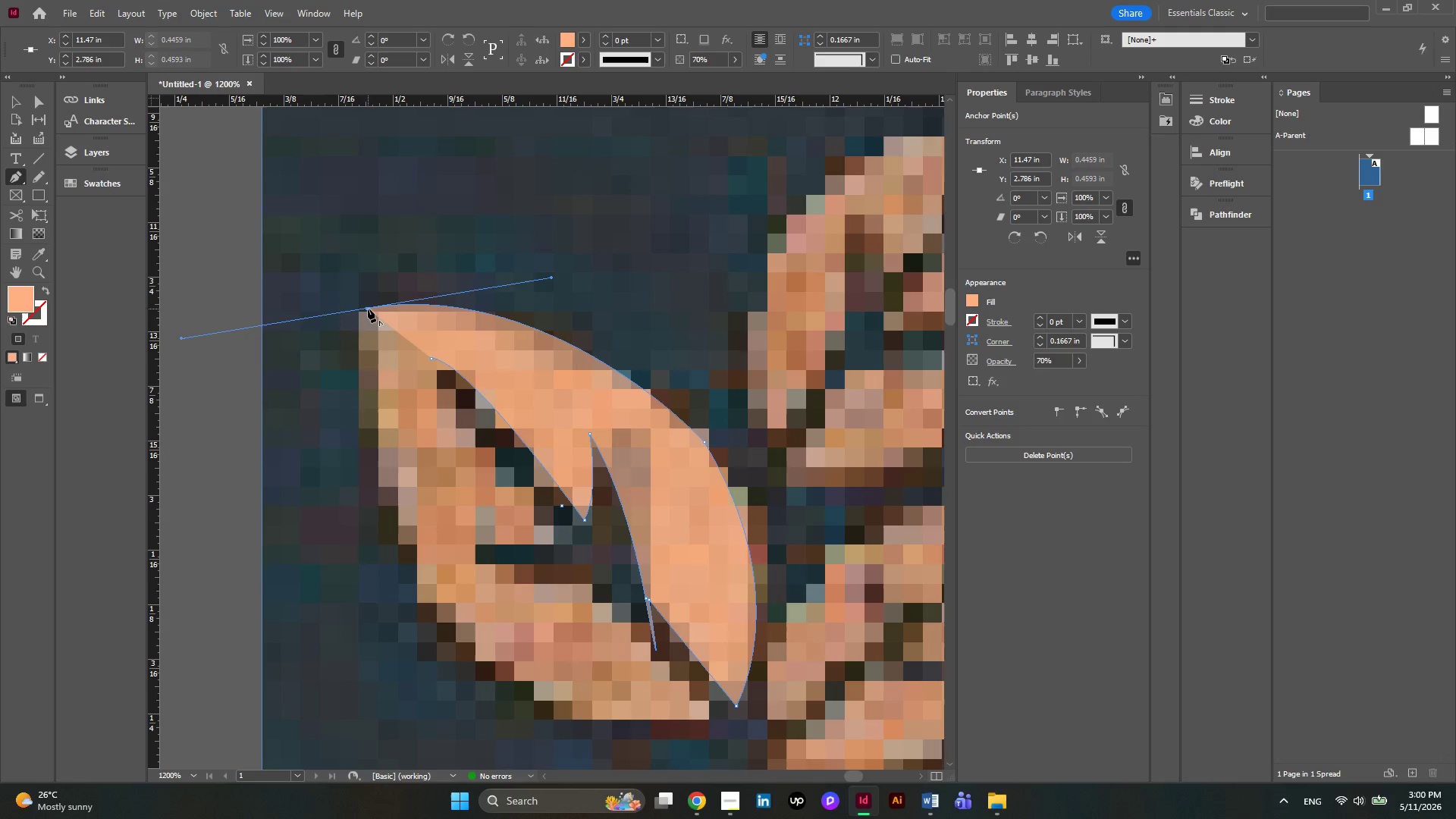 
scroll: coordinate [383, 365], scroll_direction: down, amount: 3.0
 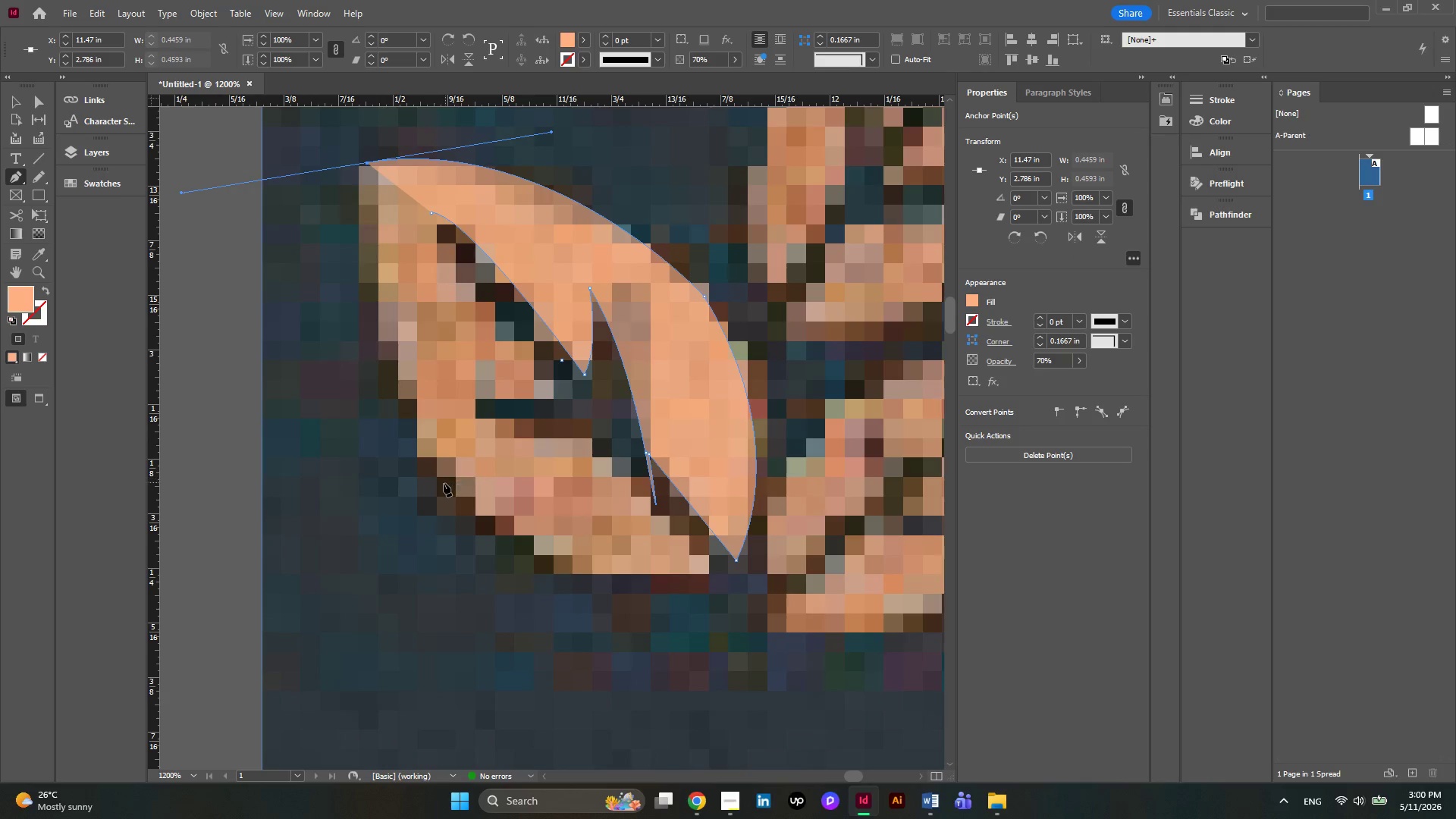 
left_click_drag(start_coordinate=[444, 483], to_coordinate=[391, 402])
 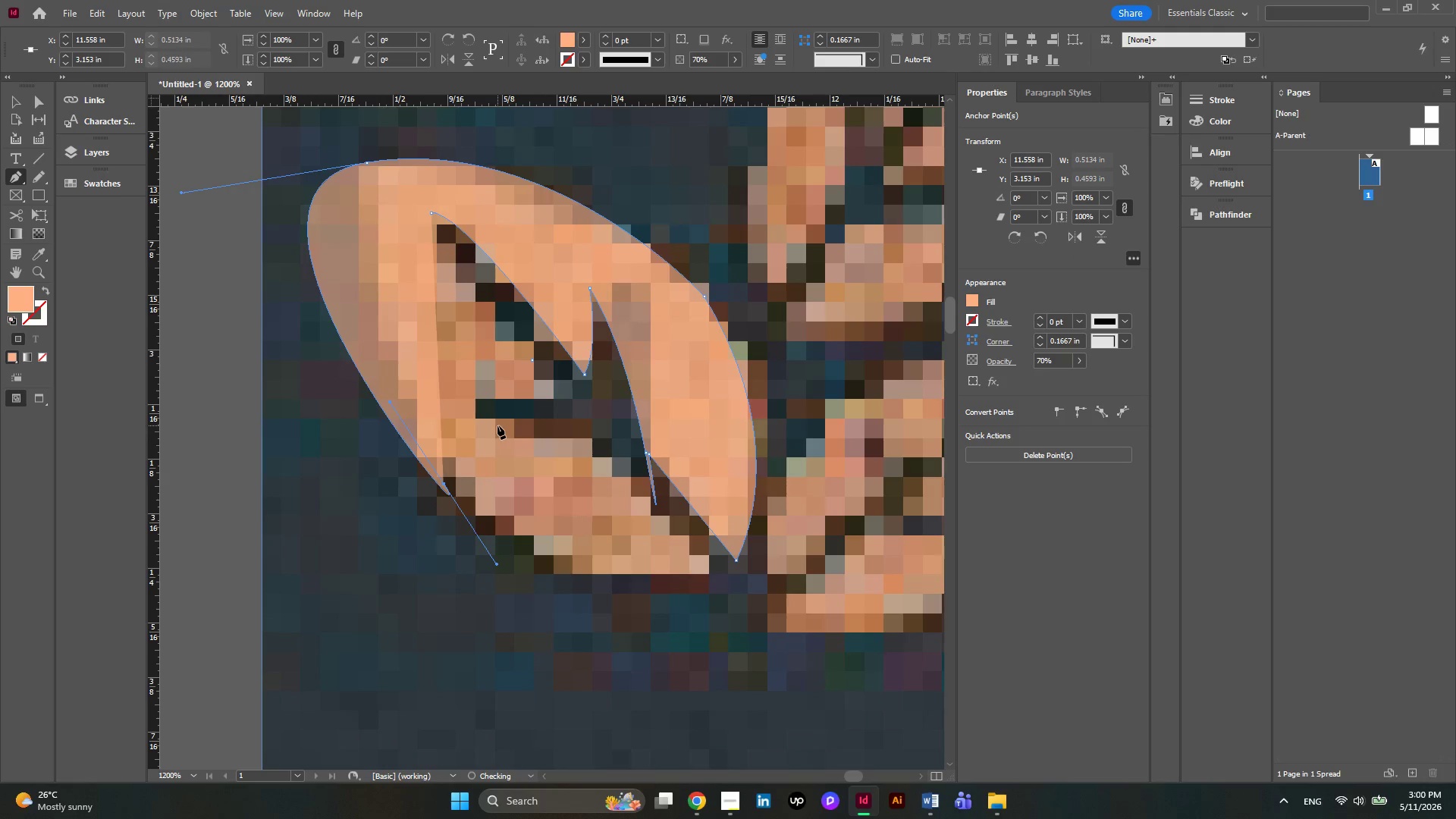 
key(Control+Z)
 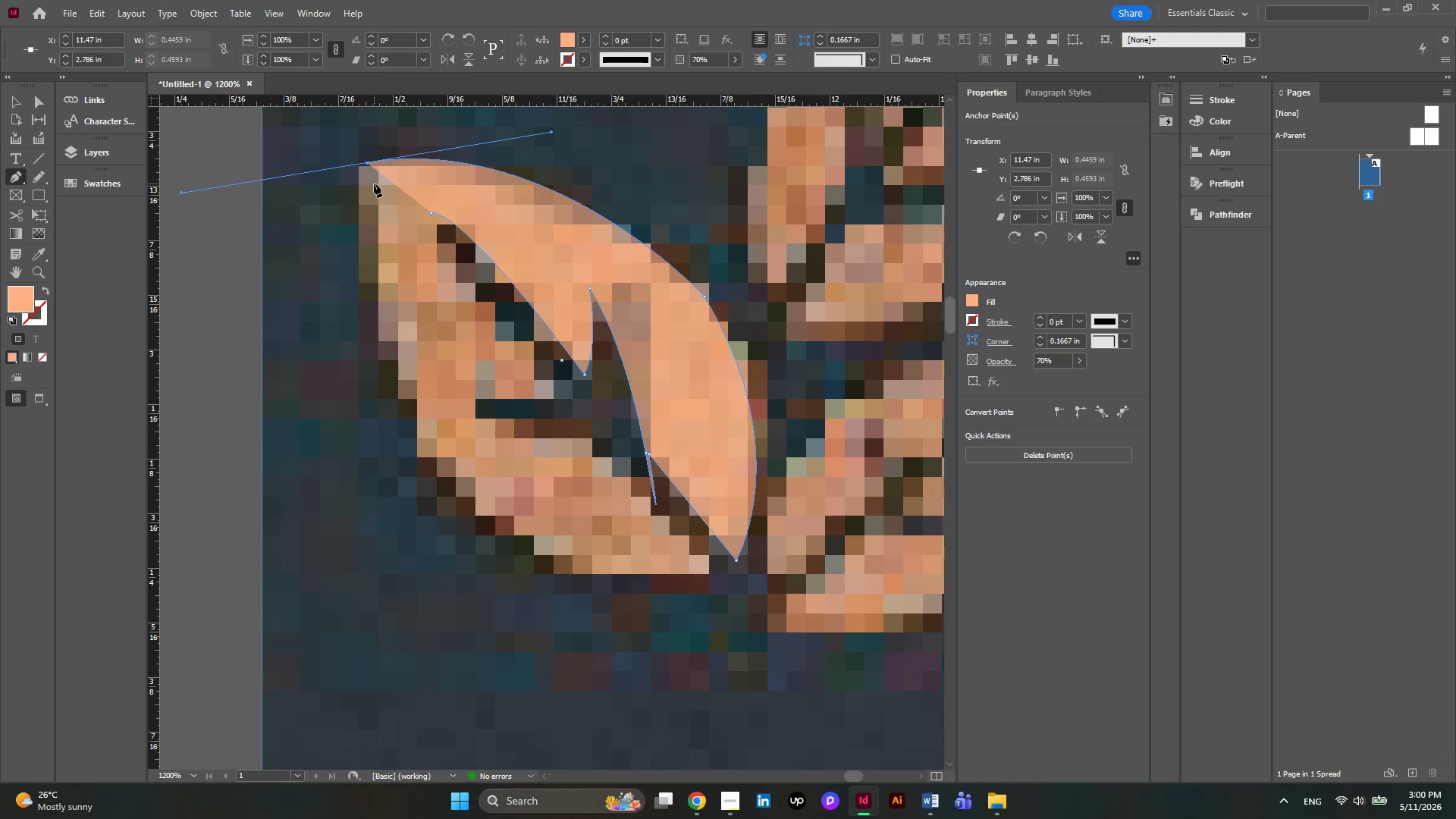 
wait(8.67)
 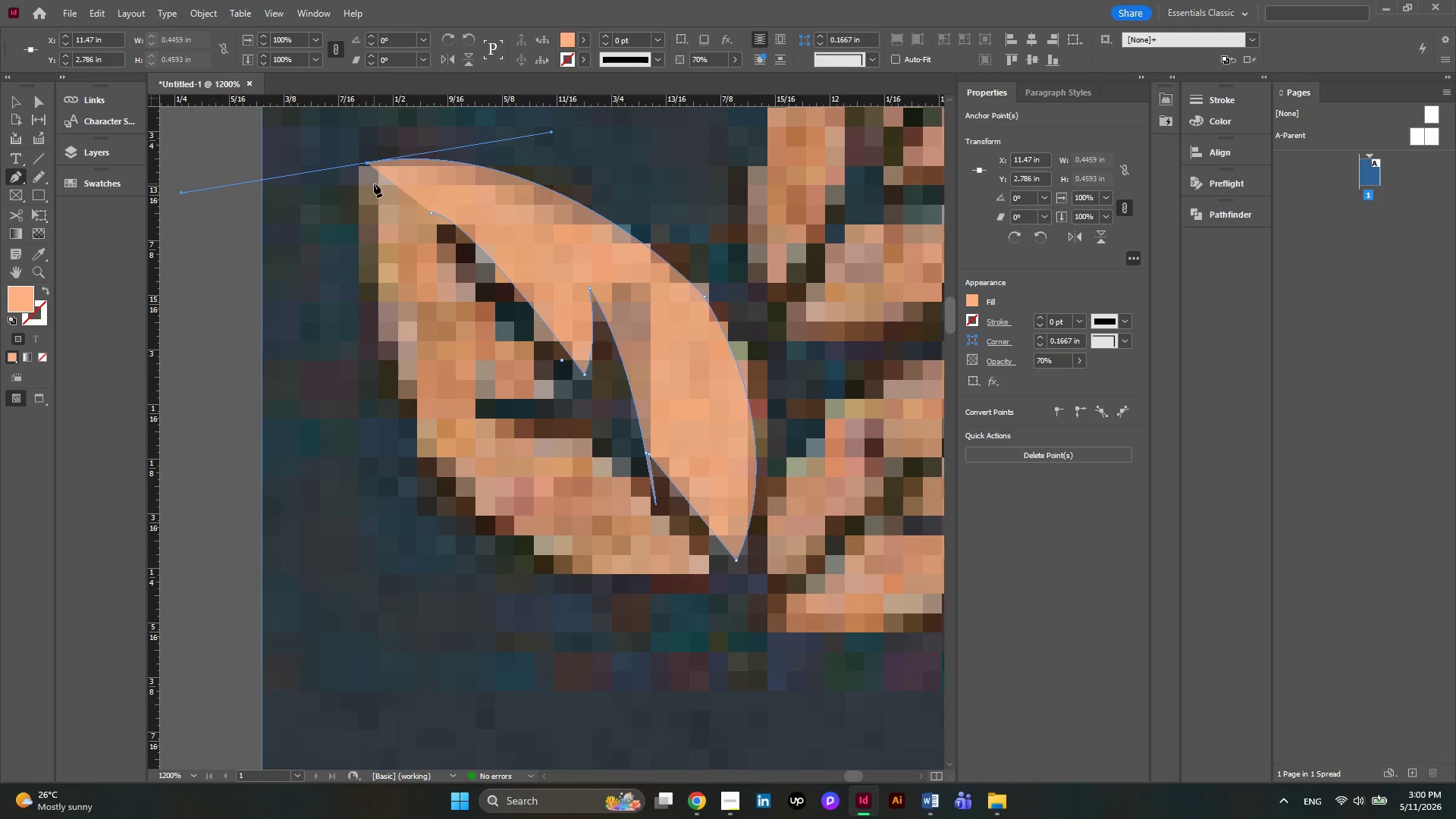 
left_click([368, 163])
 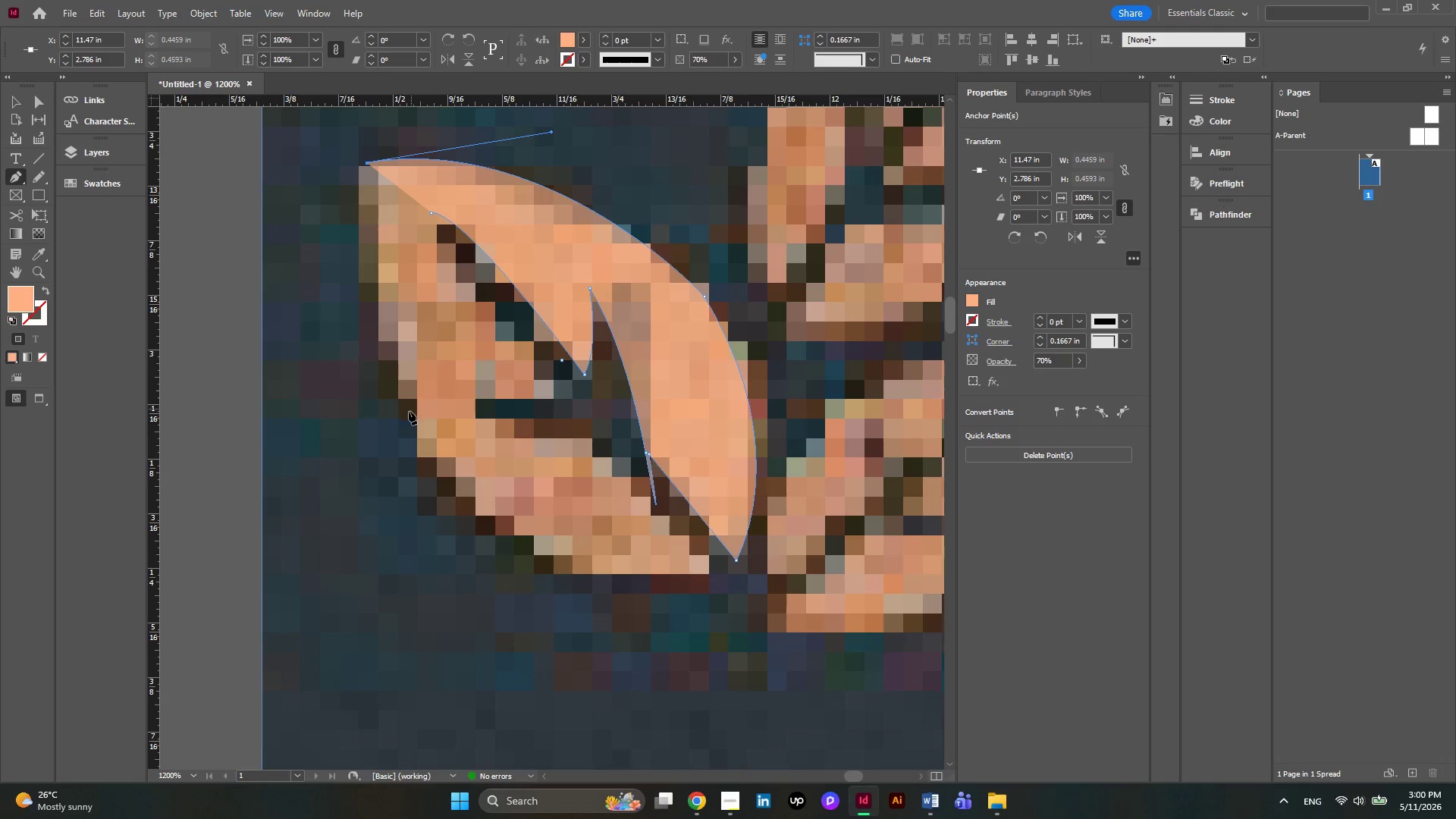 
left_click_drag(start_coordinate=[407, 412], to_coordinate=[471, 565])
 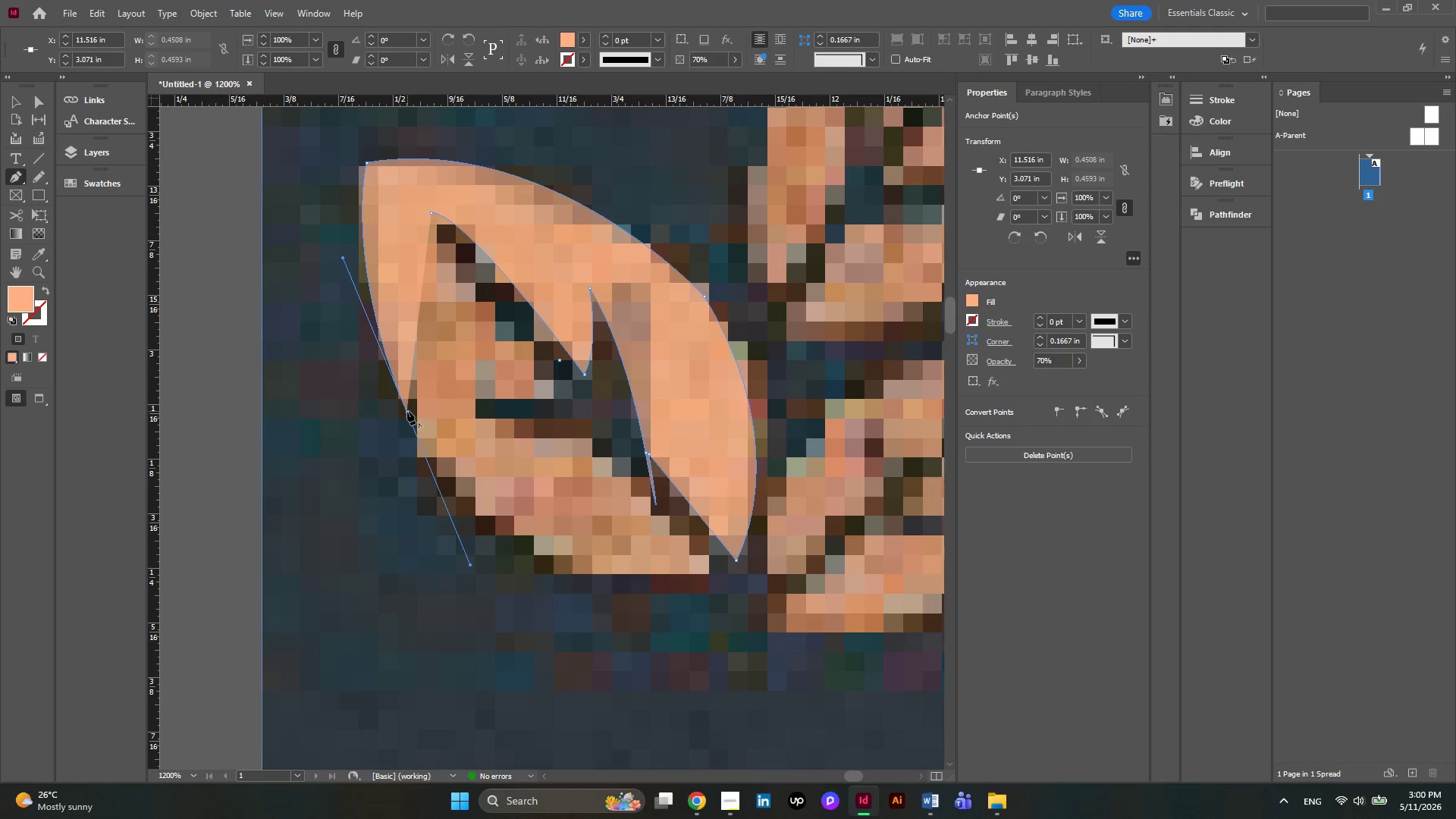 
left_click([407, 411])
 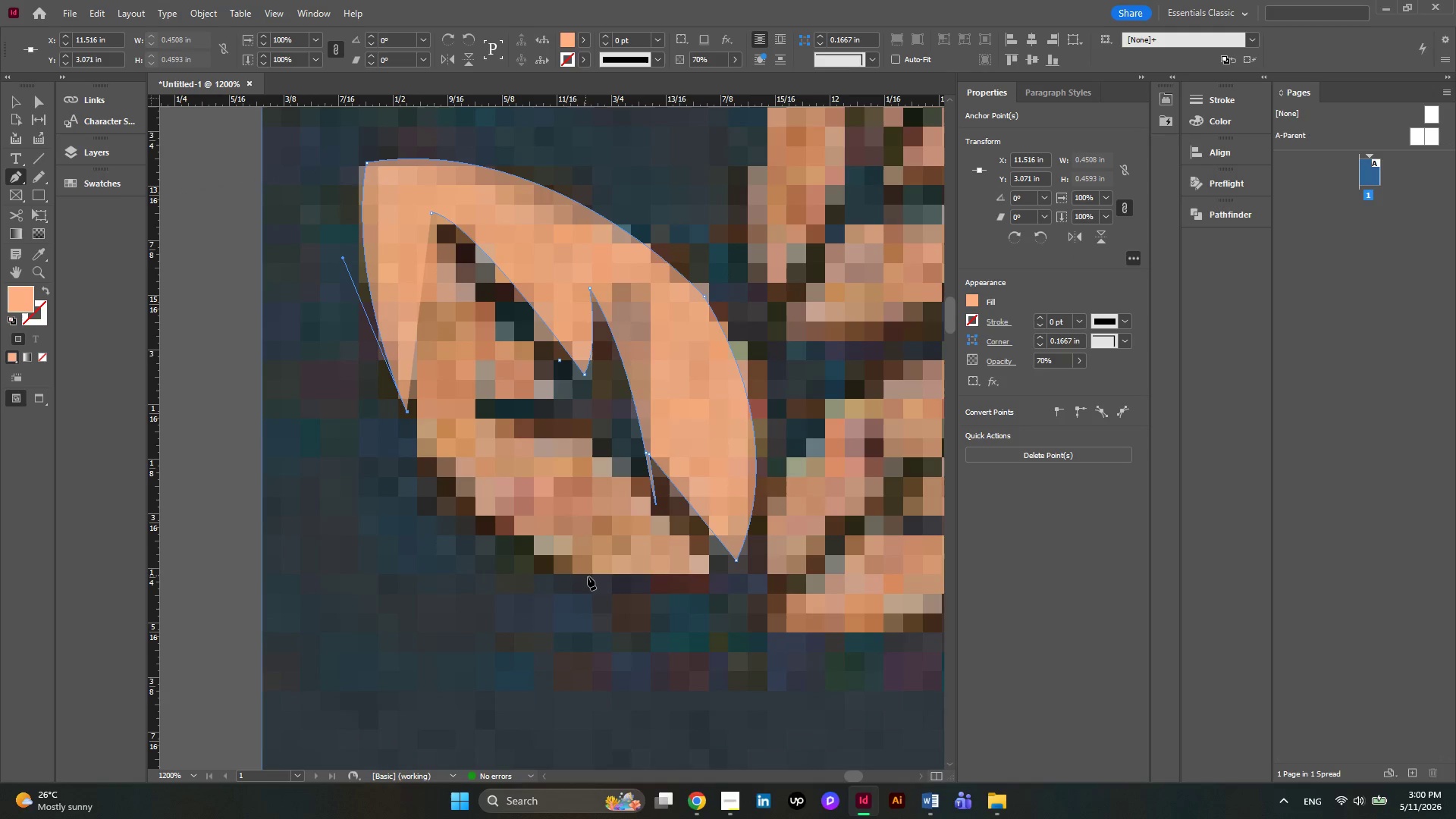 
left_click_drag(start_coordinate=[588, 577], to_coordinate=[694, 631])
 